 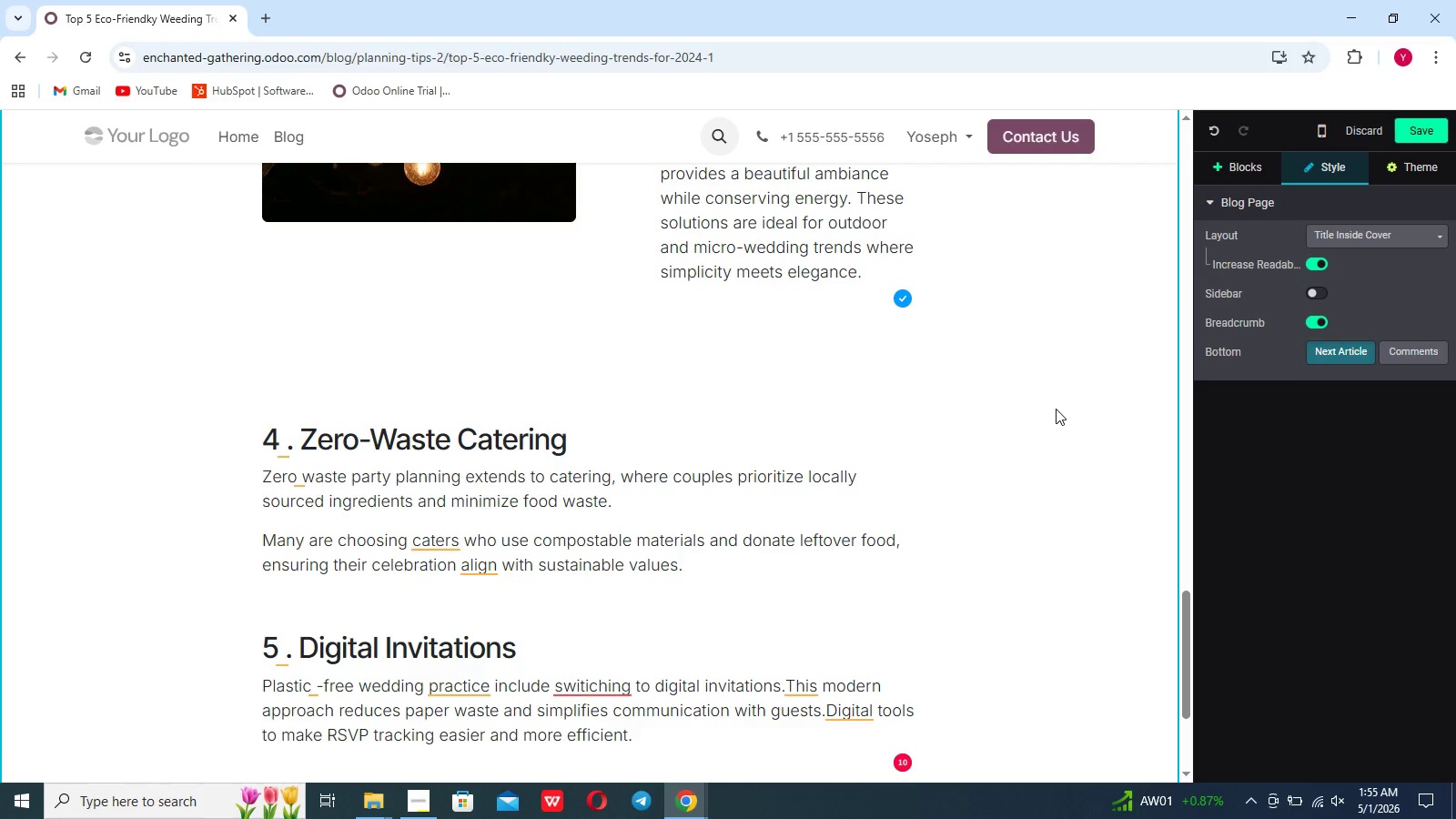 
scroll: coordinate [1006, 433], scroll_direction: down, amount: 14.0
 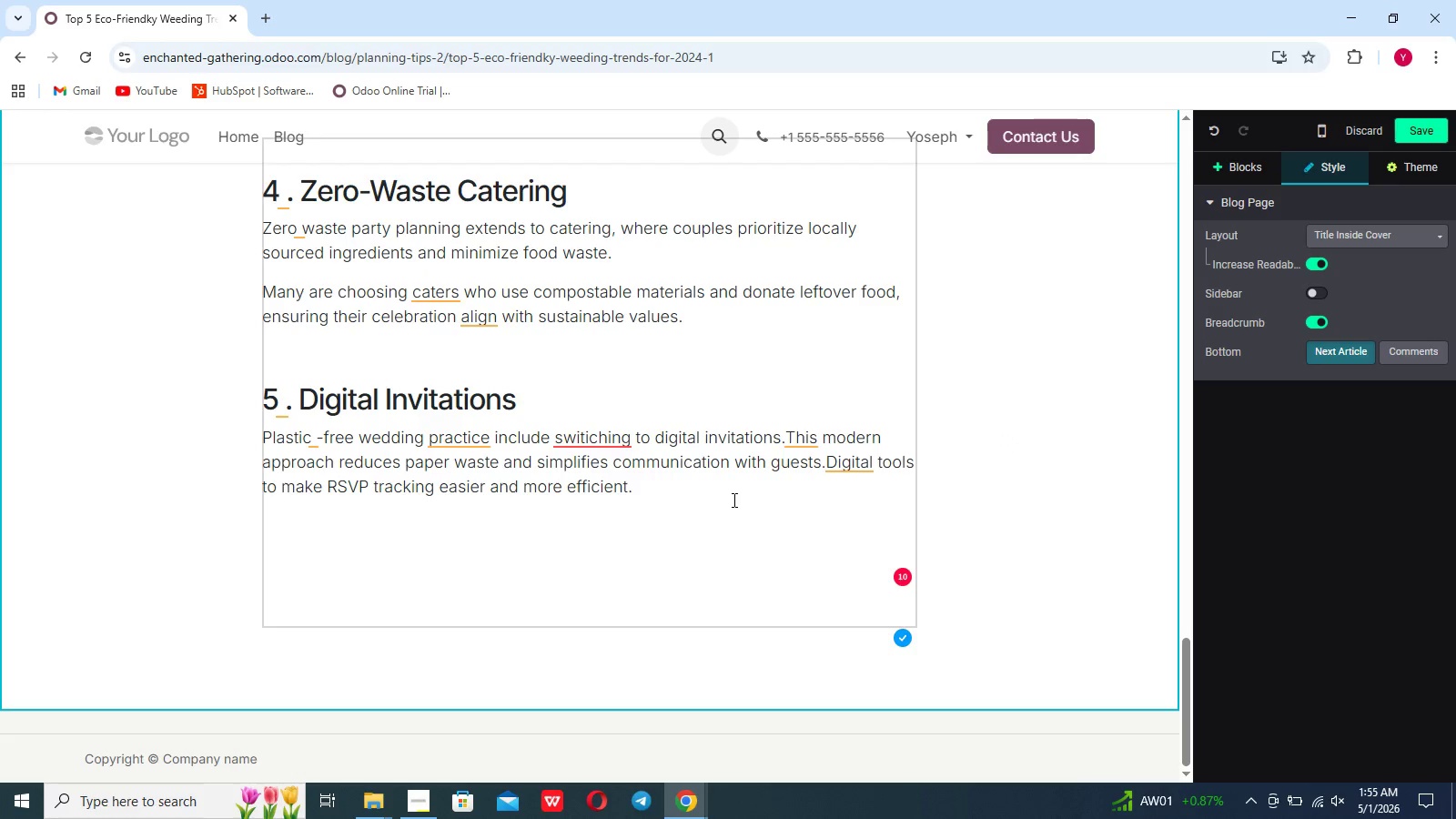 
left_click([733, 500])
 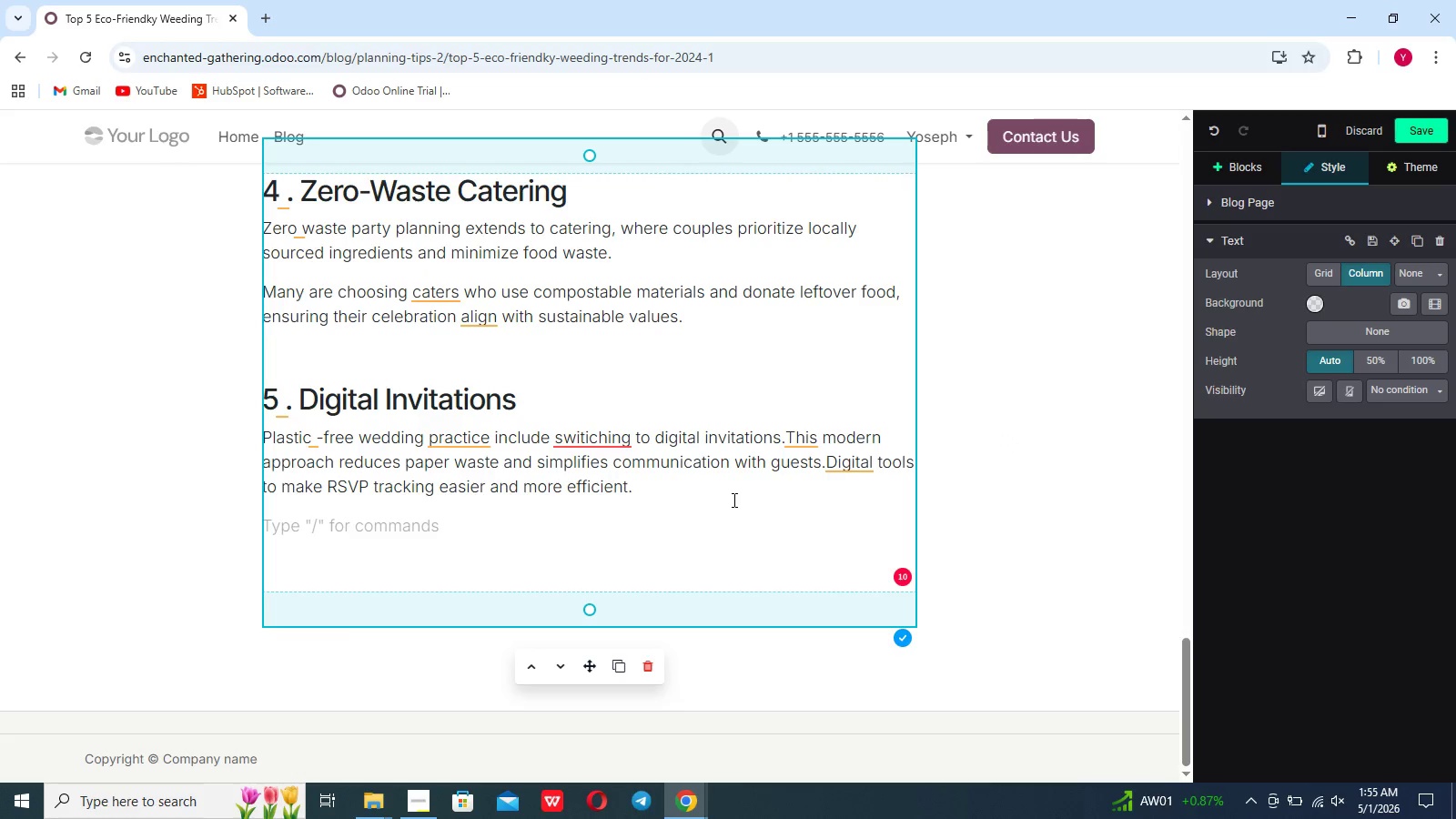 
key(Enter)
 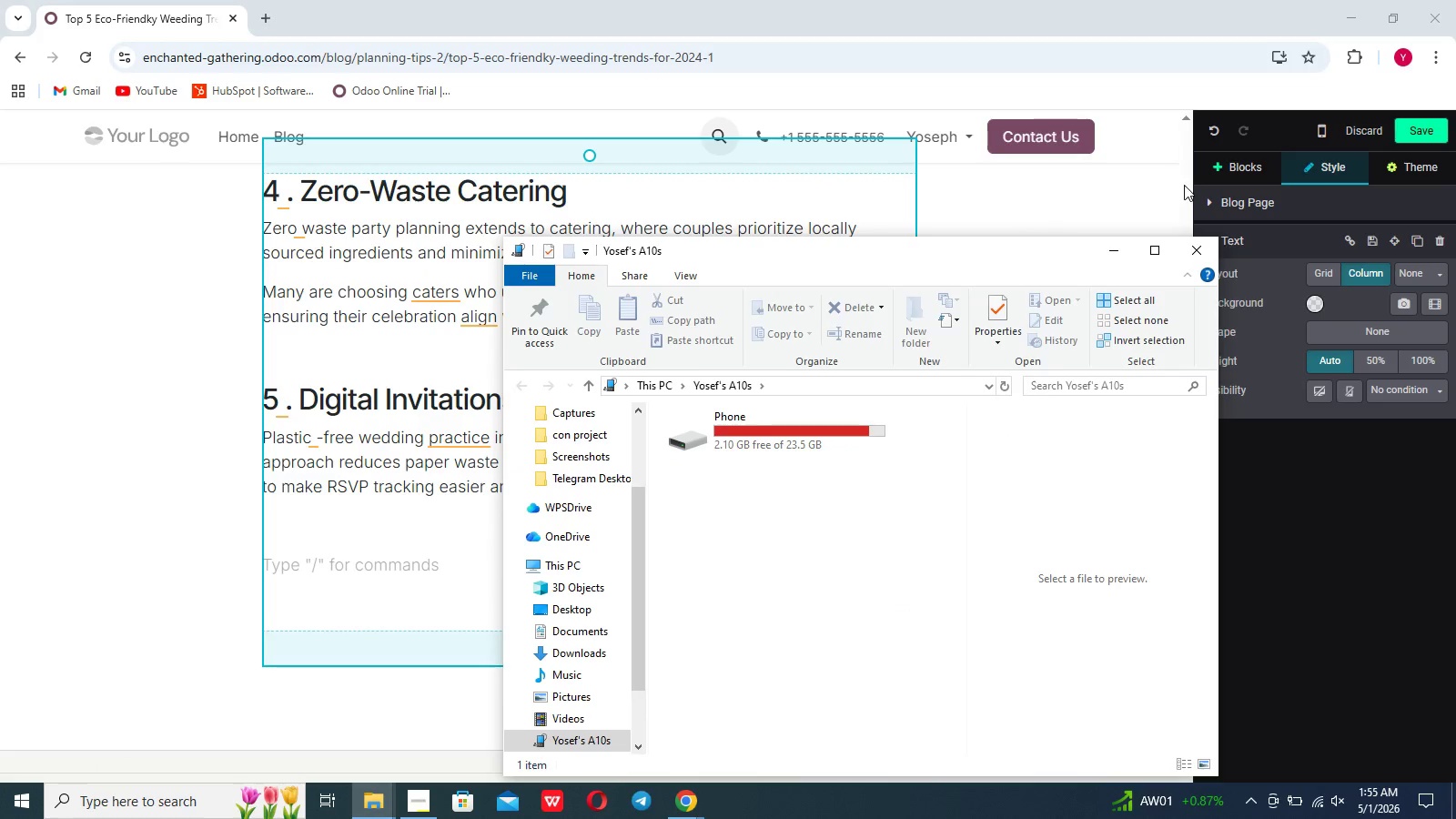 
left_click([1191, 244])
 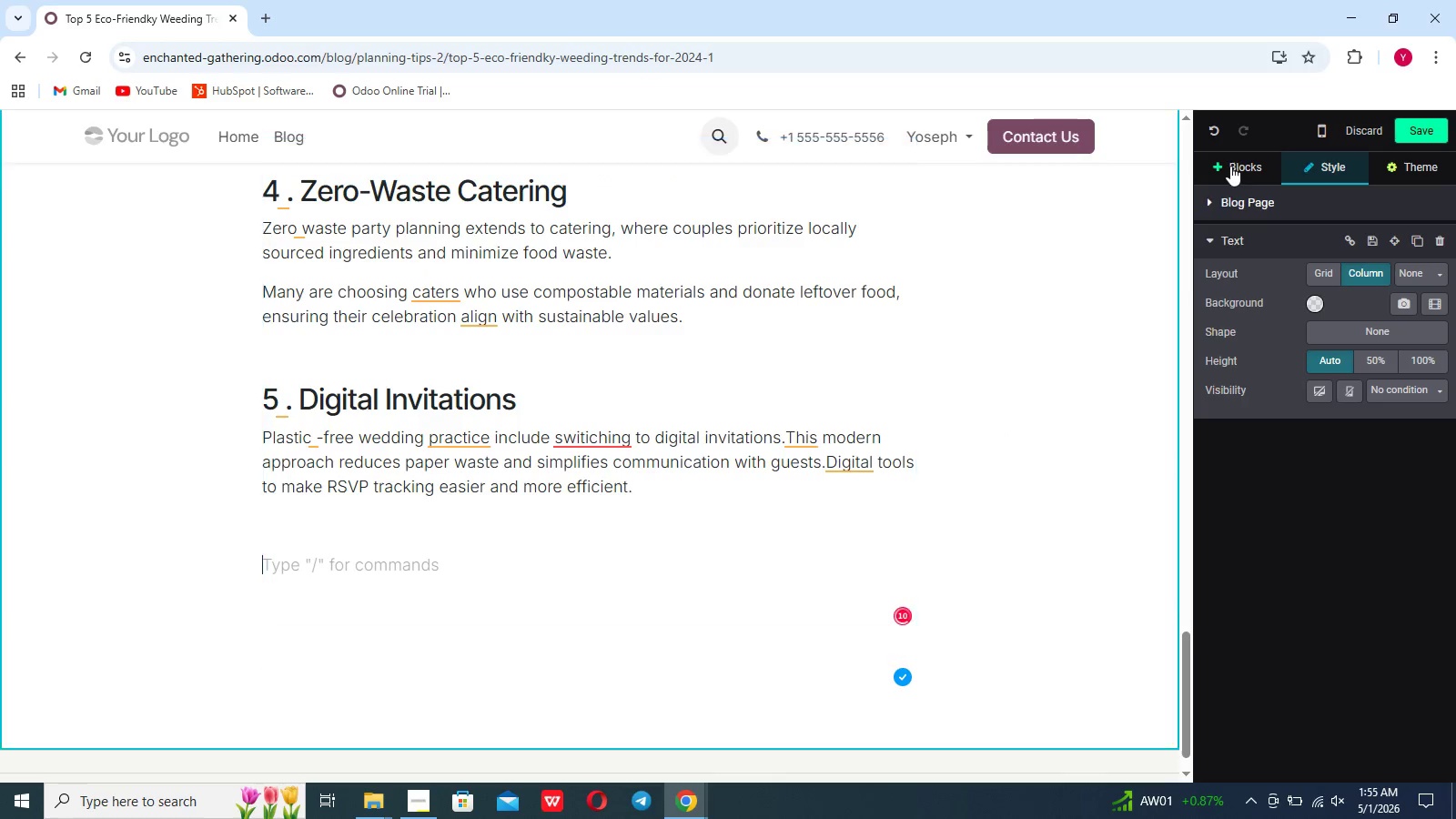 
left_click([1230, 165])
 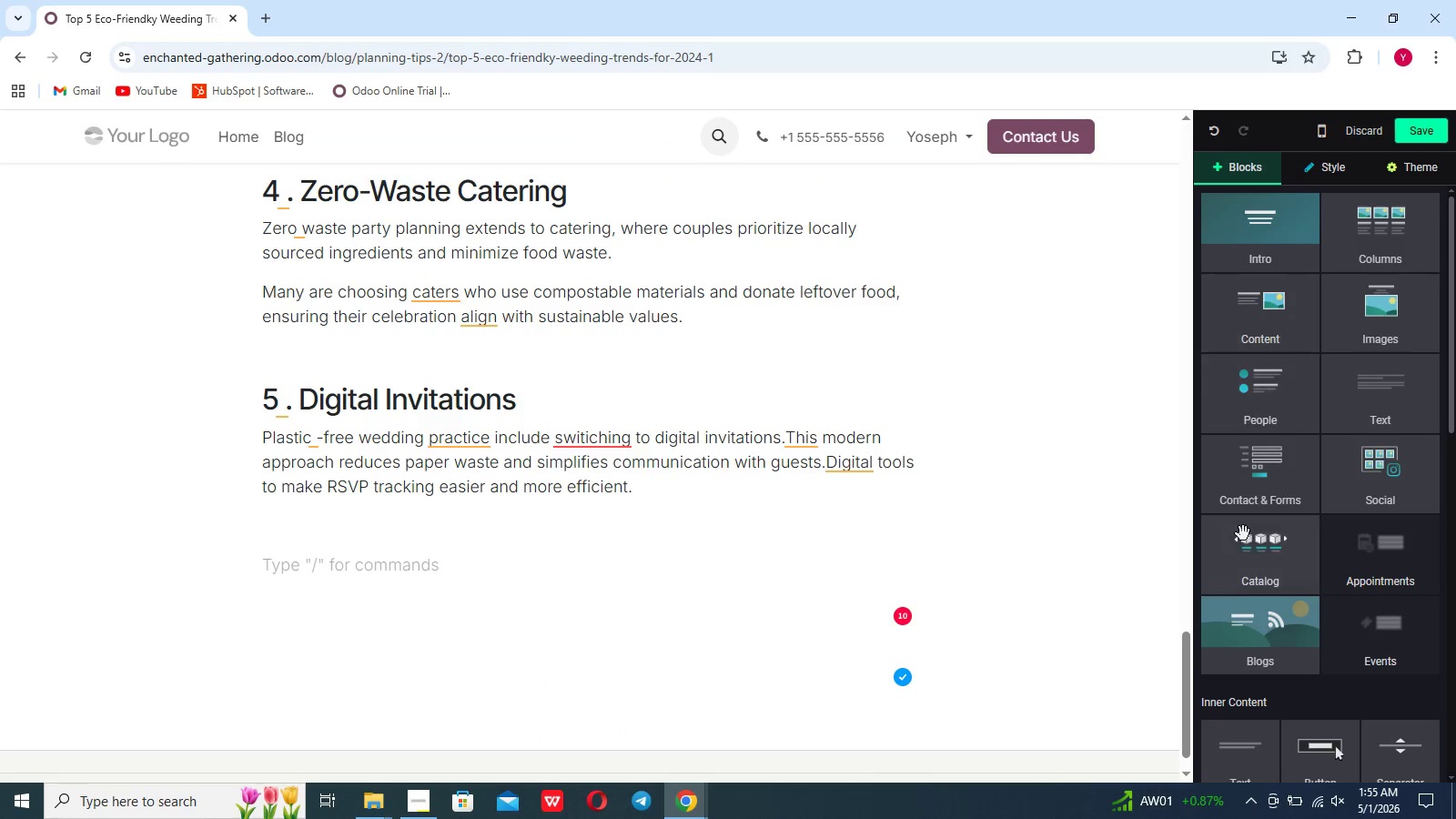 
scroll: coordinate [1243, 533], scroll_direction: down, amount: 3.0
 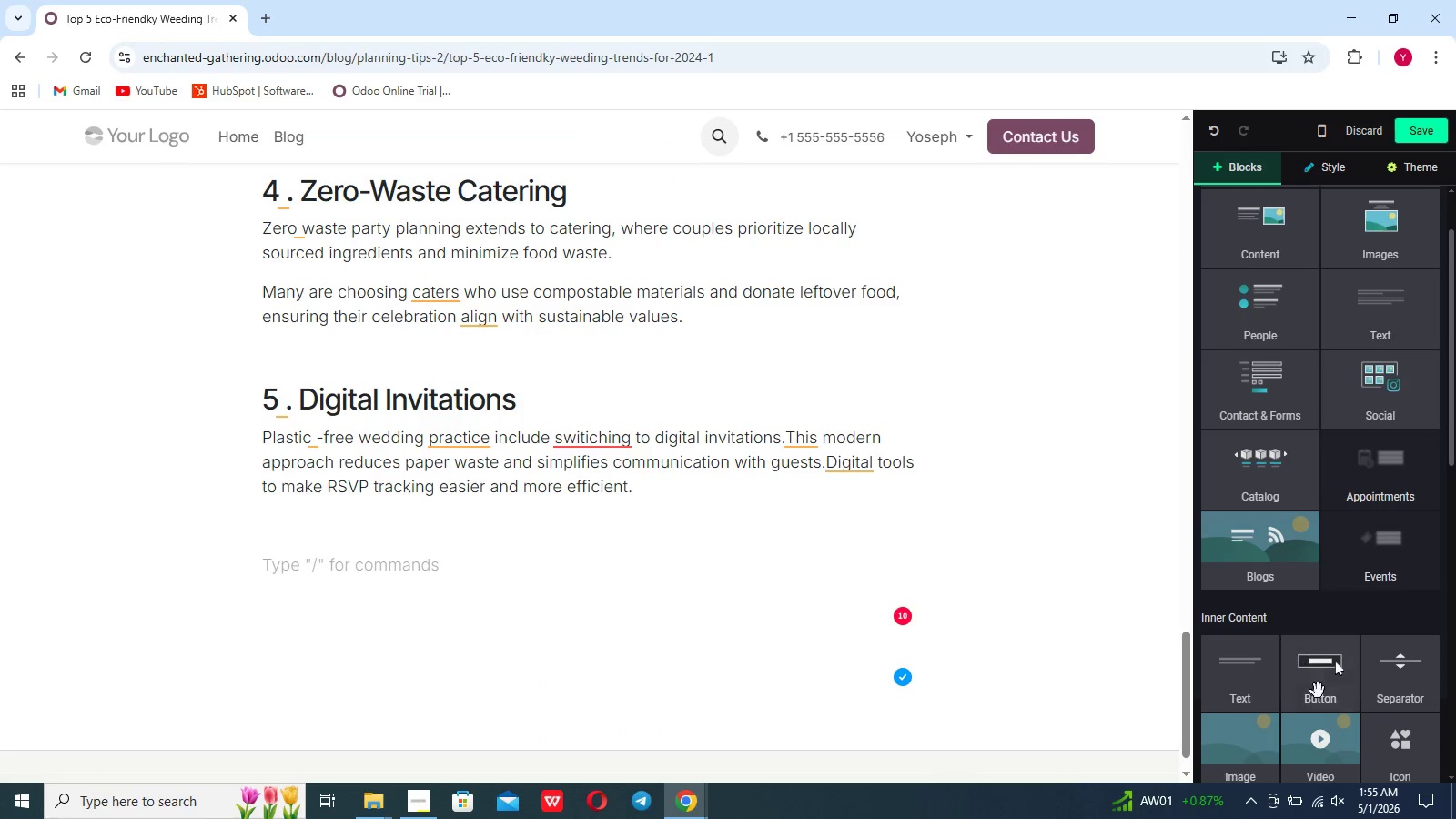 
left_click_drag(start_coordinate=[1319, 691], to_coordinate=[336, 599])
 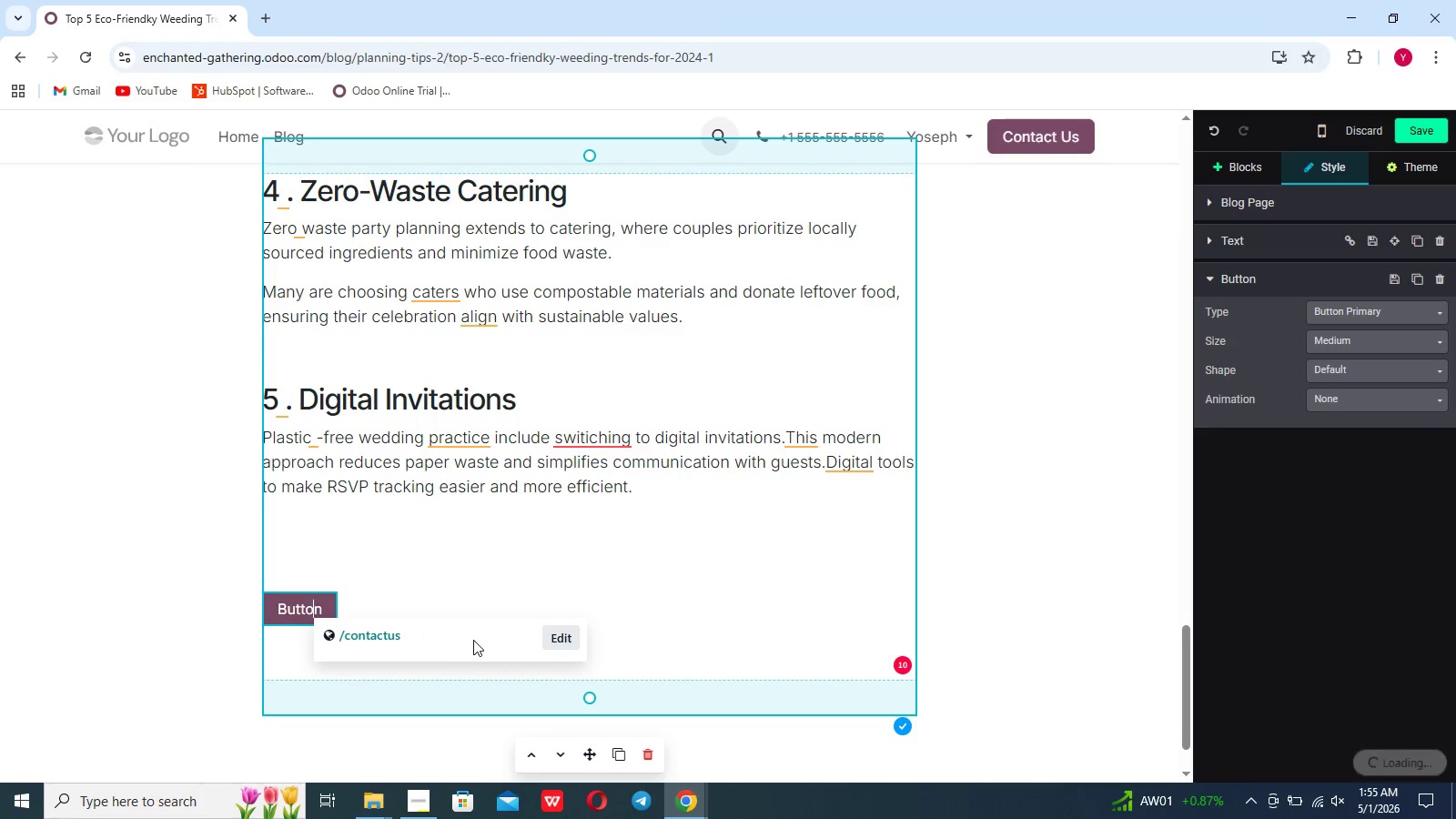 
left_click([559, 638])
 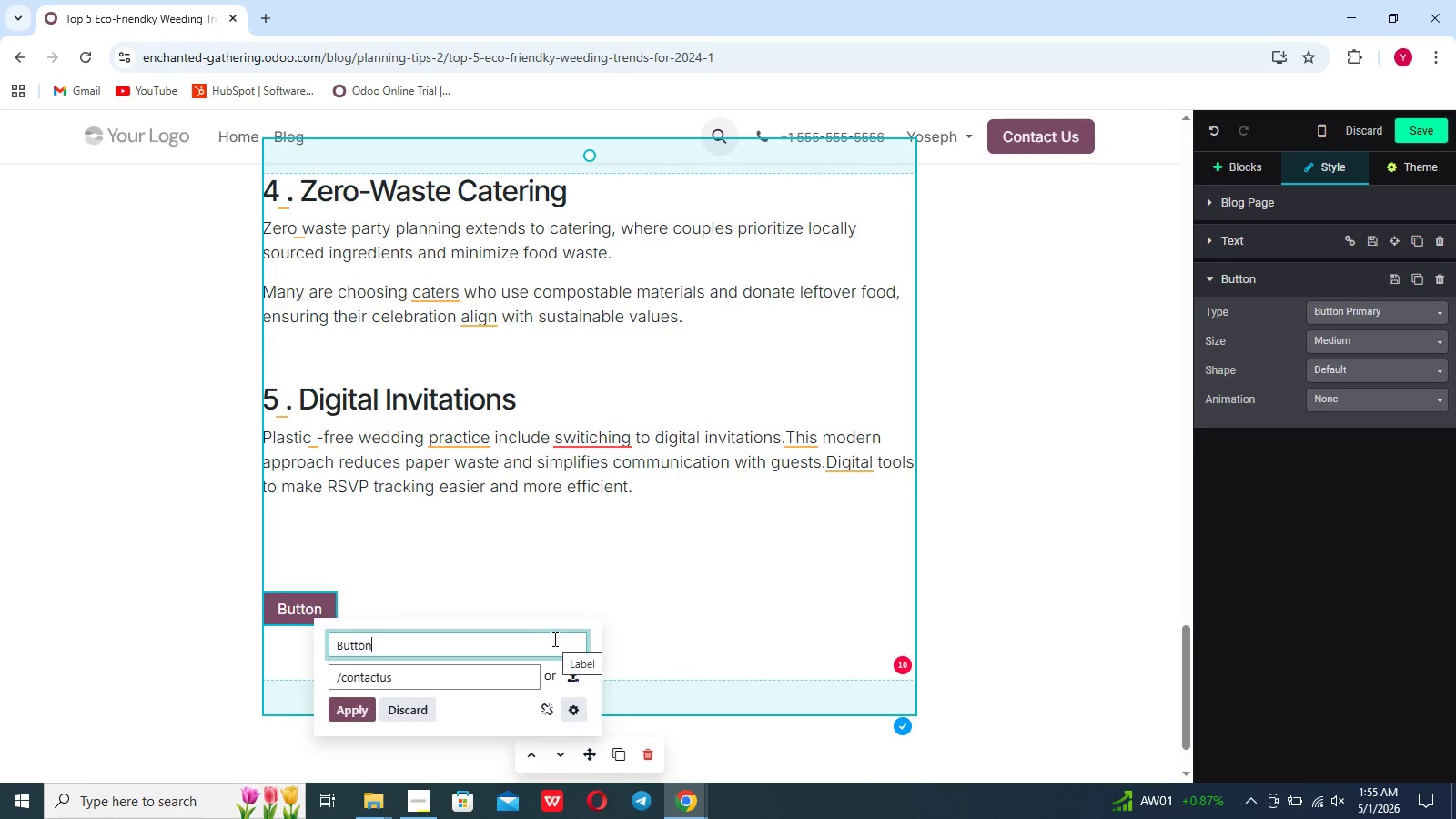 
hold_key(key=Backspace, duration=1.12)
 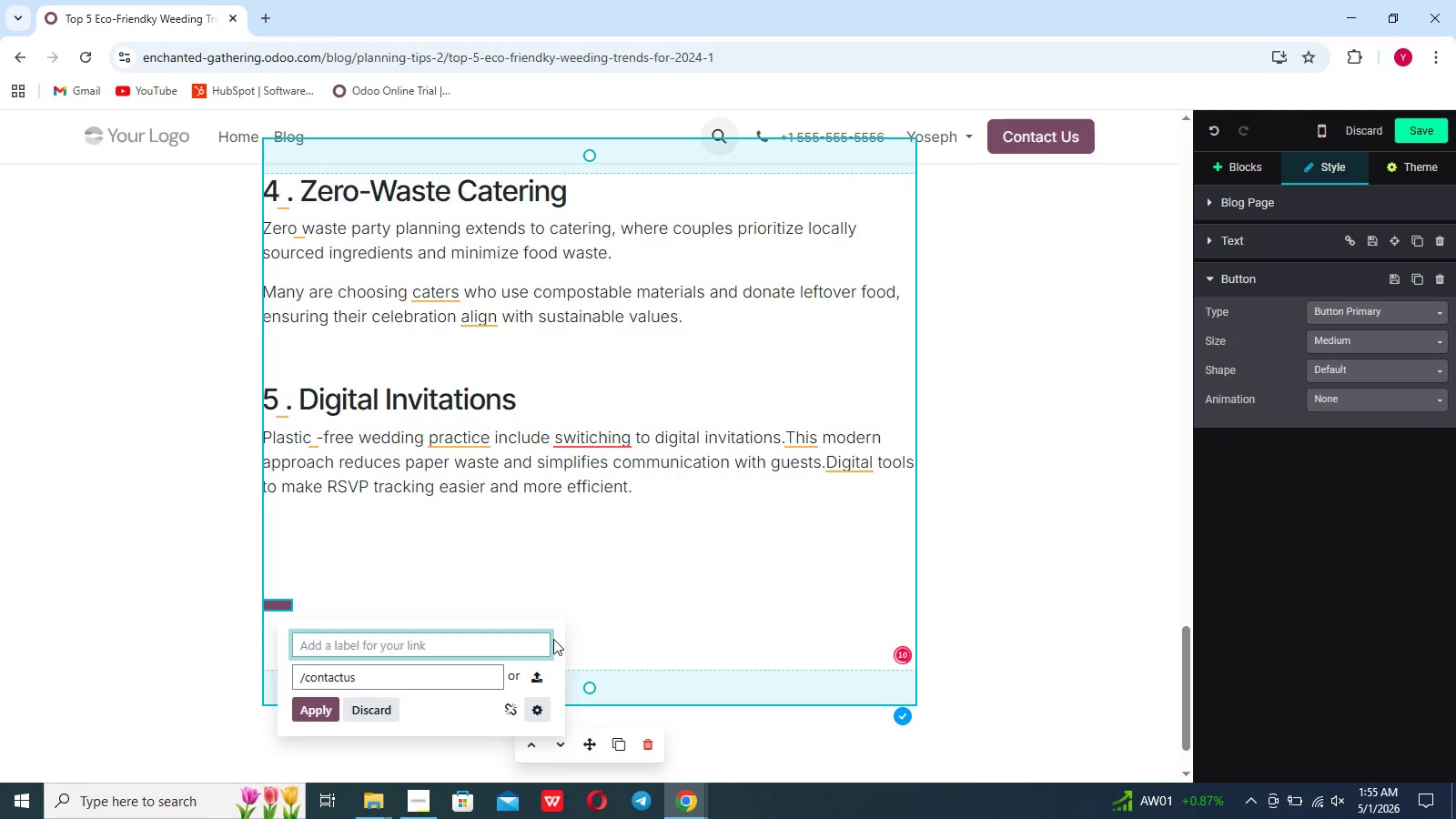 
type(Start O)
key(Backspace)
type(Planning Your E)
 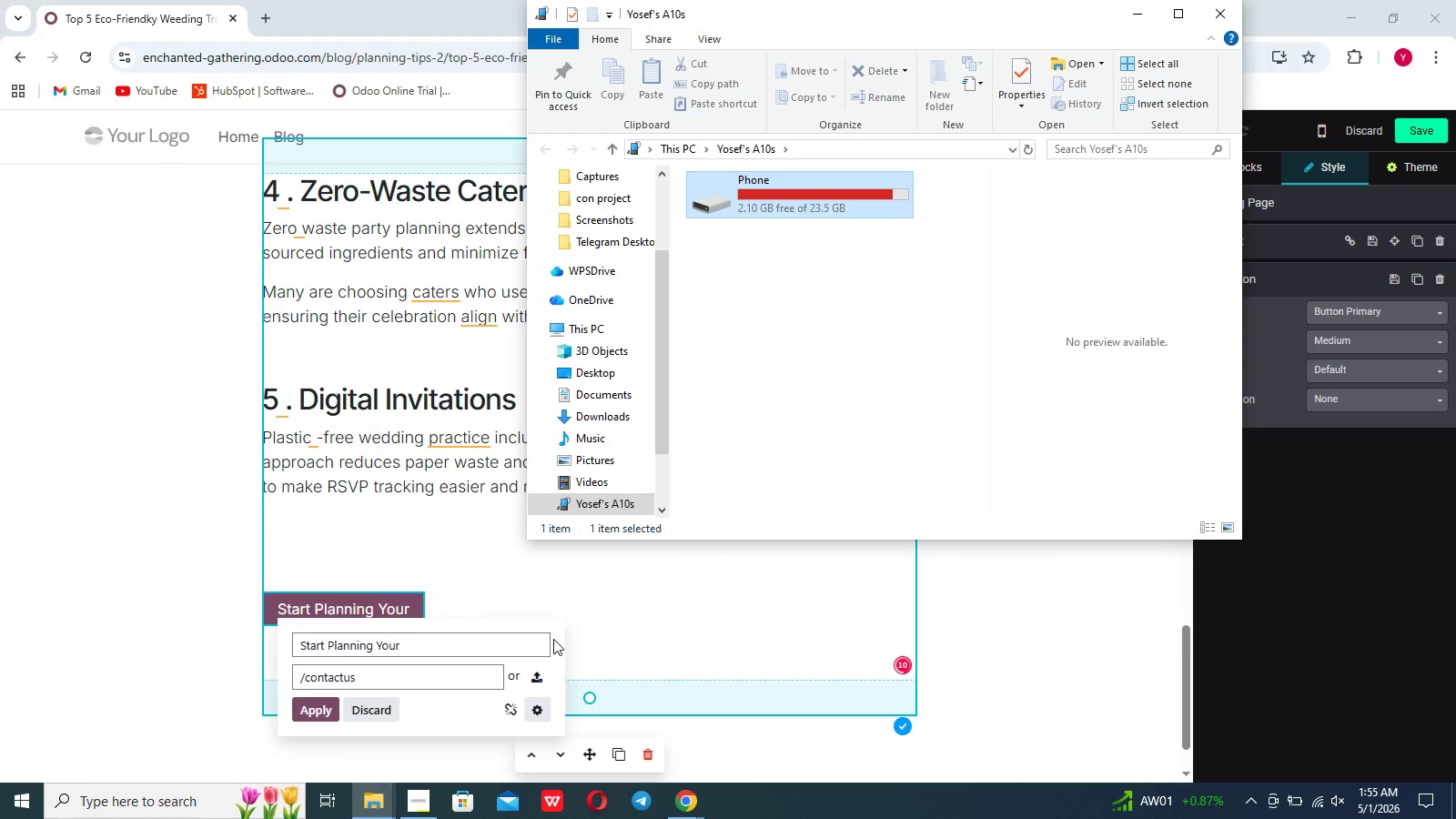 
wait(14.7)
 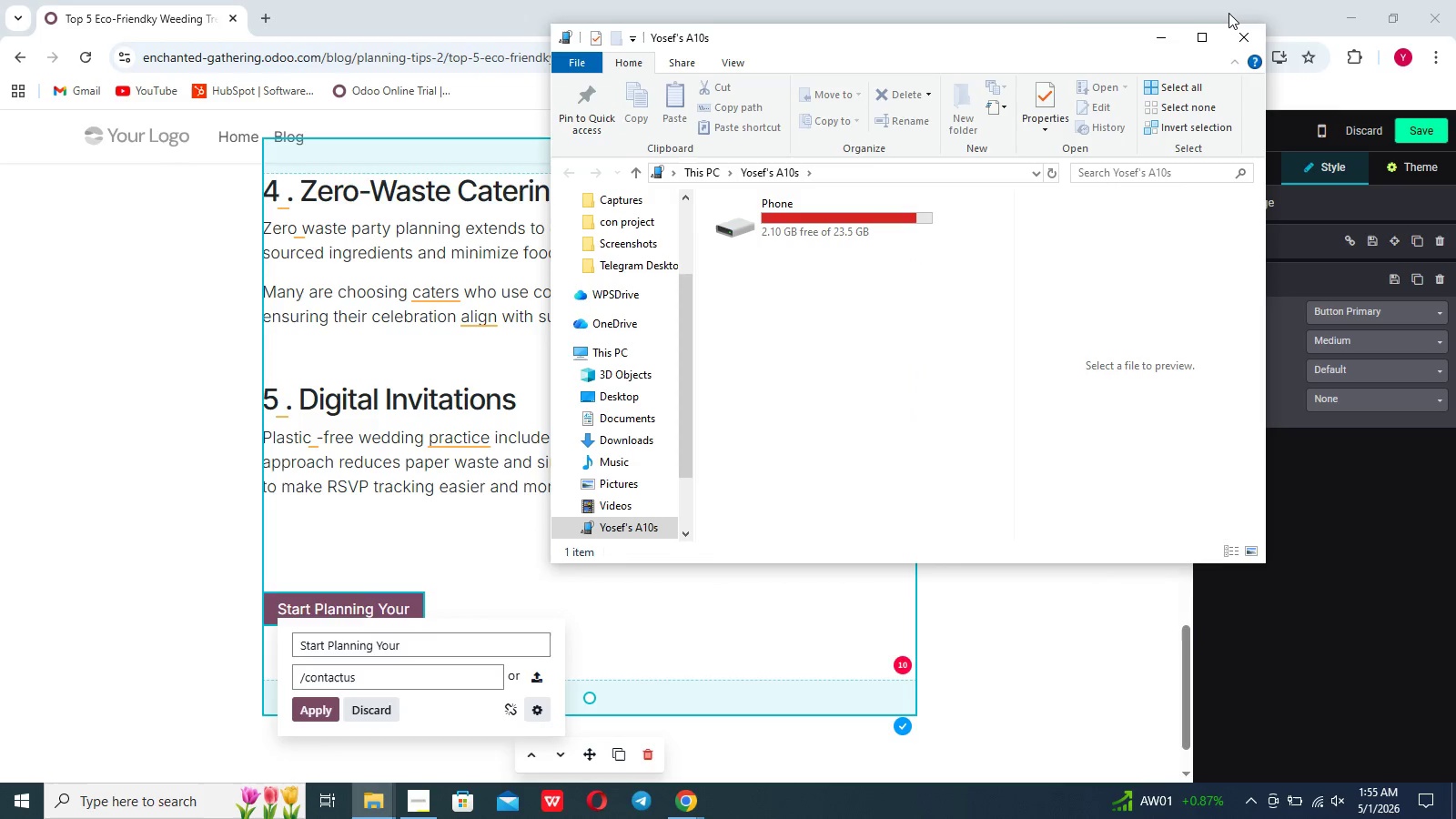 
left_click([1256, 42])
 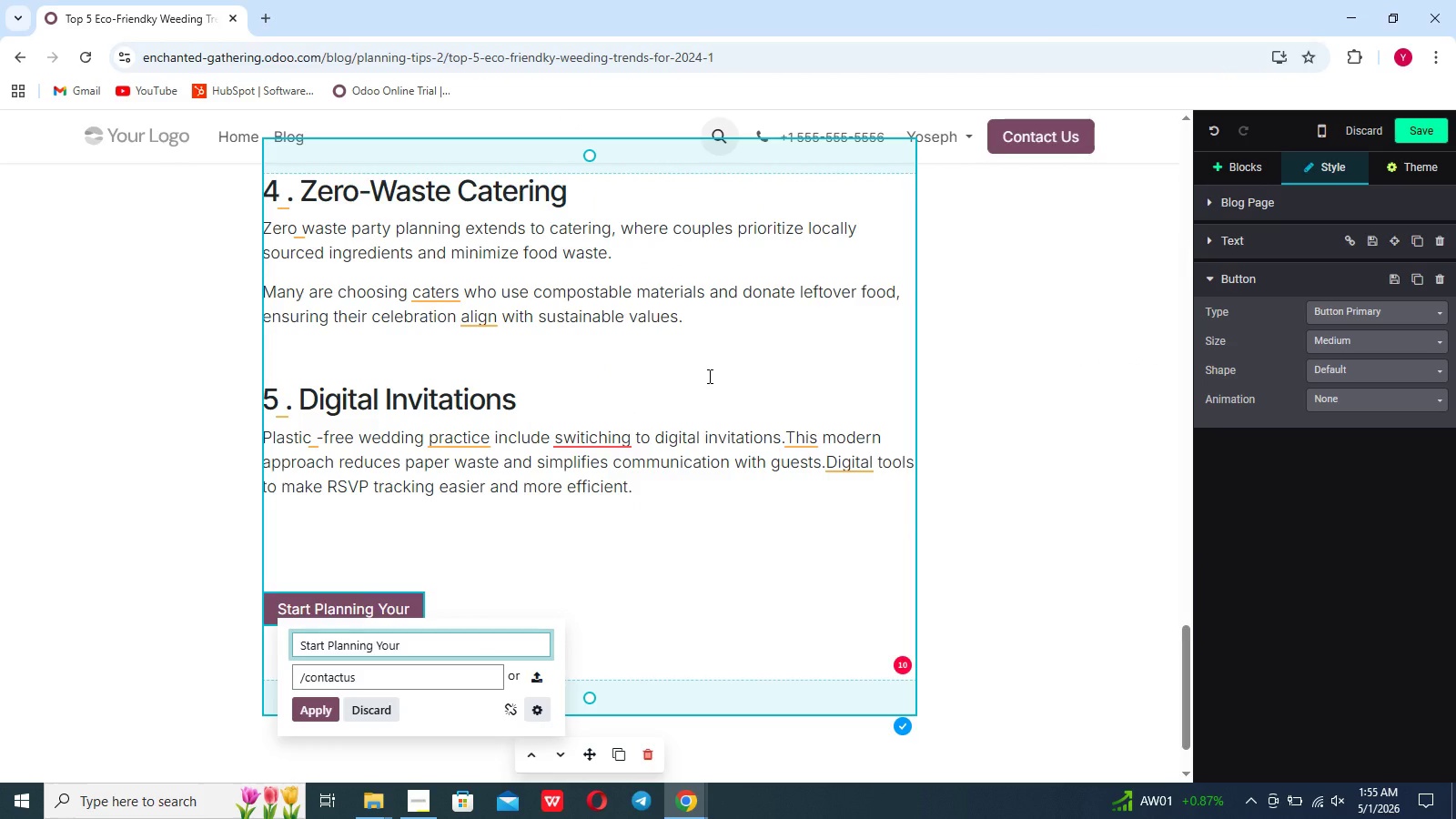 
type( Eco-Friendly Wedding)
 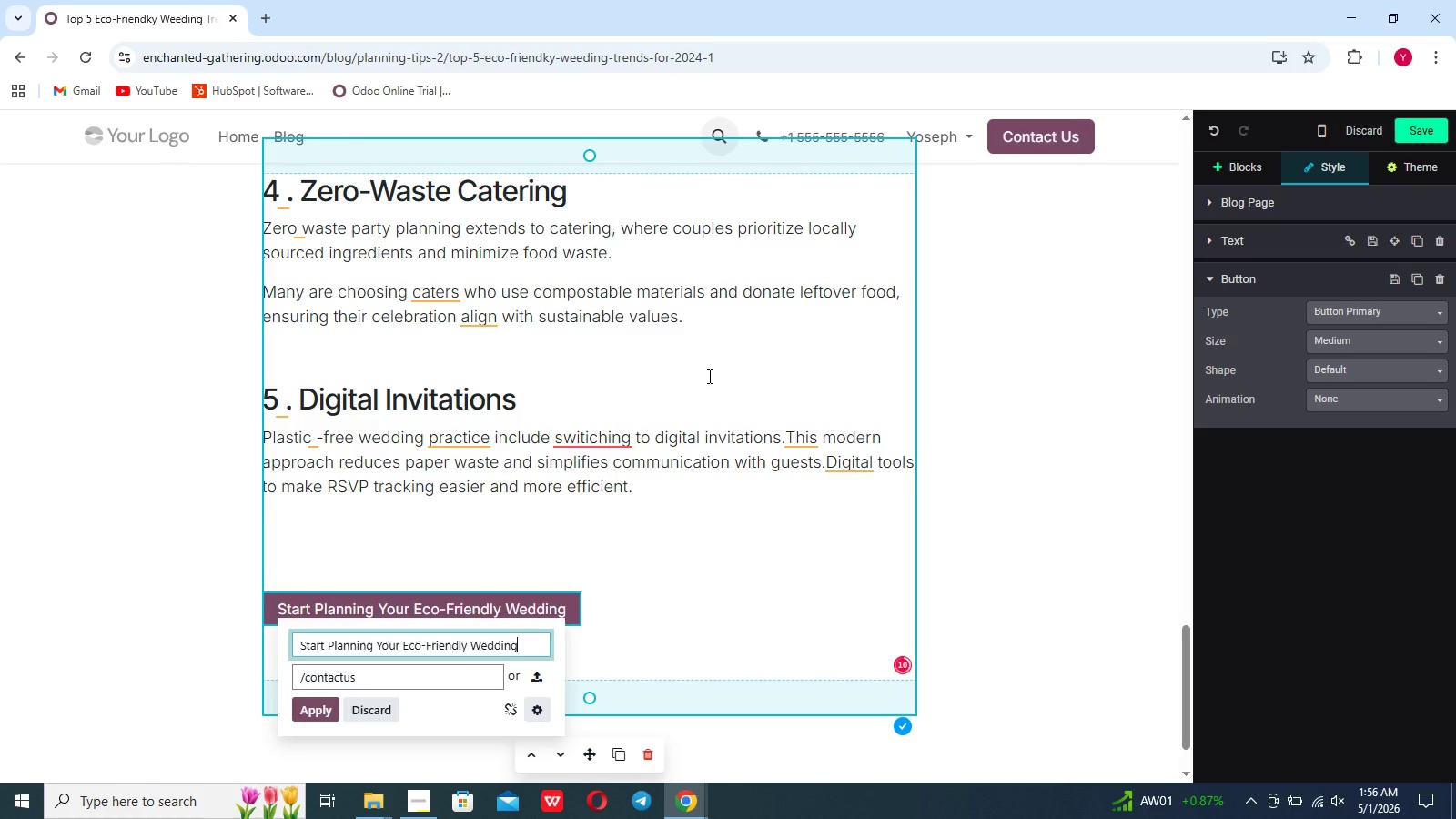 
left_click([328, 706])
 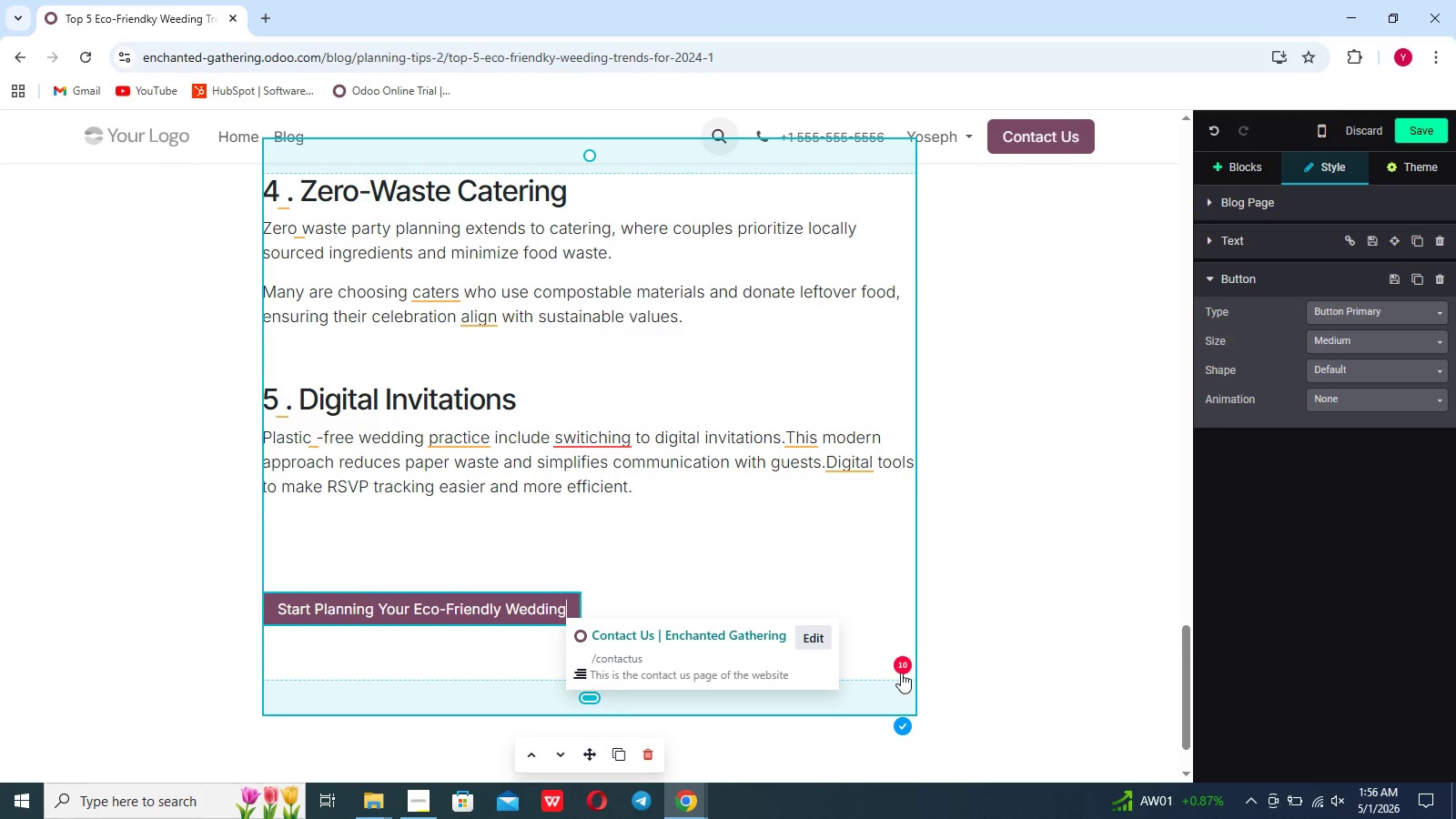 
left_click([901, 672])
 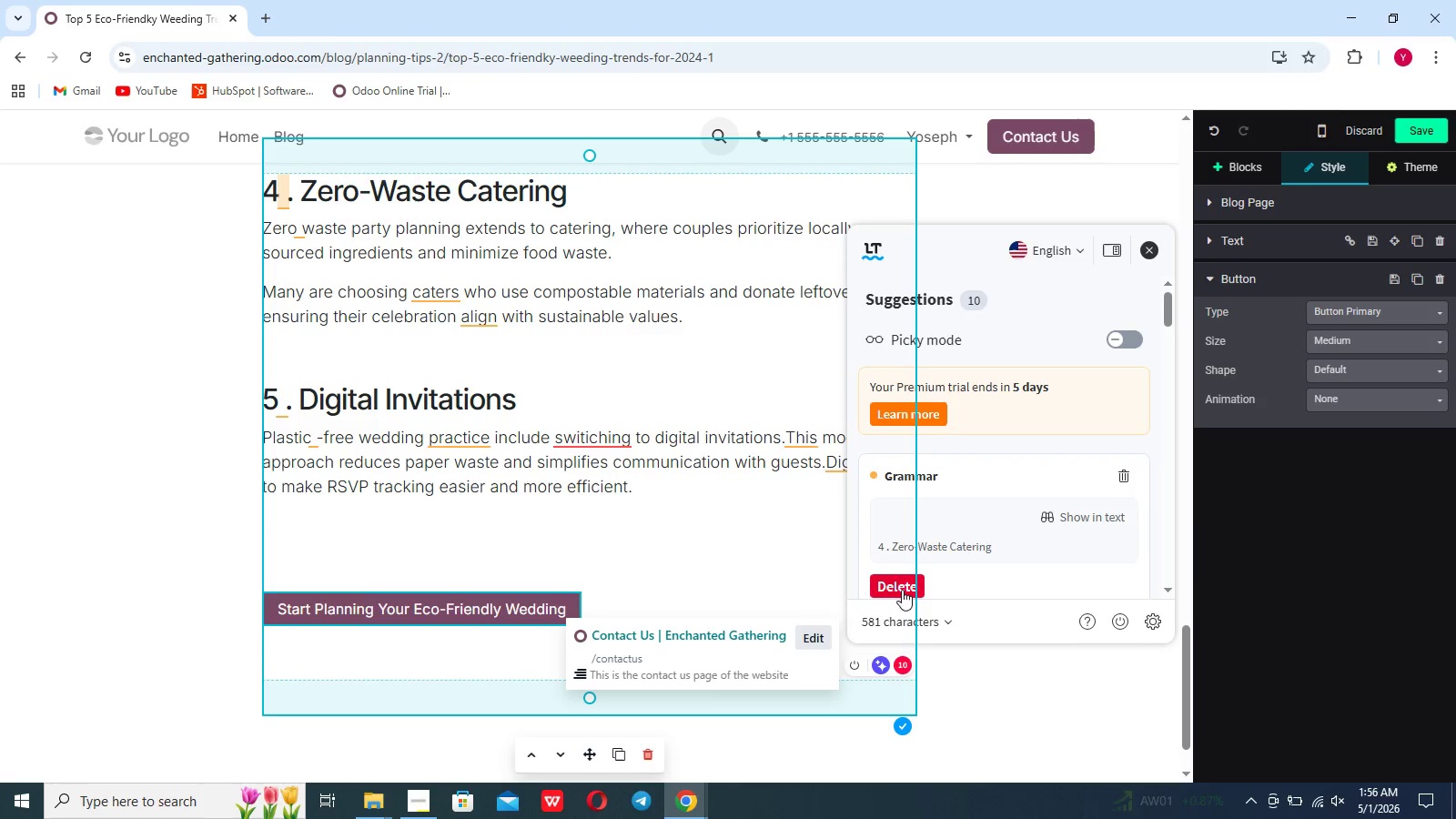 
left_click([898, 585])
 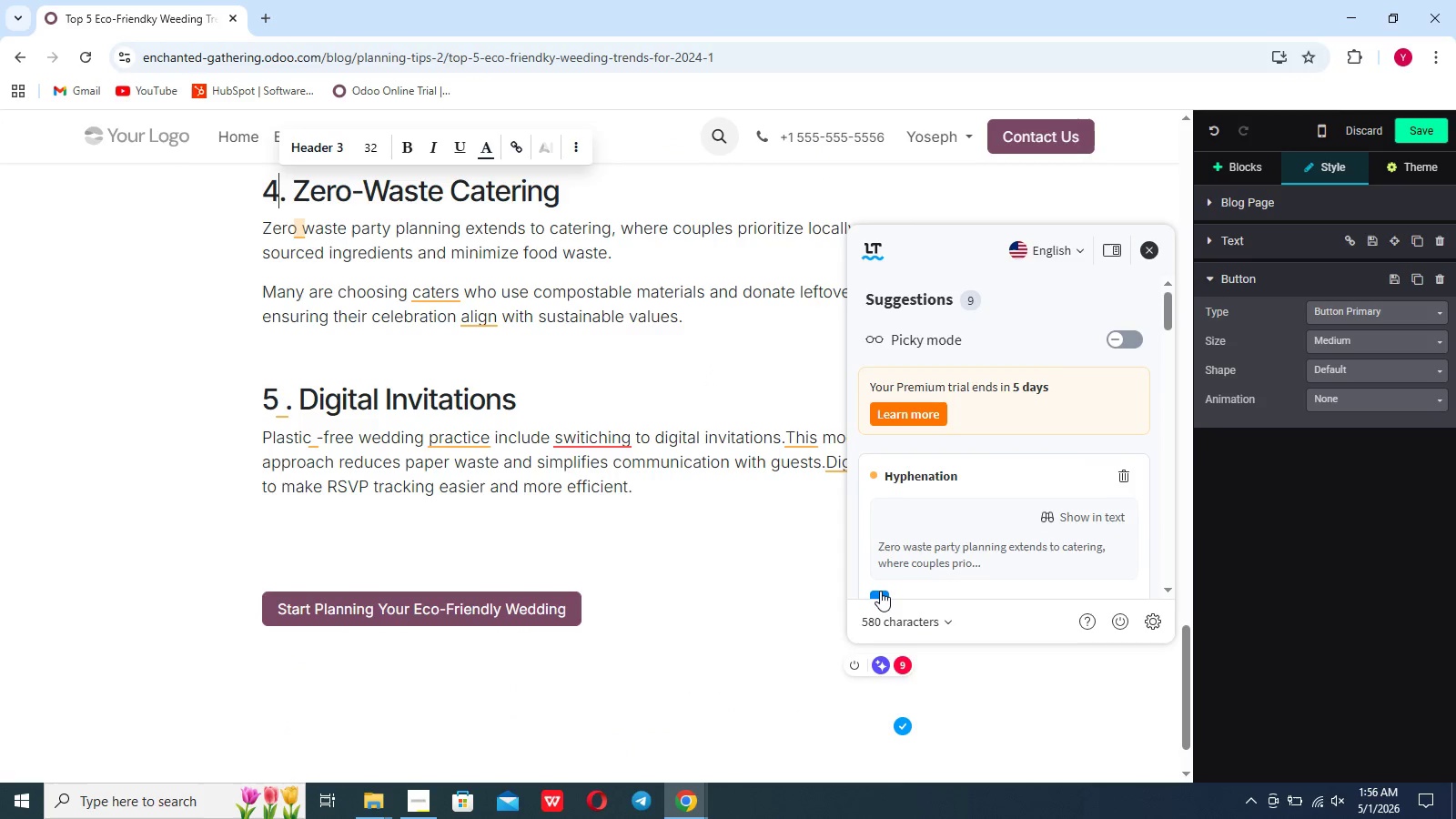 
left_click([880, 591])
 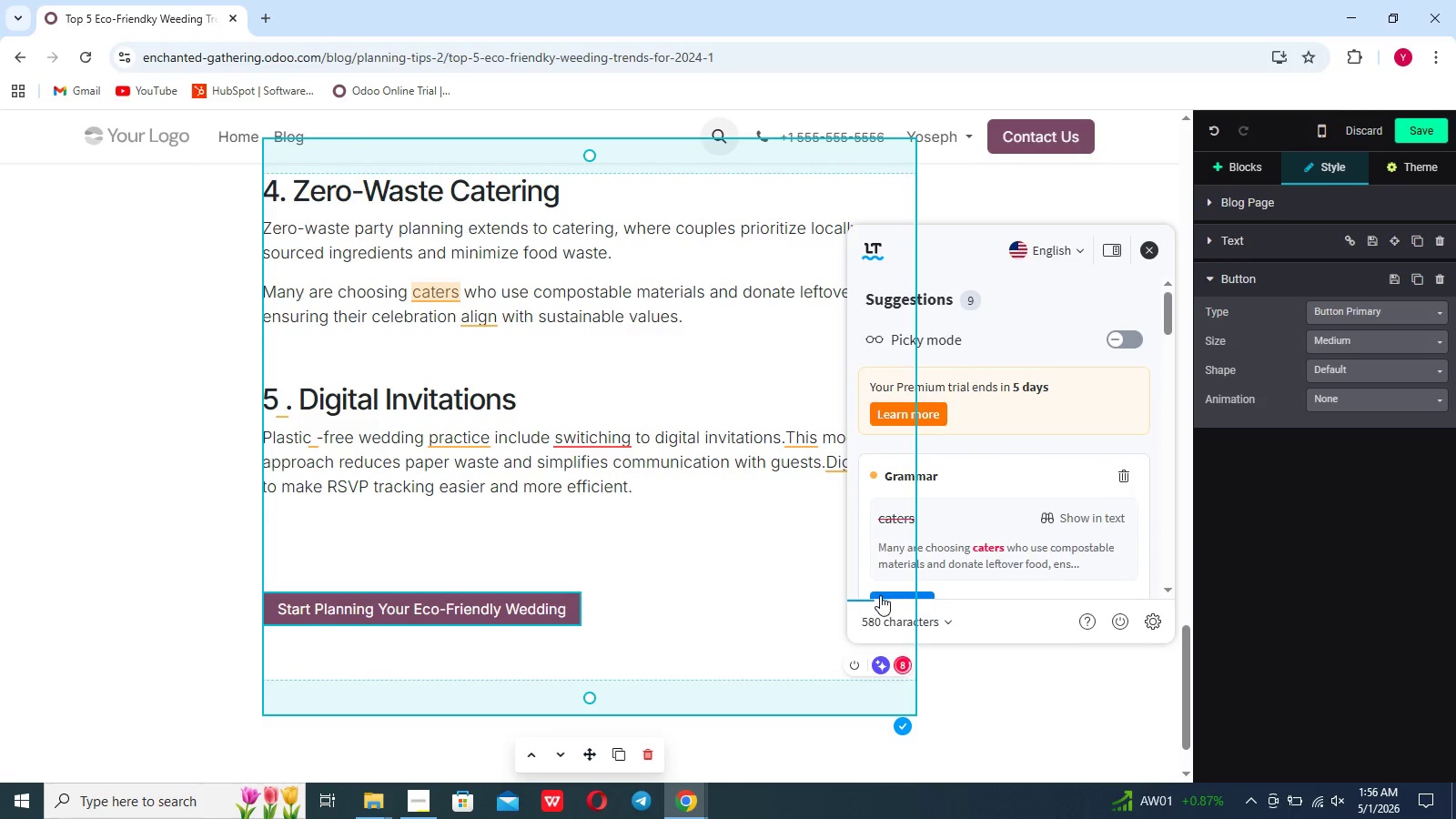 
left_click([880, 595])
 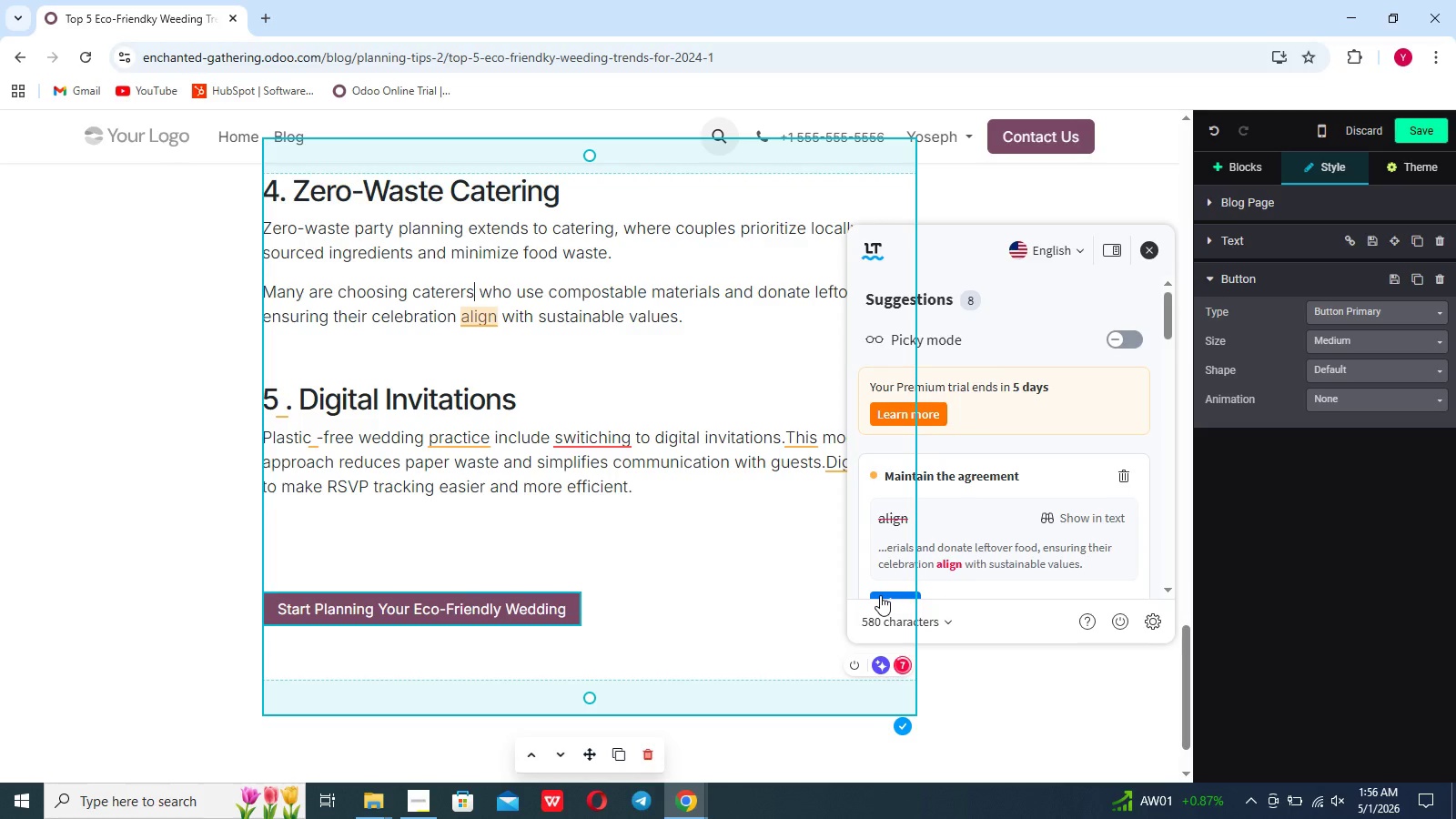 
left_click([880, 595])
 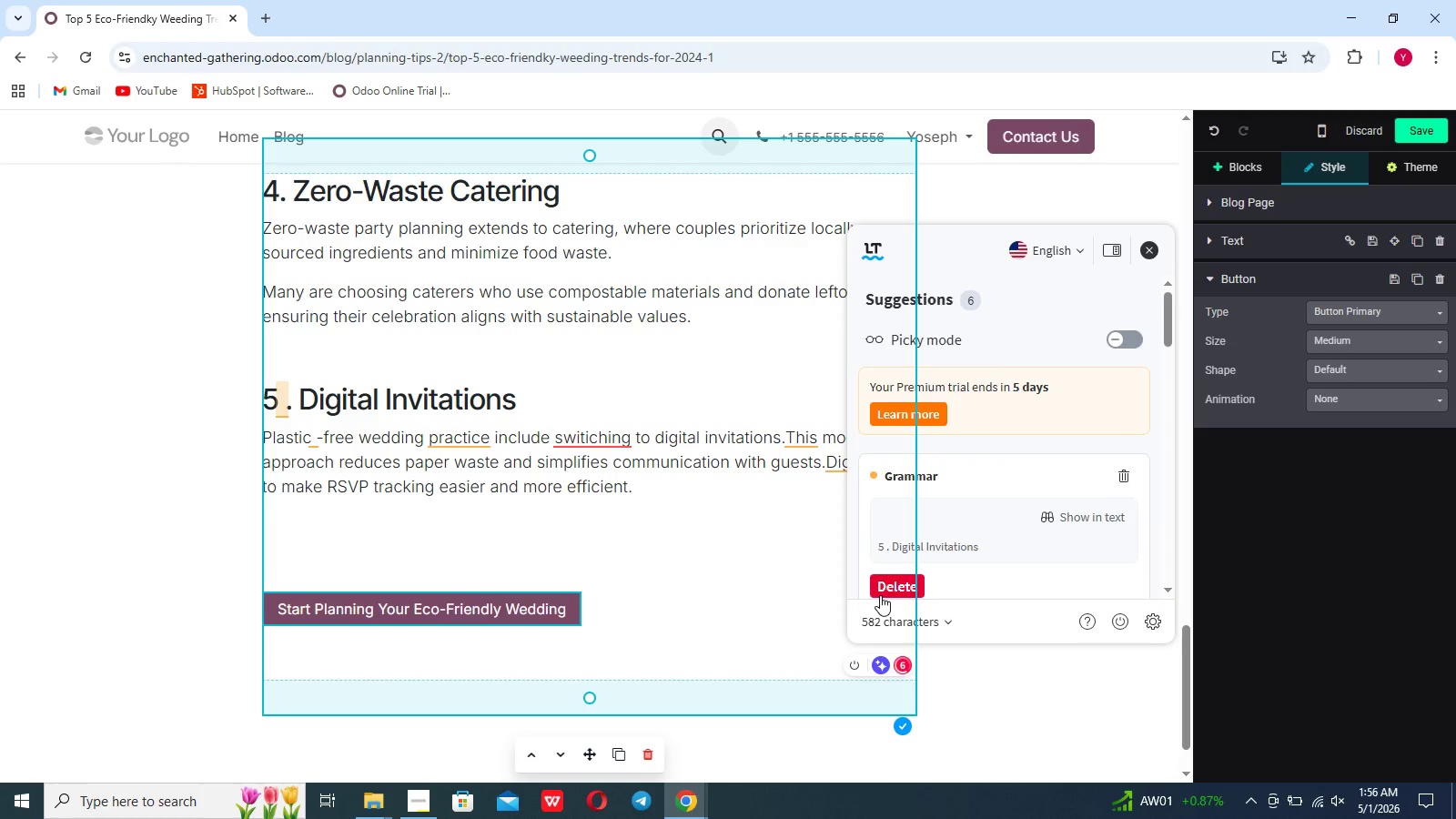 
left_click([880, 595])
 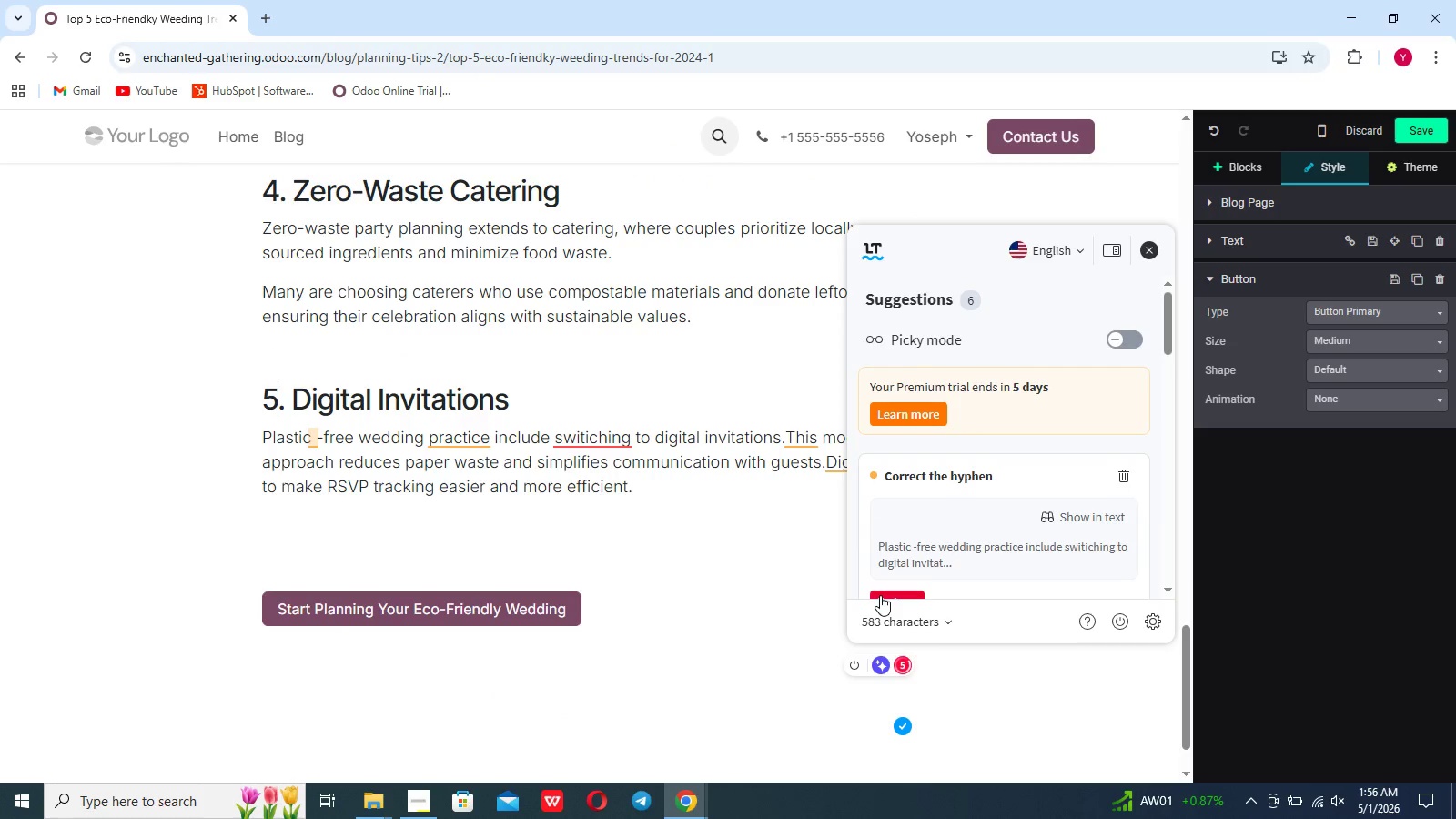 
left_click([880, 595])
 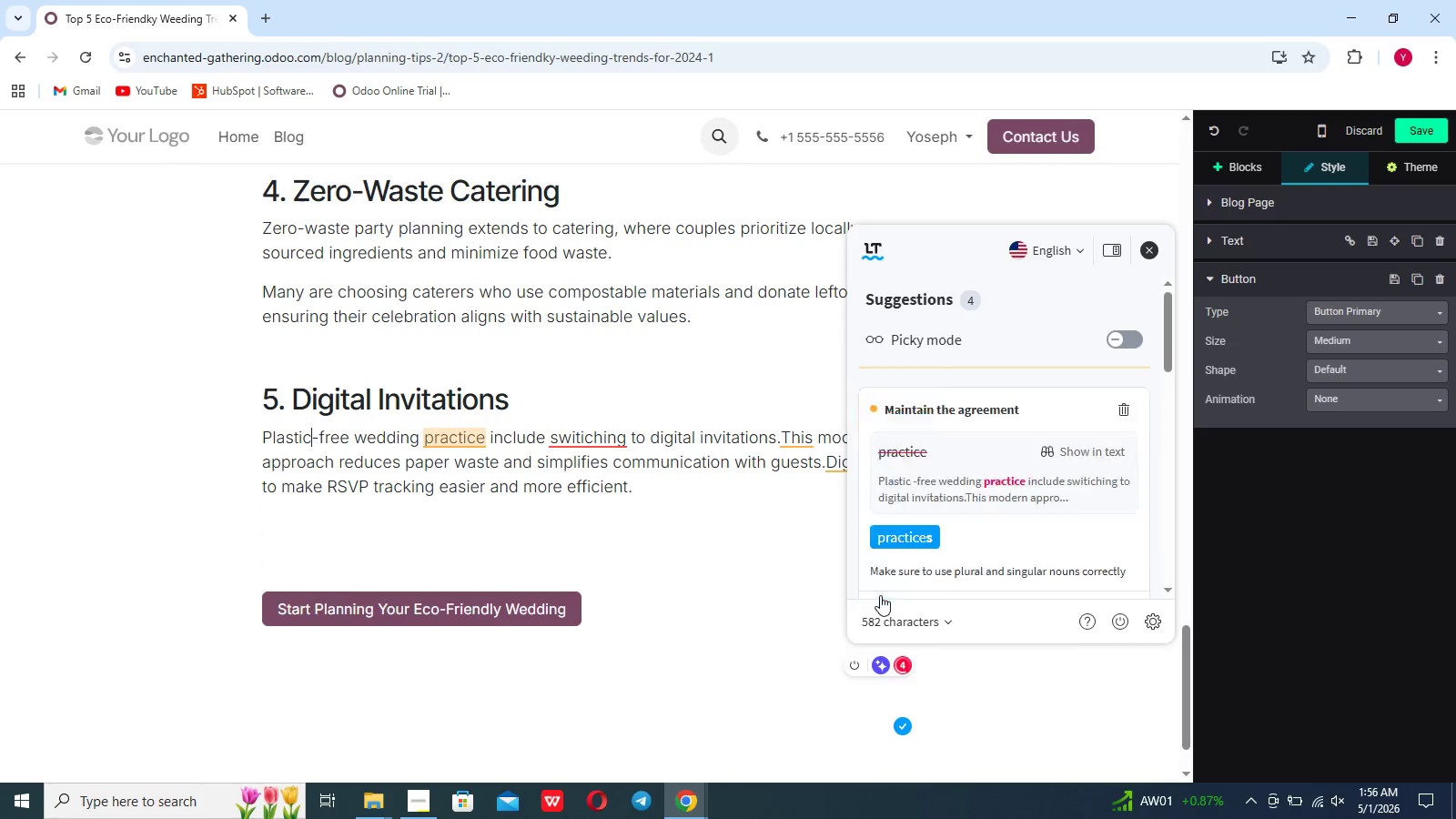 
left_click([880, 595])
 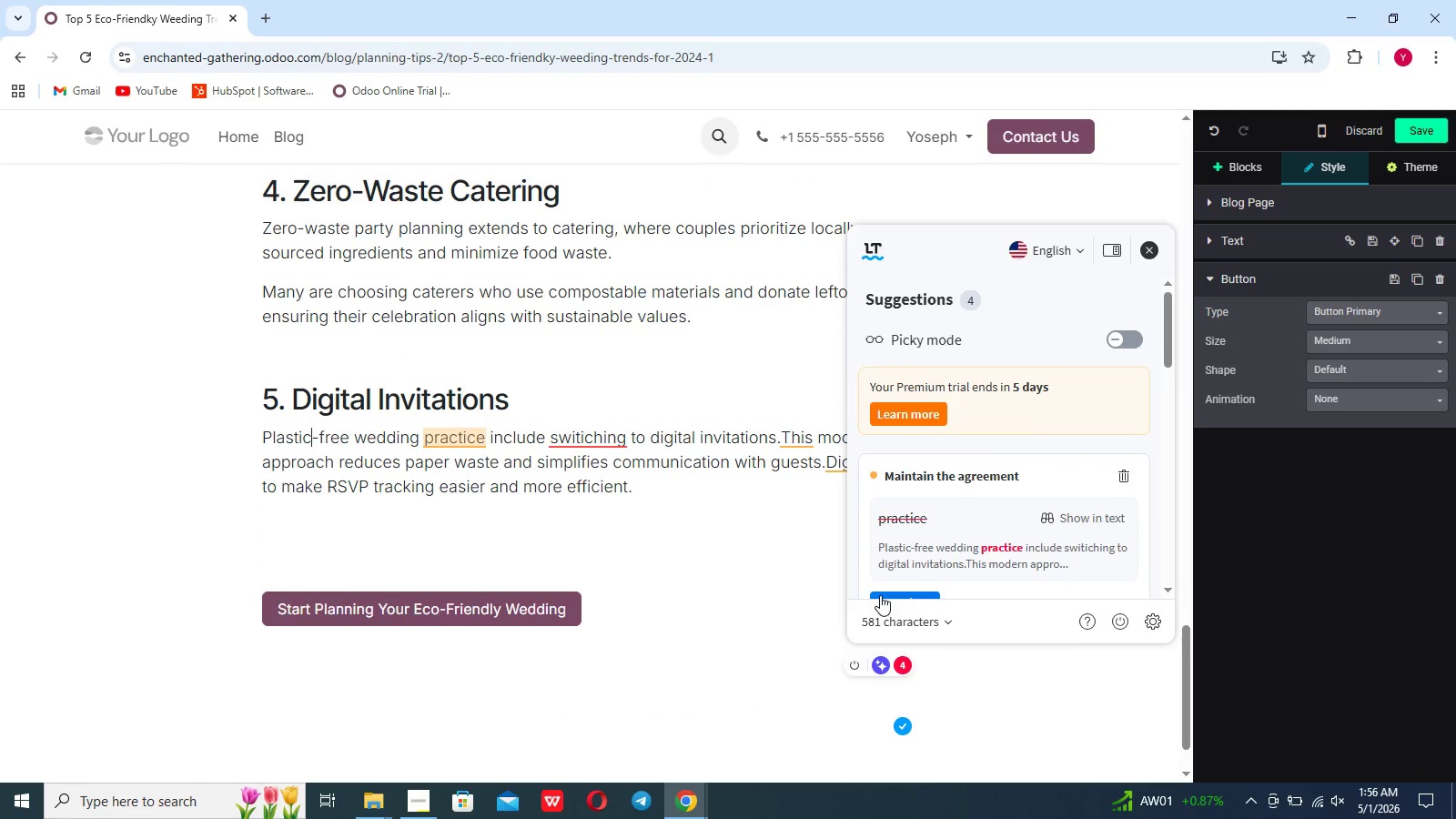 
left_click([880, 595])
 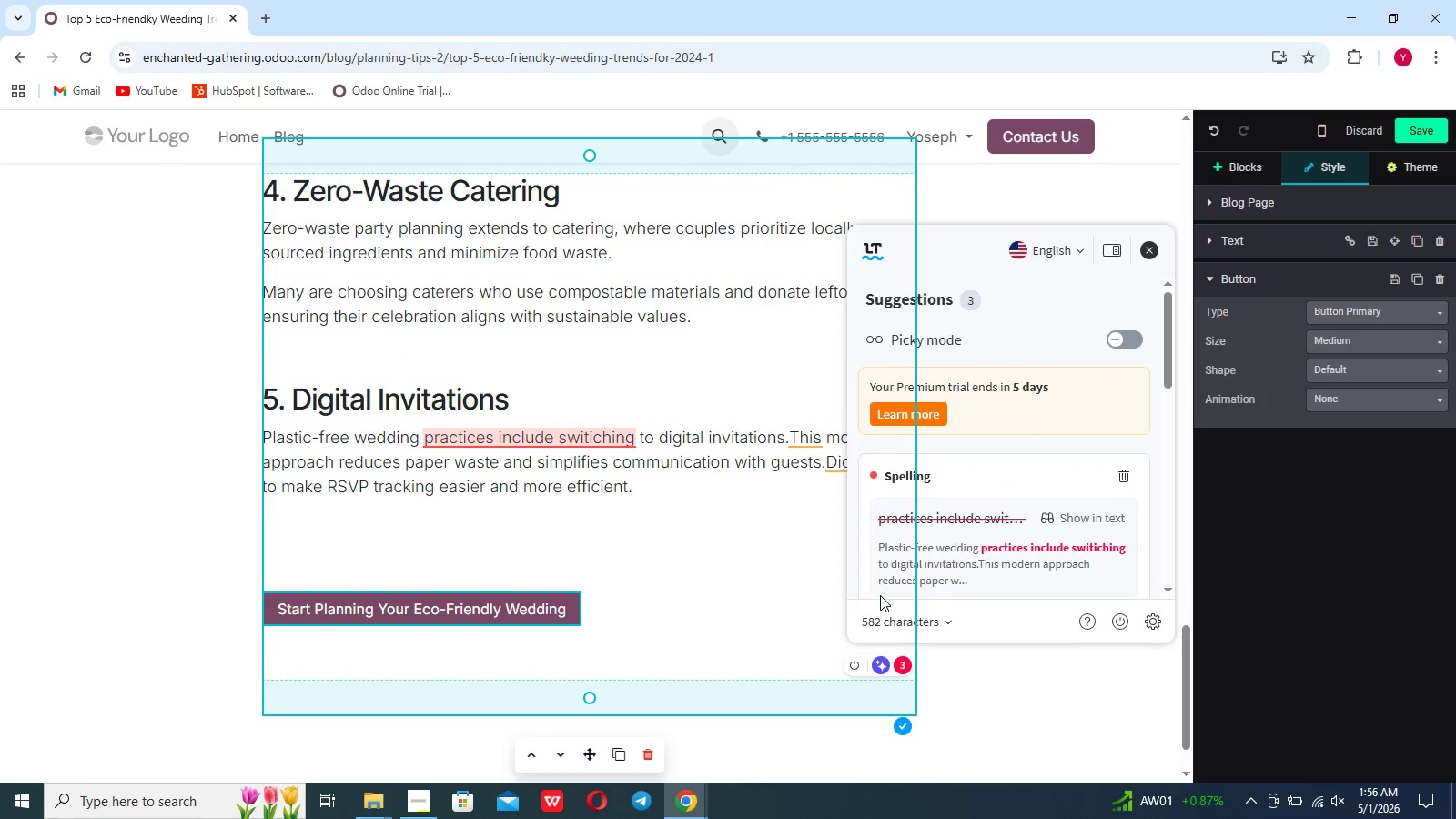 
scroll: coordinate [880, 595], scroll_direction: down, amount: 13.0
 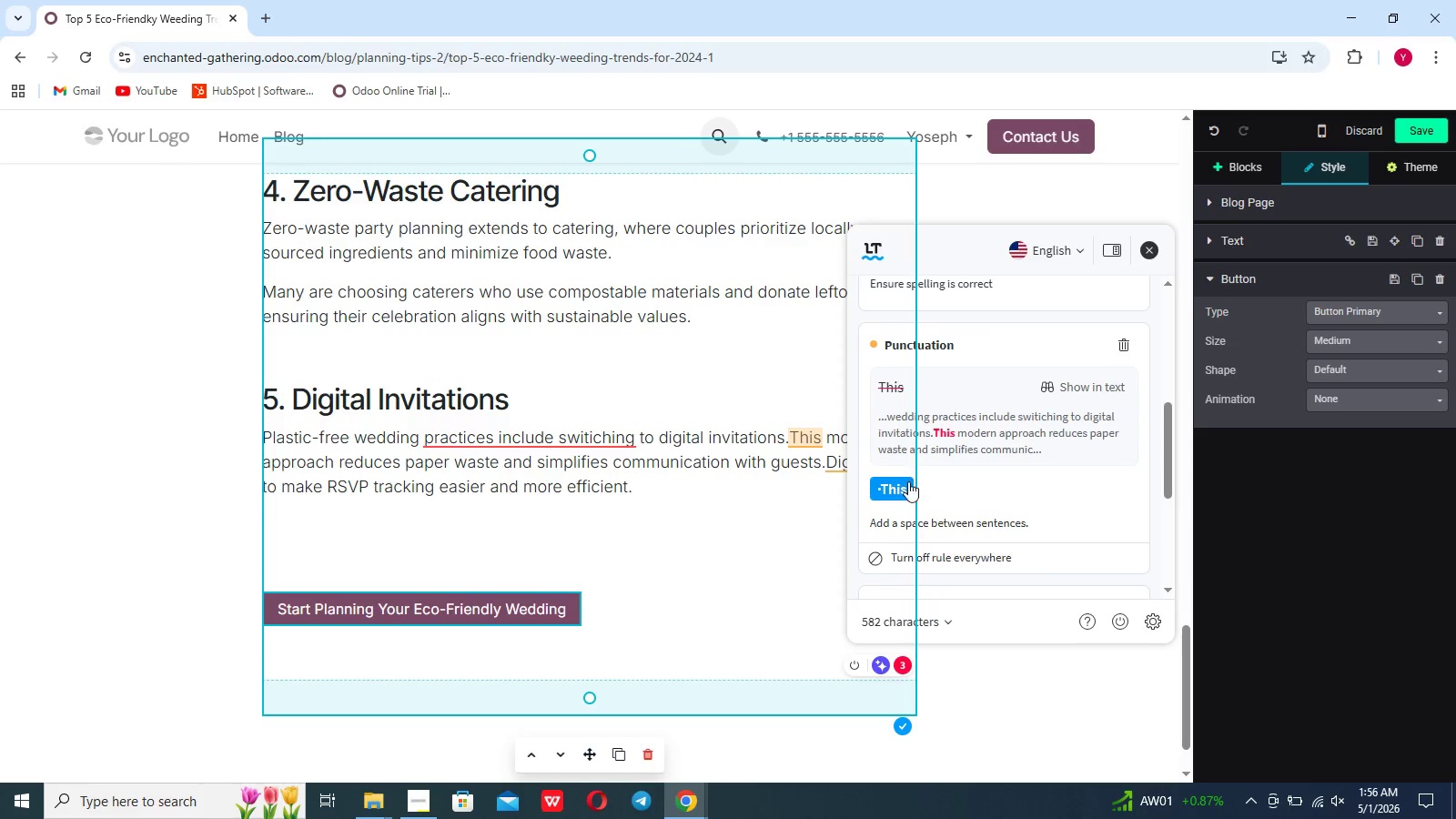 
left_click([905, 487])
 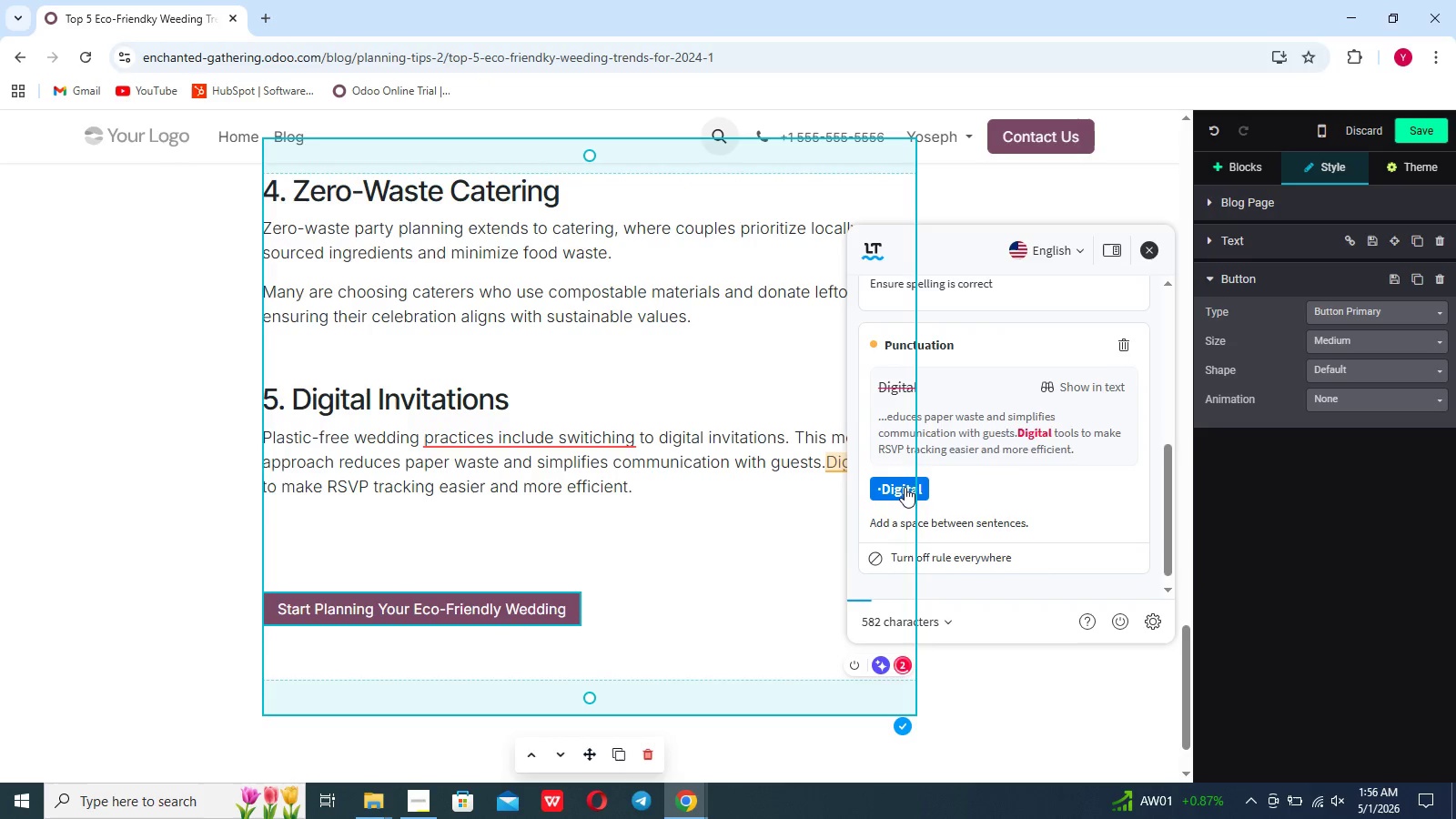 
left_click([905, 487])
 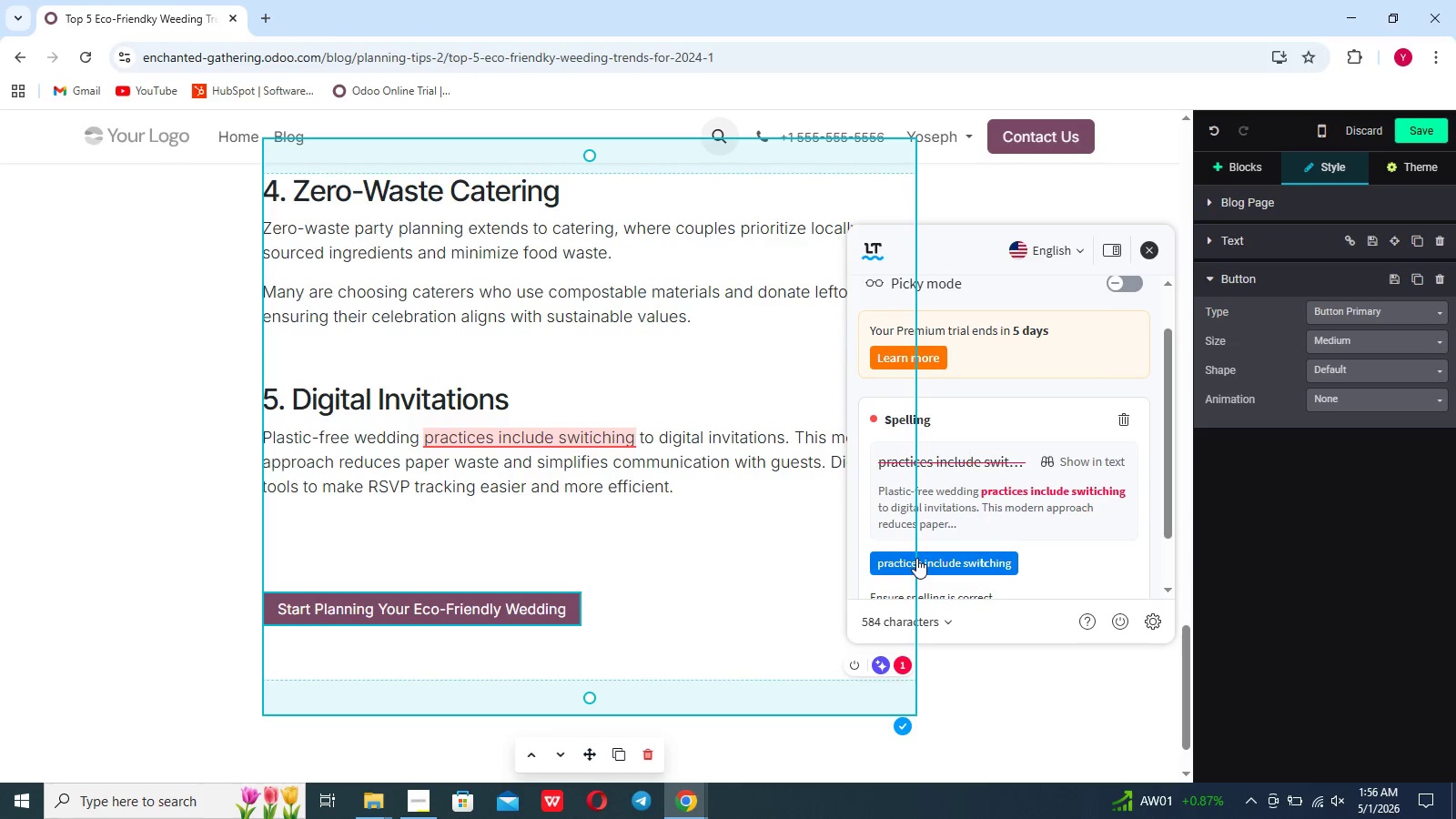 
left_click([916, 558])
 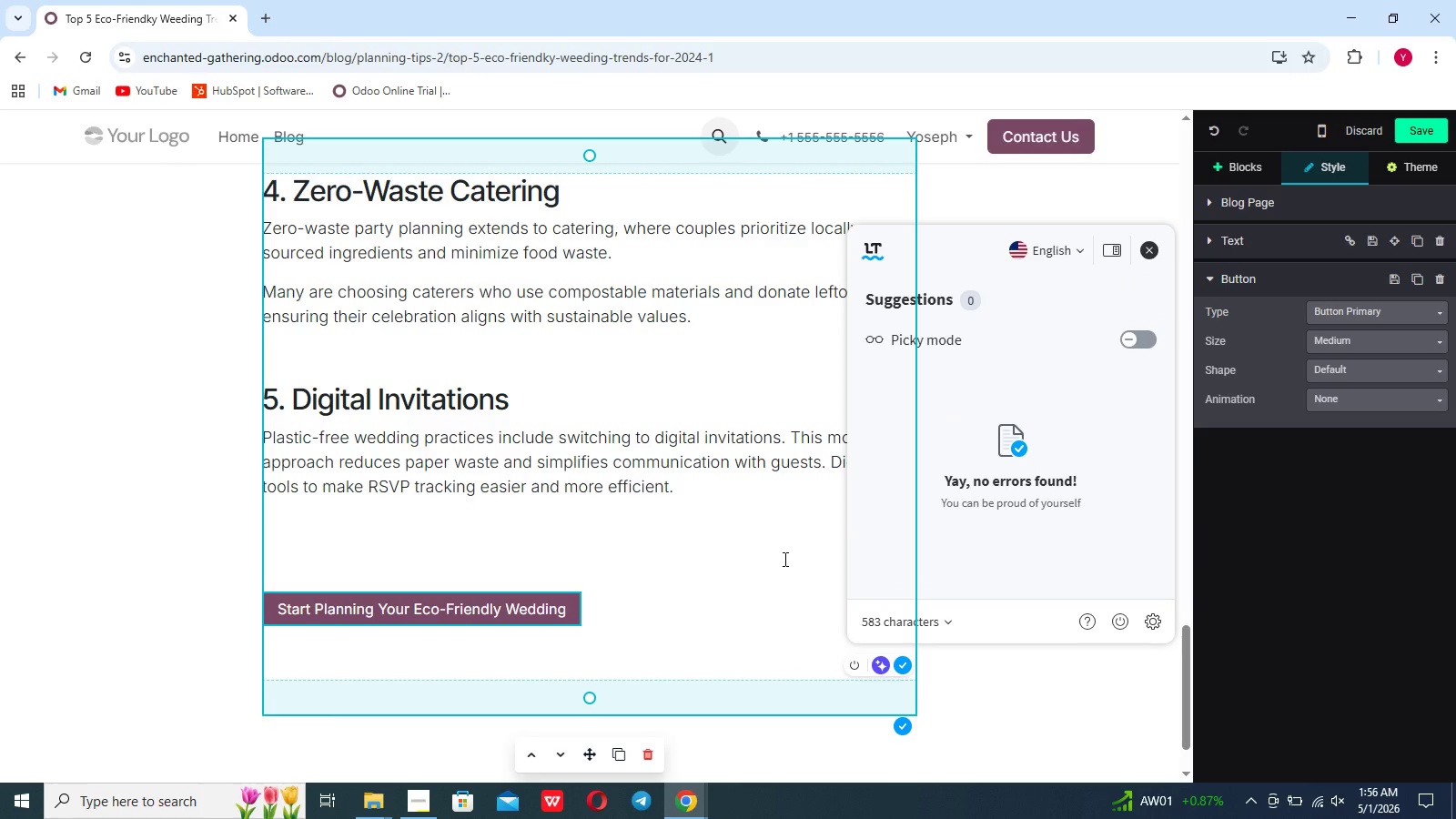 
left_click([730, 561])
 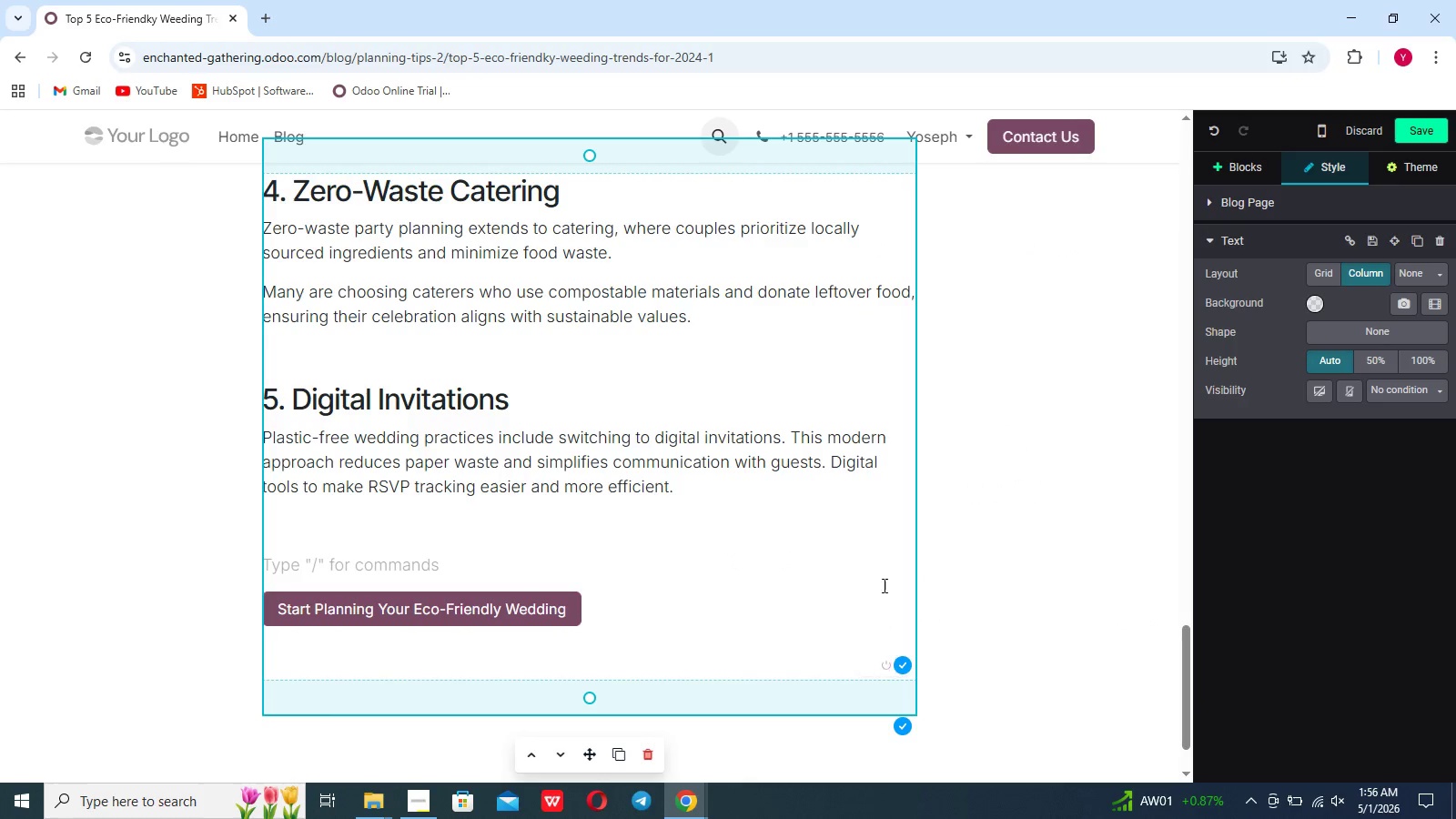 
left_click([945, 584])
 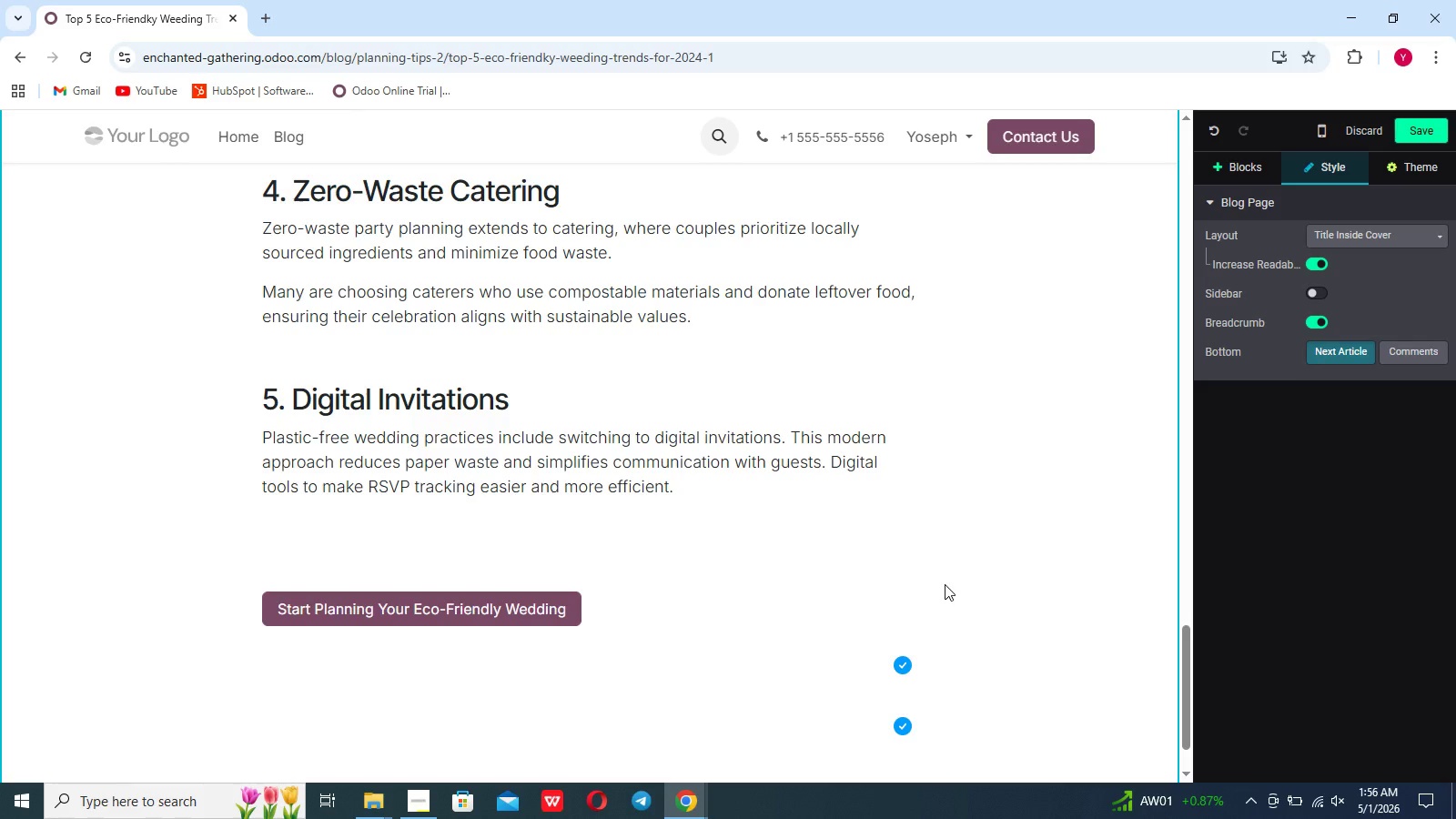 
scroll: coordinate [945, 584], scroll_direction: up, amount: 16.0
 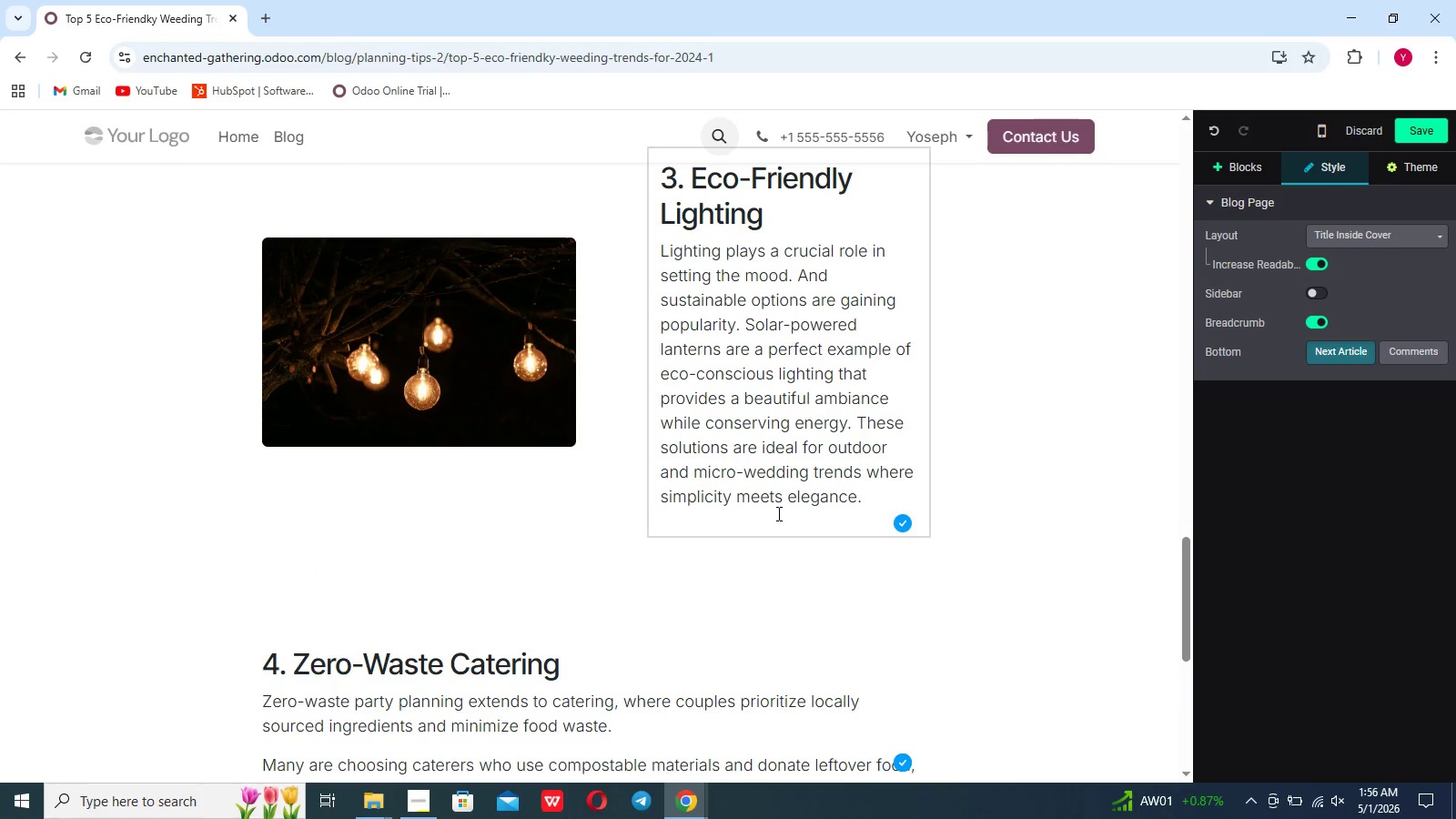 
left_click([777, 513])
 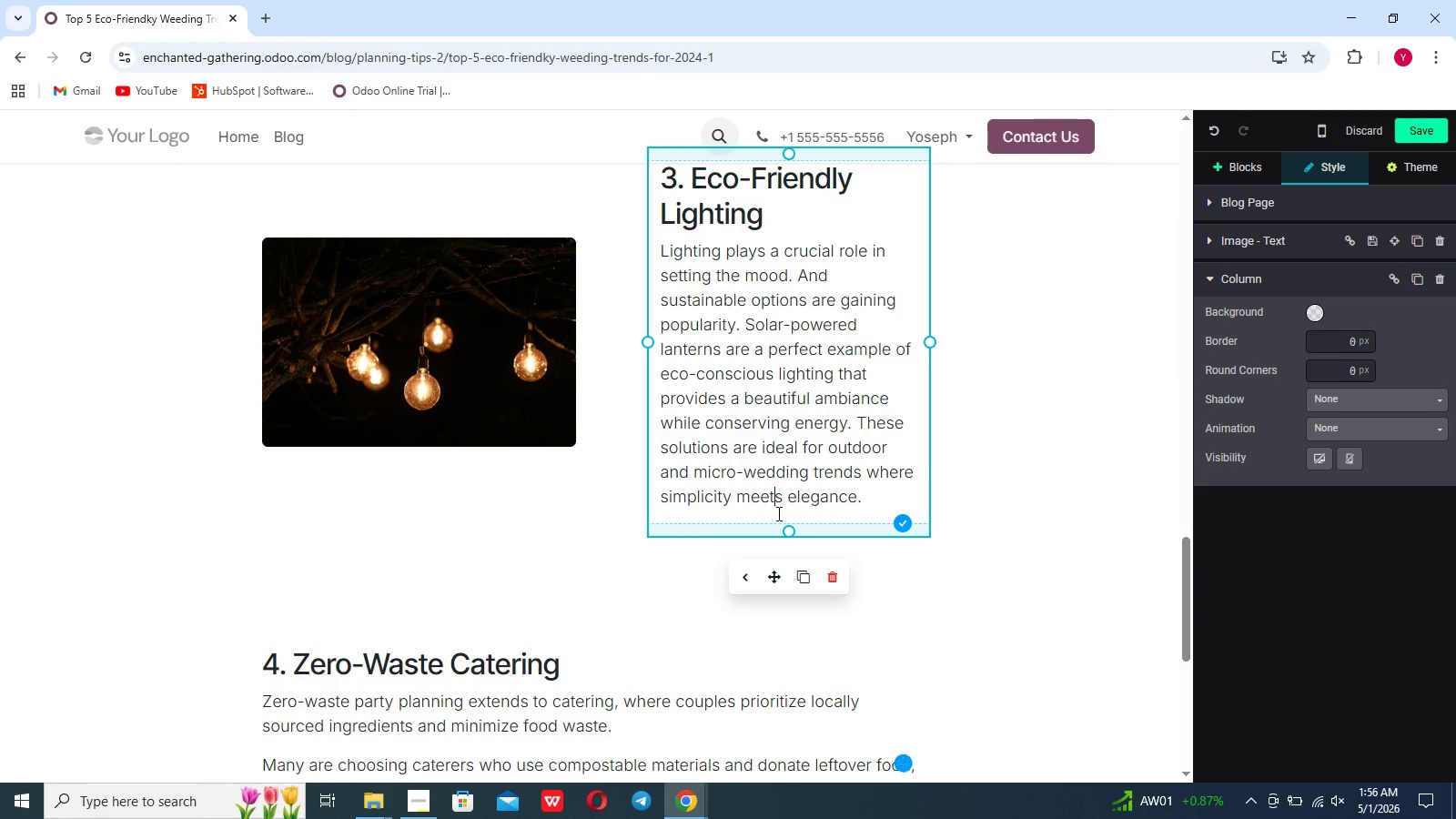 
scroll: coordinate [852, 451], scroll_direction: up, amount: 19.0
 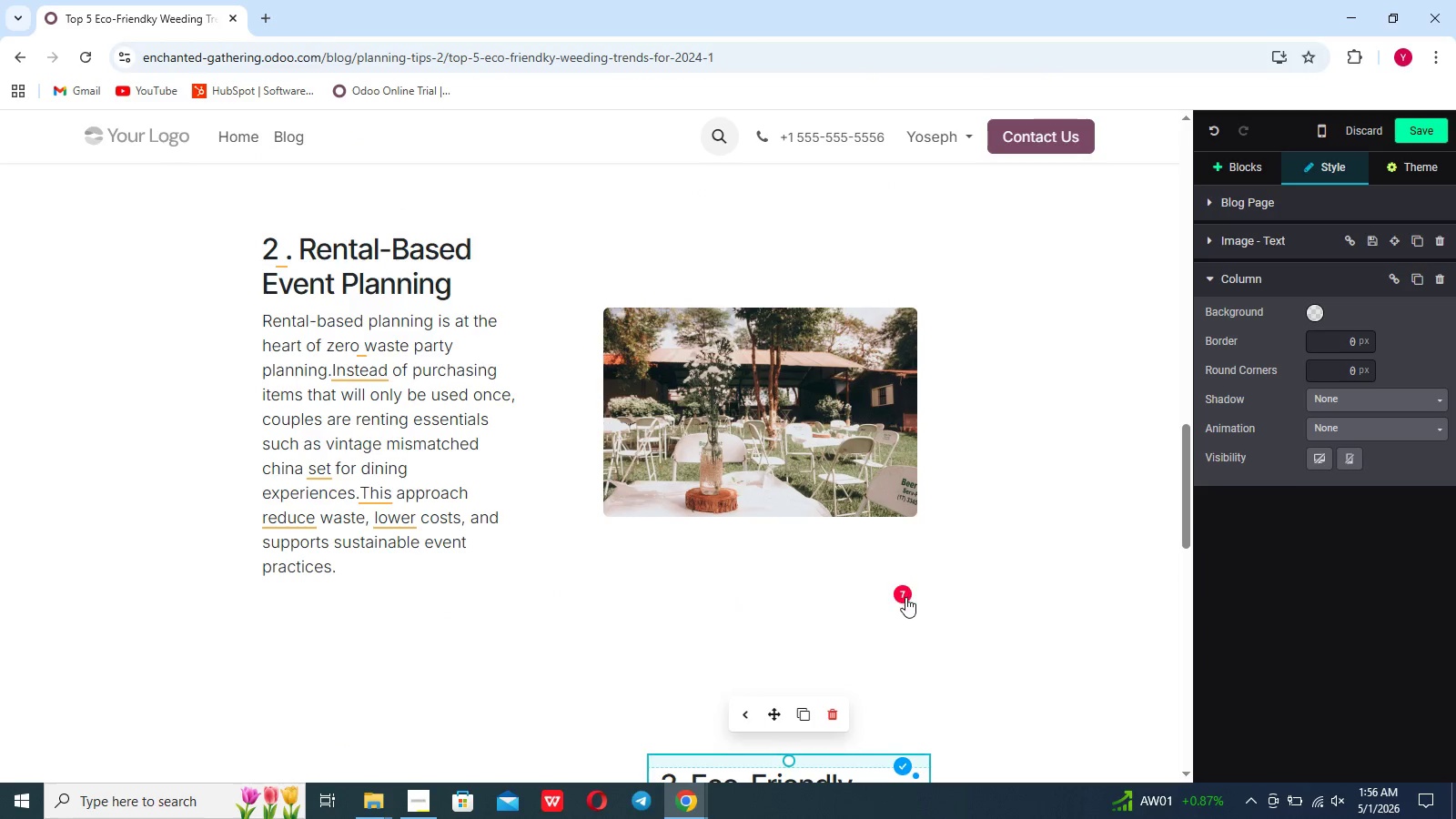 
left_click([905, 597])
 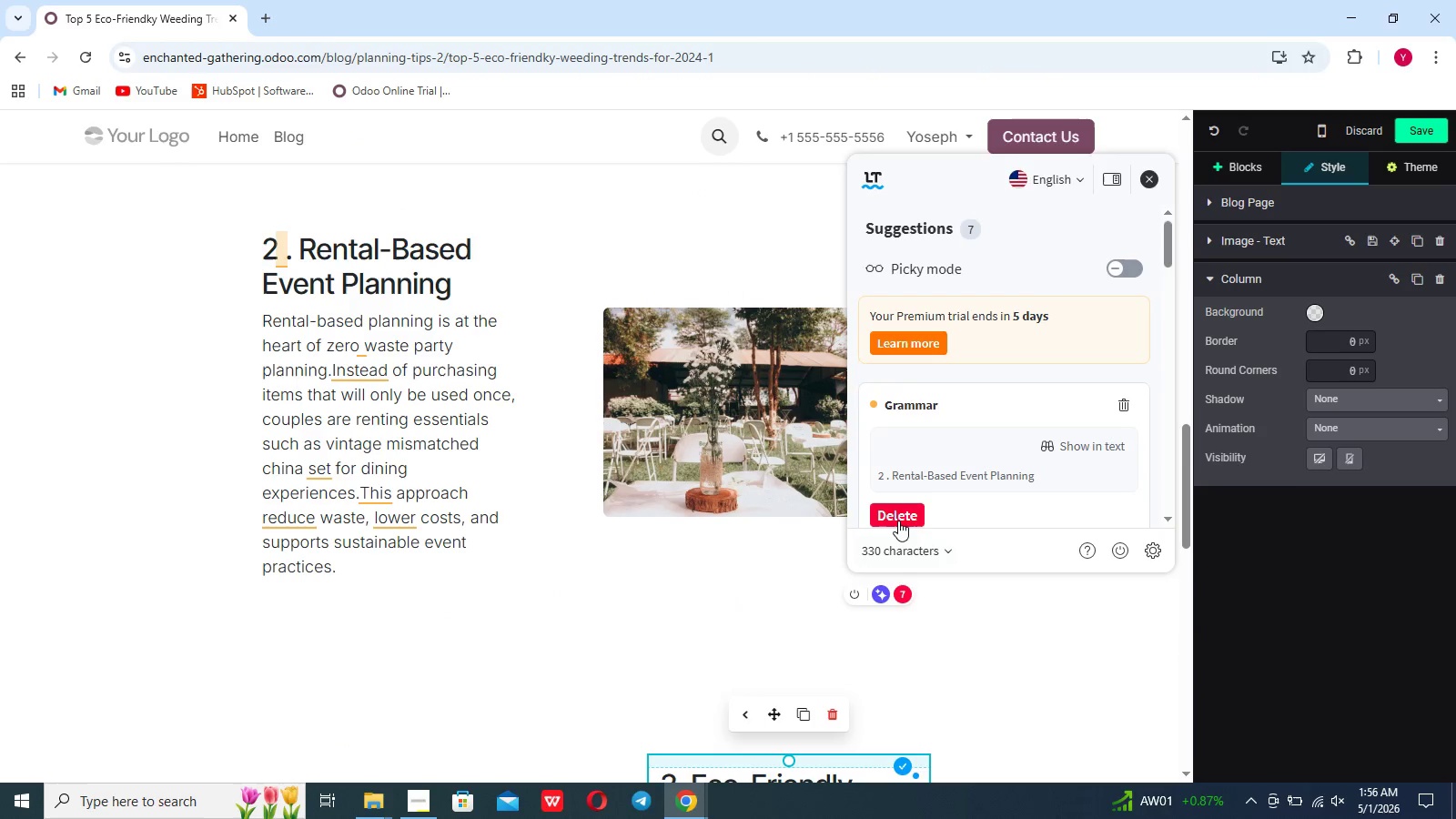 
left_click([898, 517])
 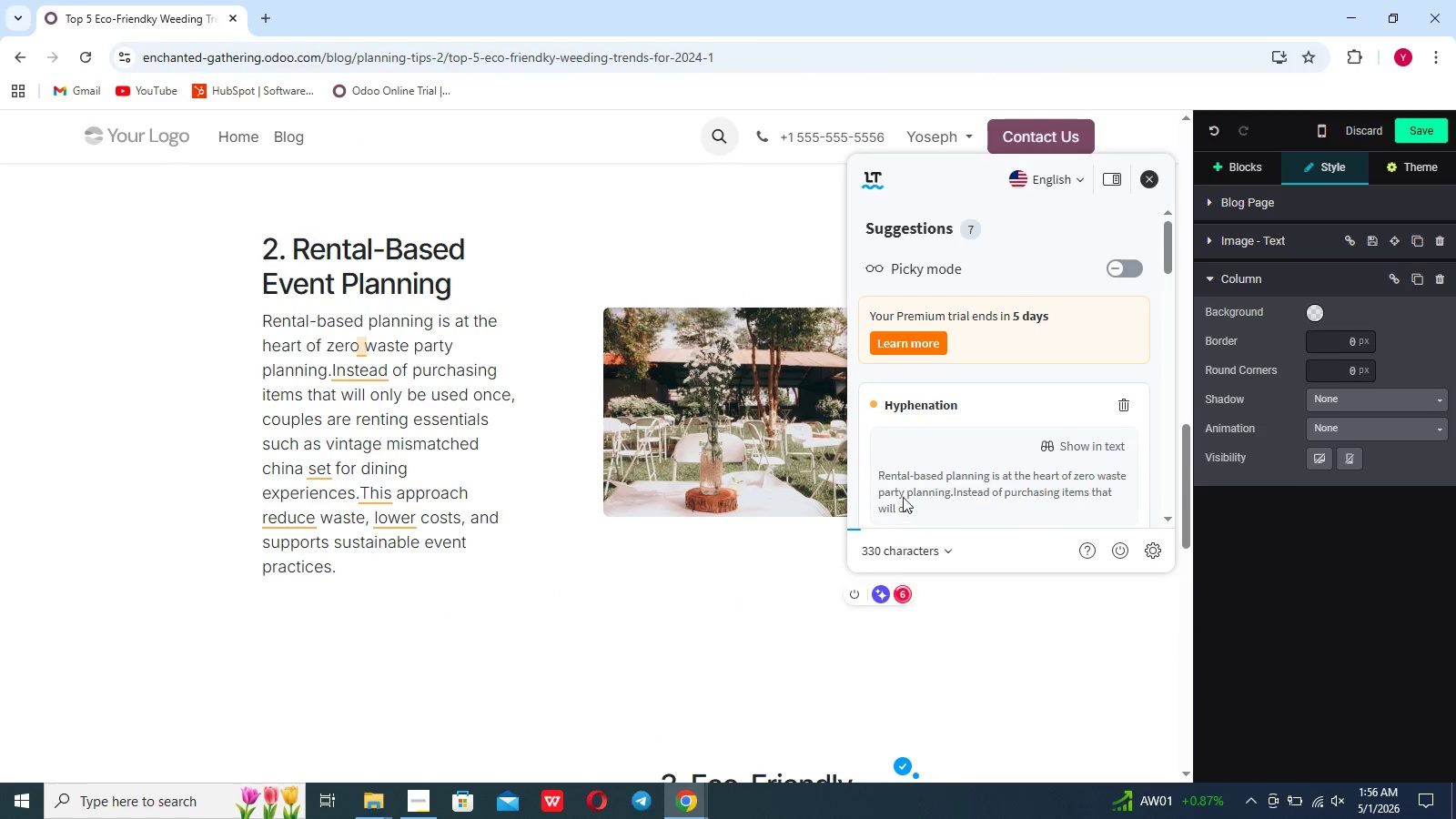 
scroll: coordinate [910, 482], scroll_direction: down, amount: 9.0
 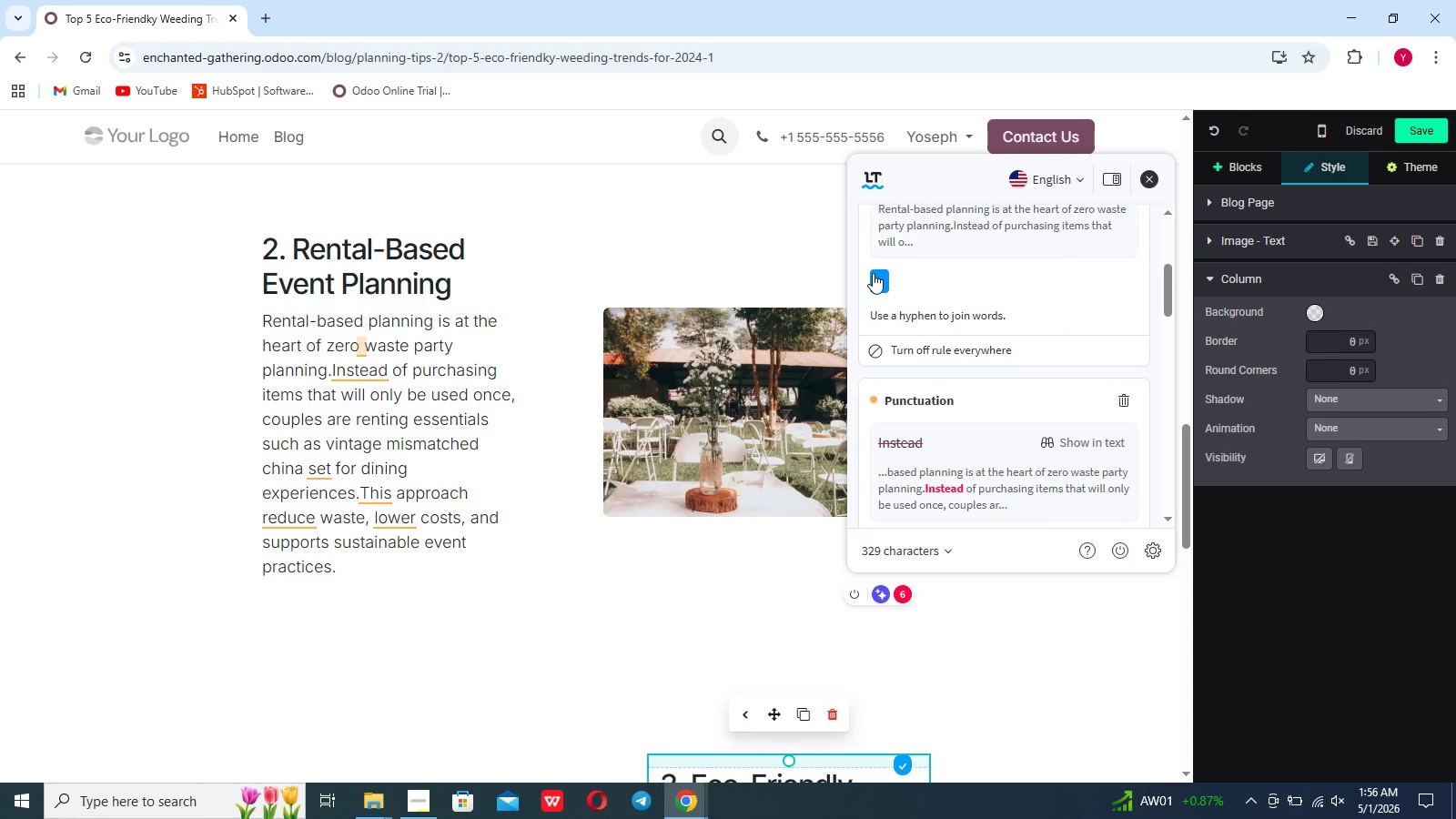 
left_click([873, 273])
 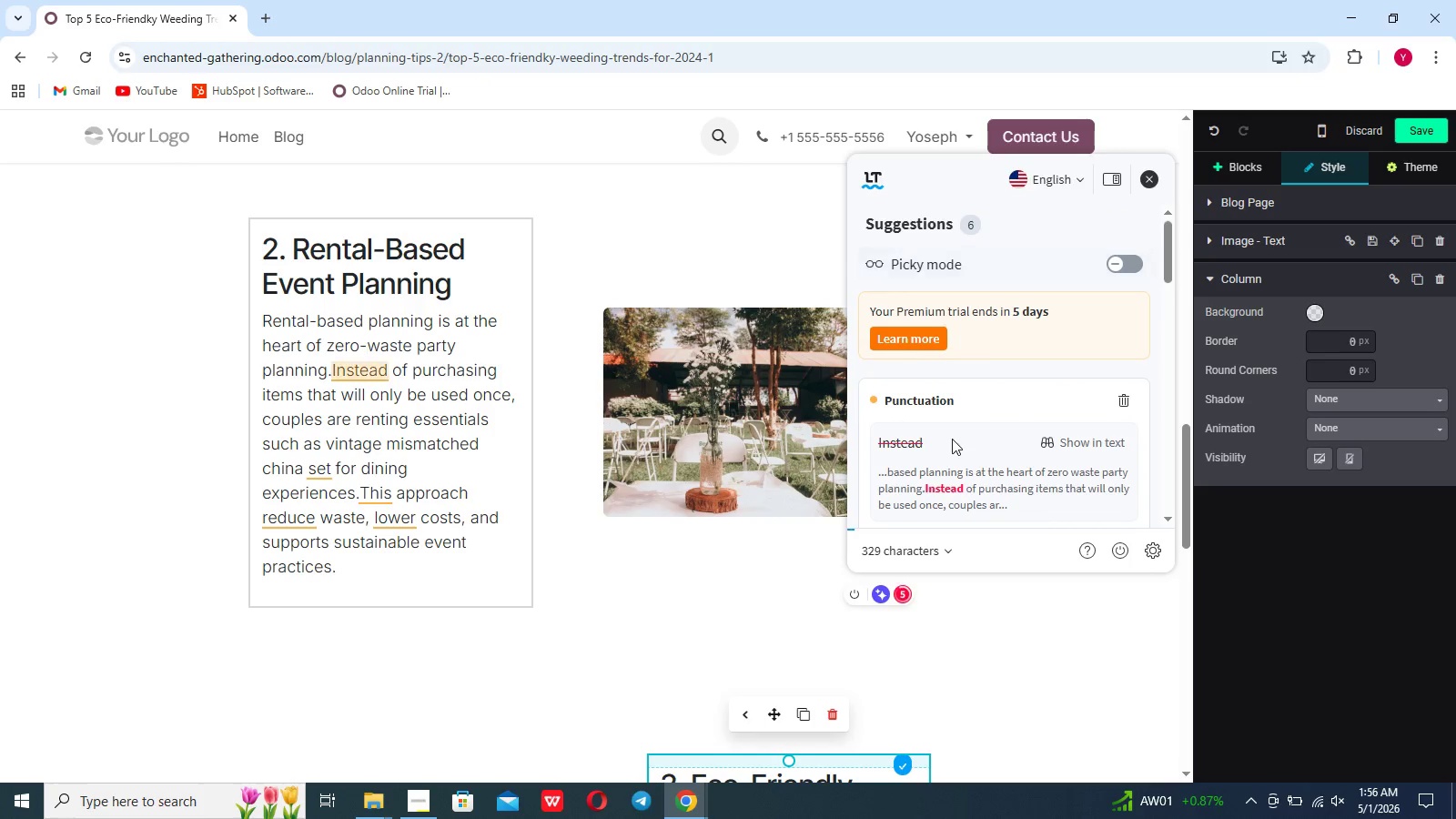 
scroll: coordinate [952, 439], scroll_direction: down, amount: 4.0
 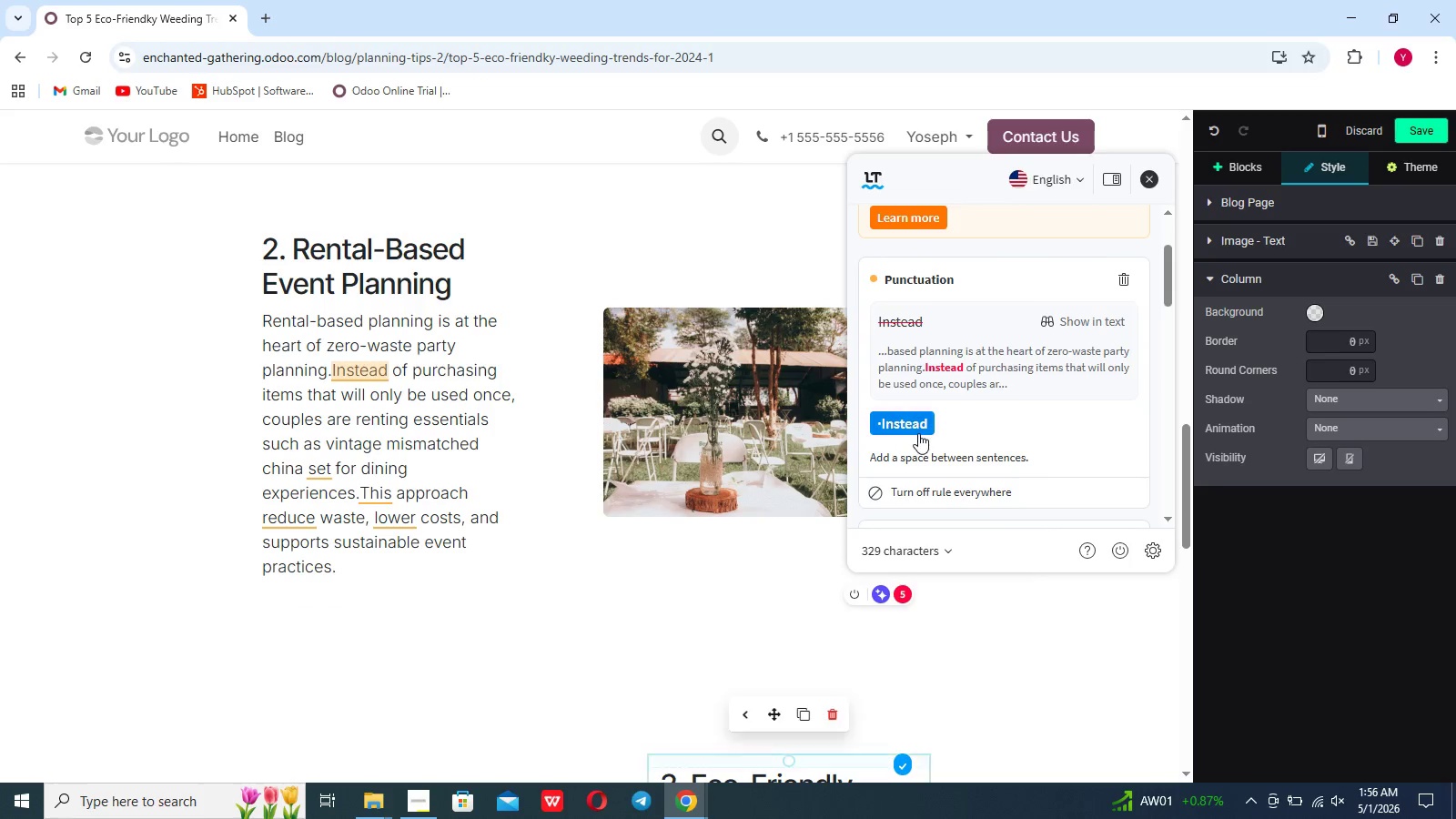 
left_click([918, 433])
 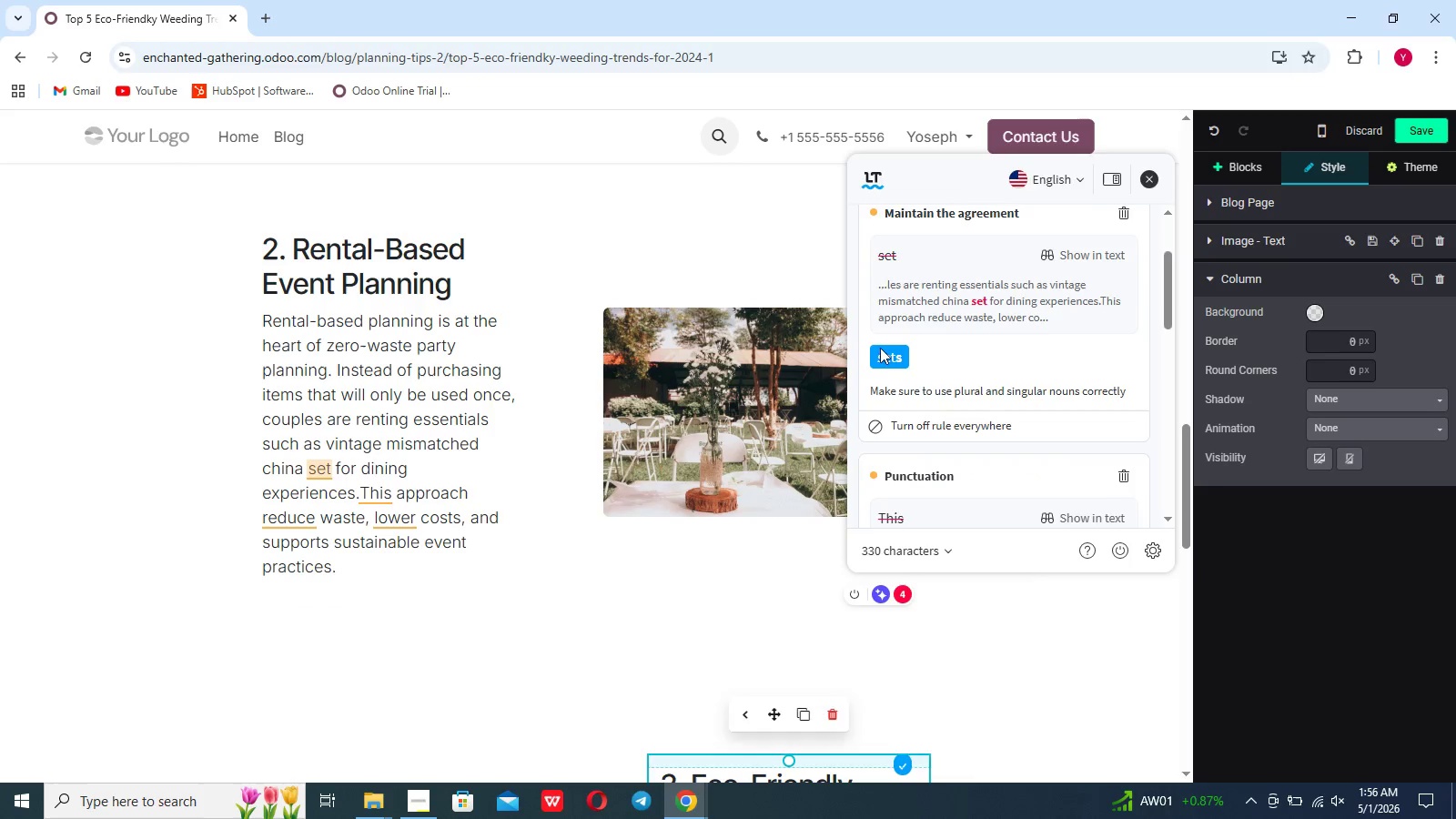 
left_click([881, 354])
 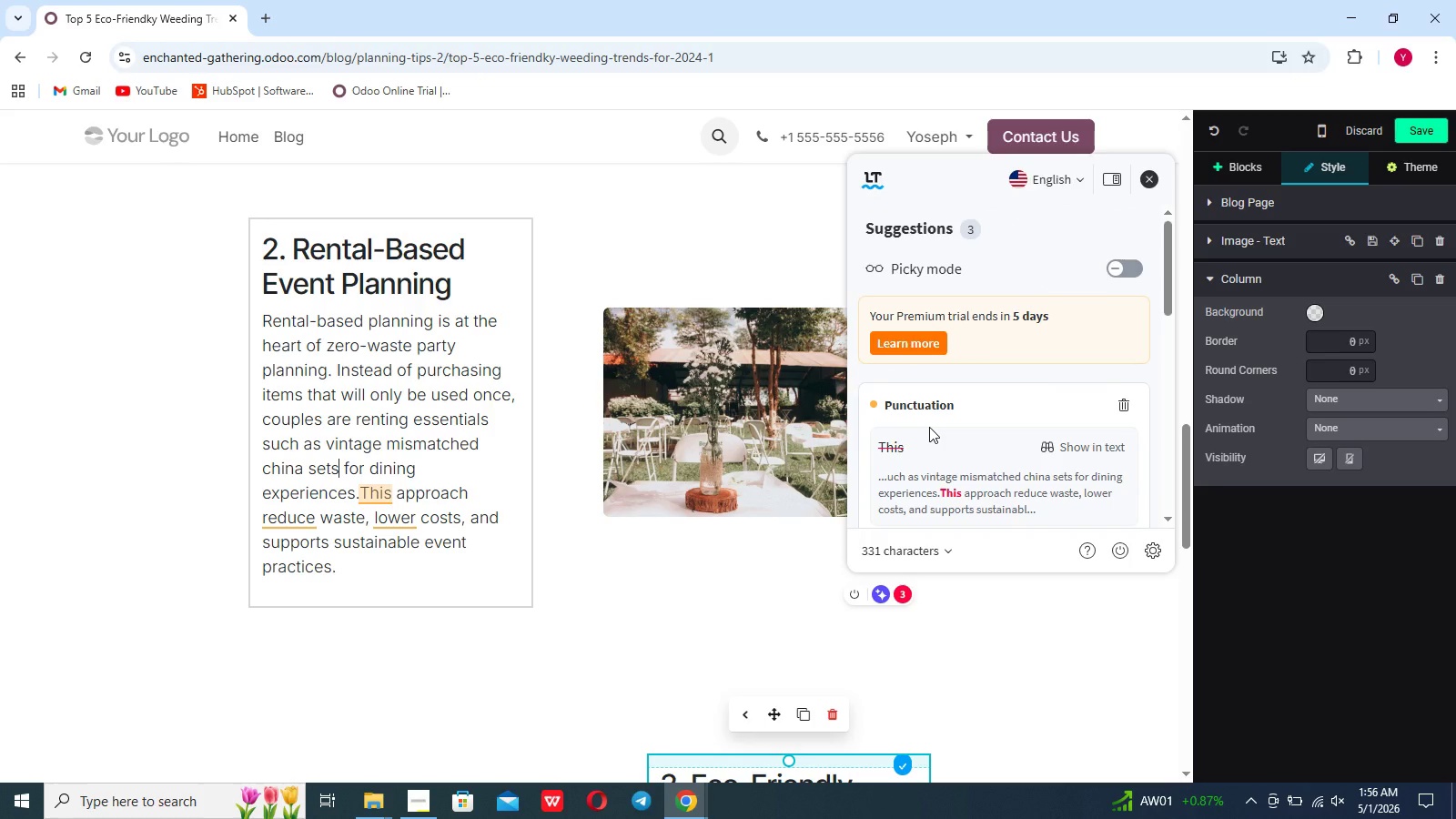 
scroll: coordinate [929, 427], scroll_direction: down, amount: 6.0
 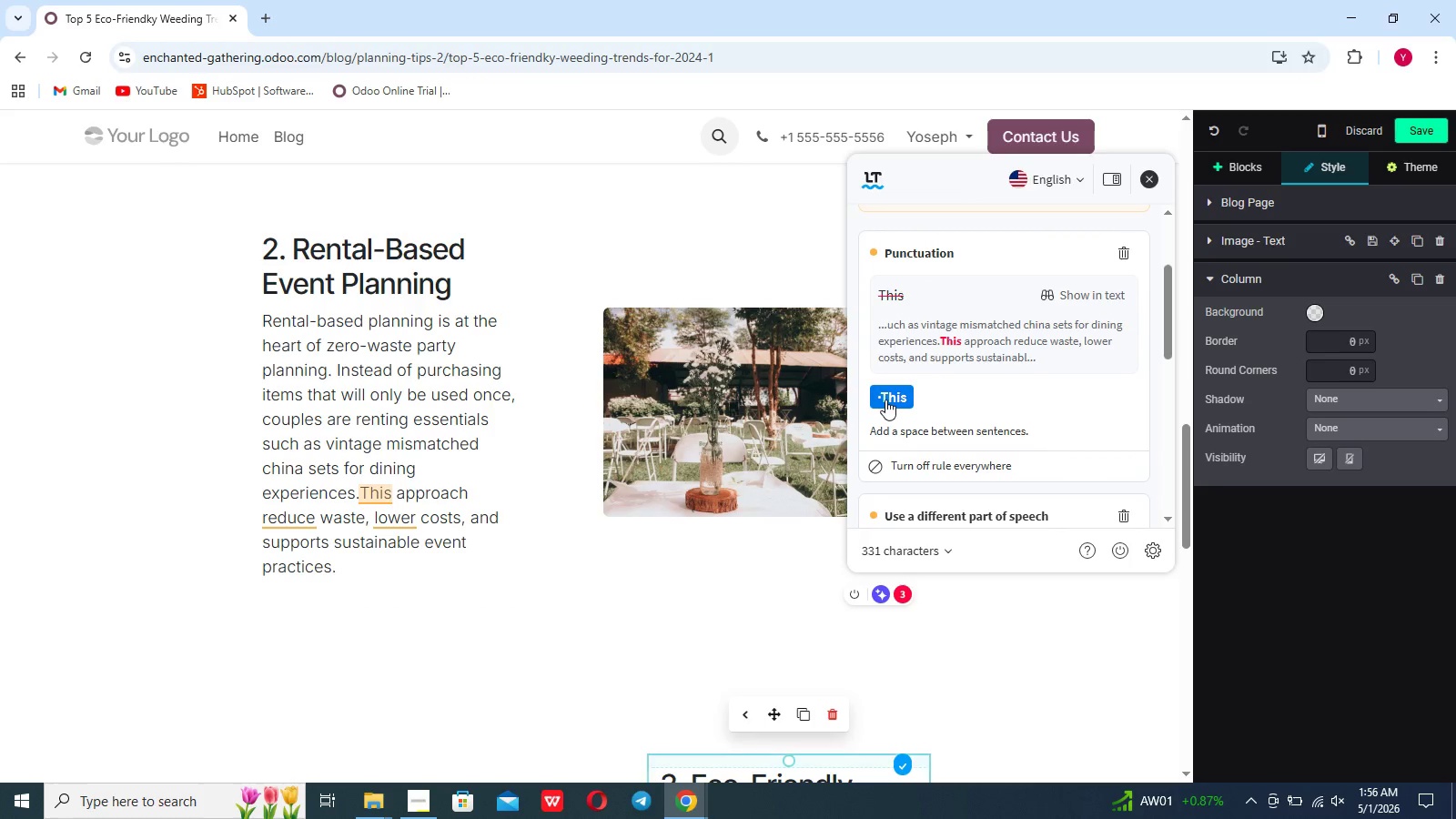 
left_click([885, 399])
 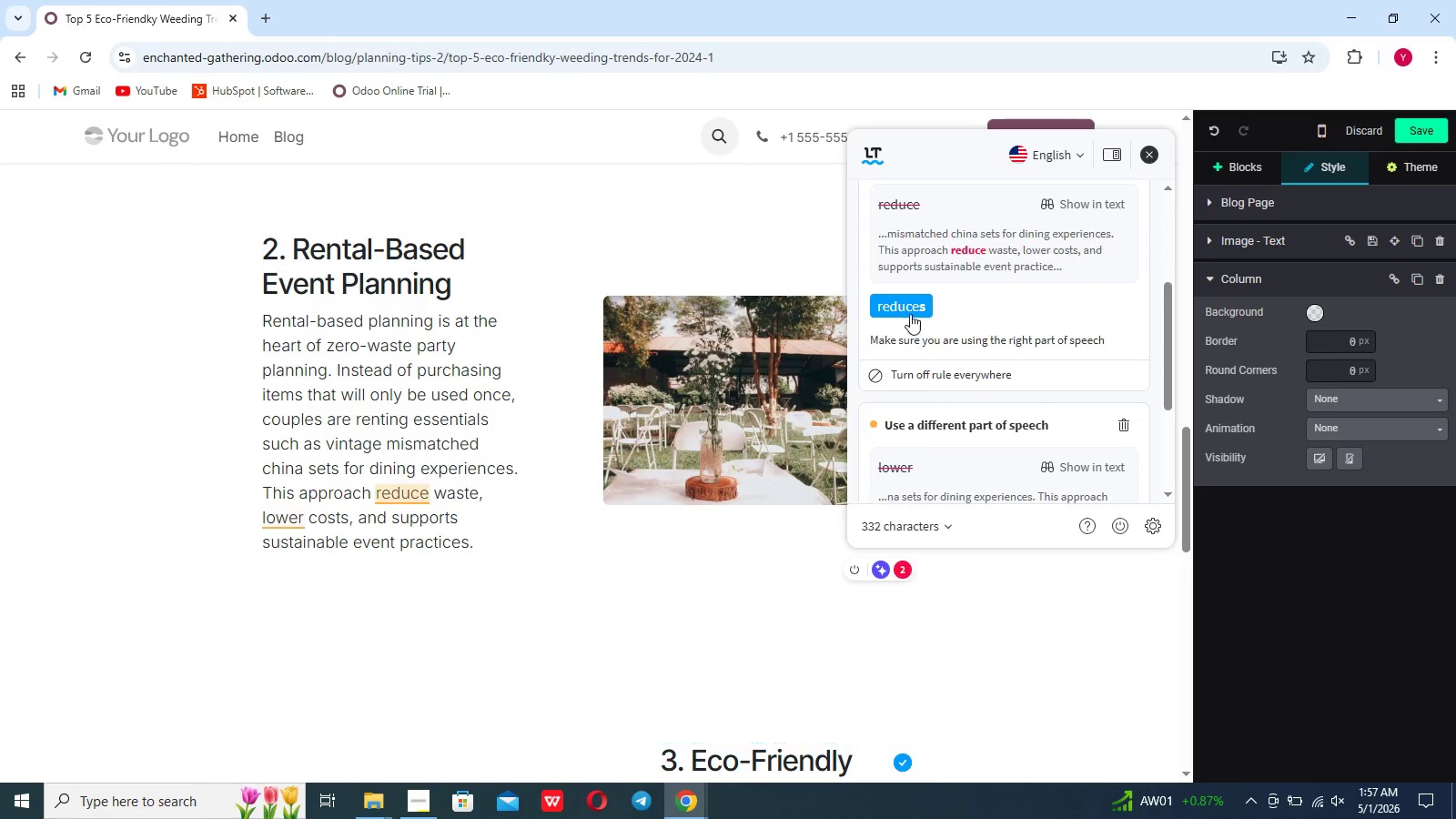 
left_click([910, 311])
 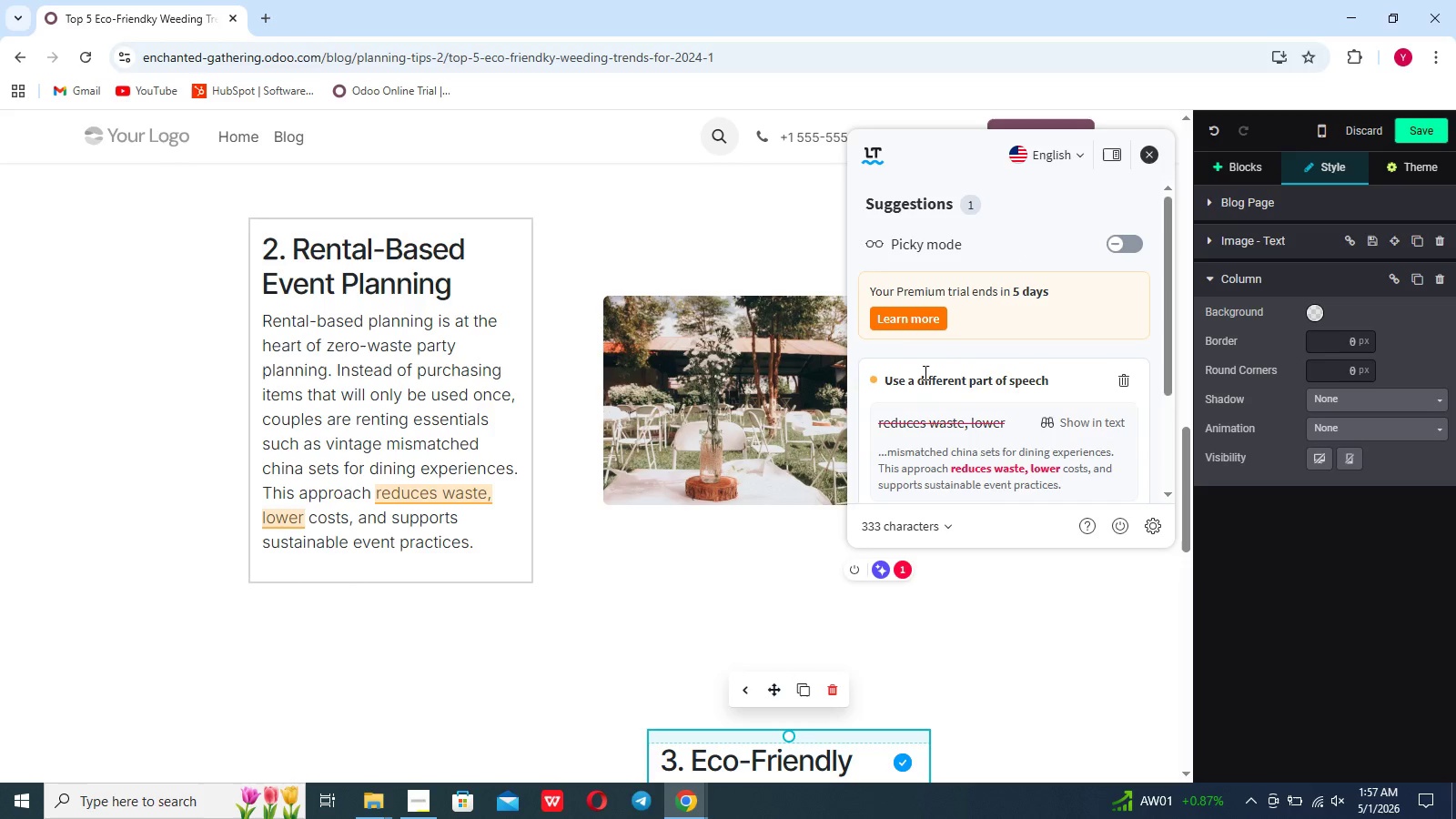 
scroll: coordinate [924, 372], scroll_direction: down, amount: 9.0
 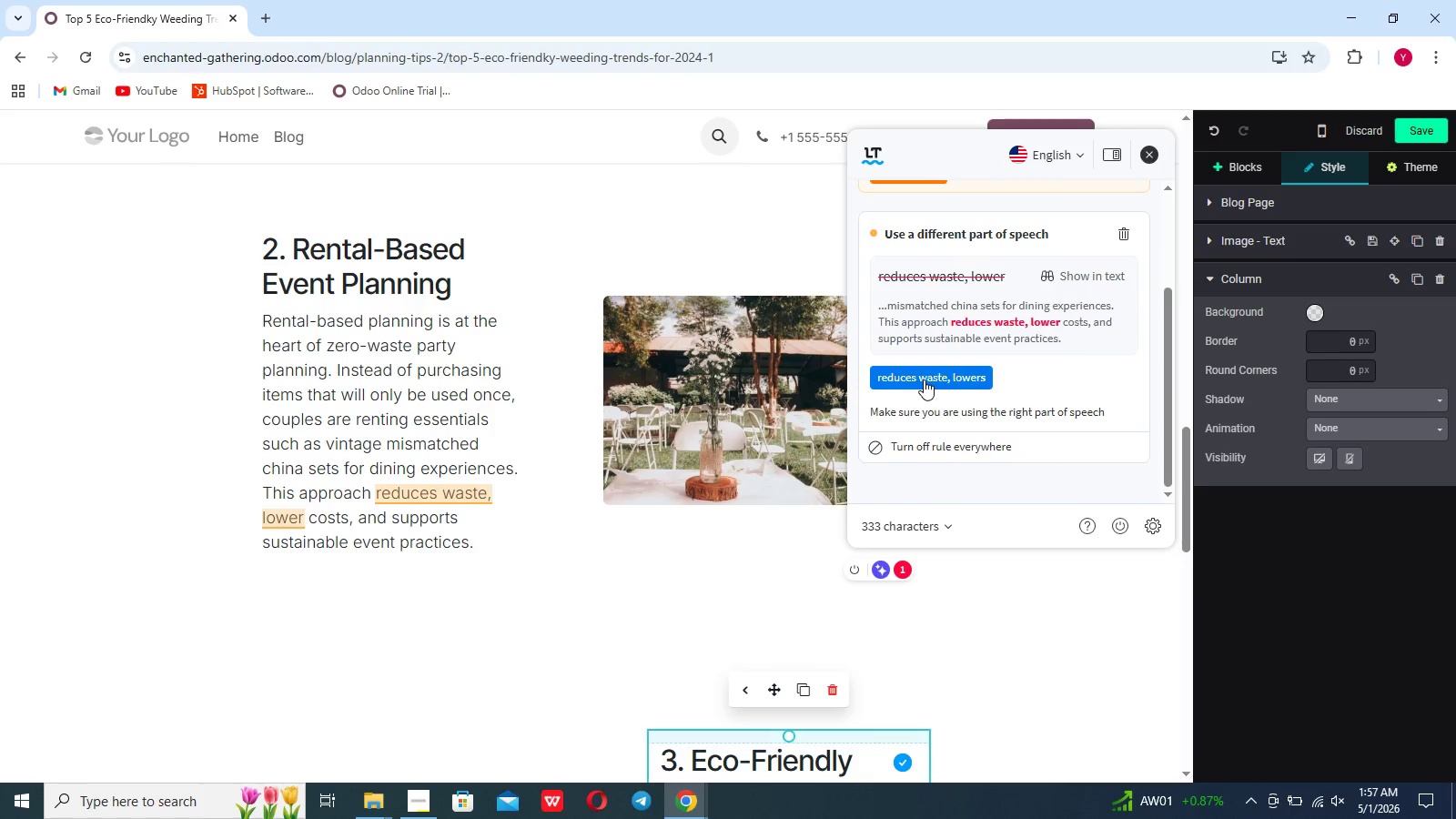 
left_click([924, 379])
 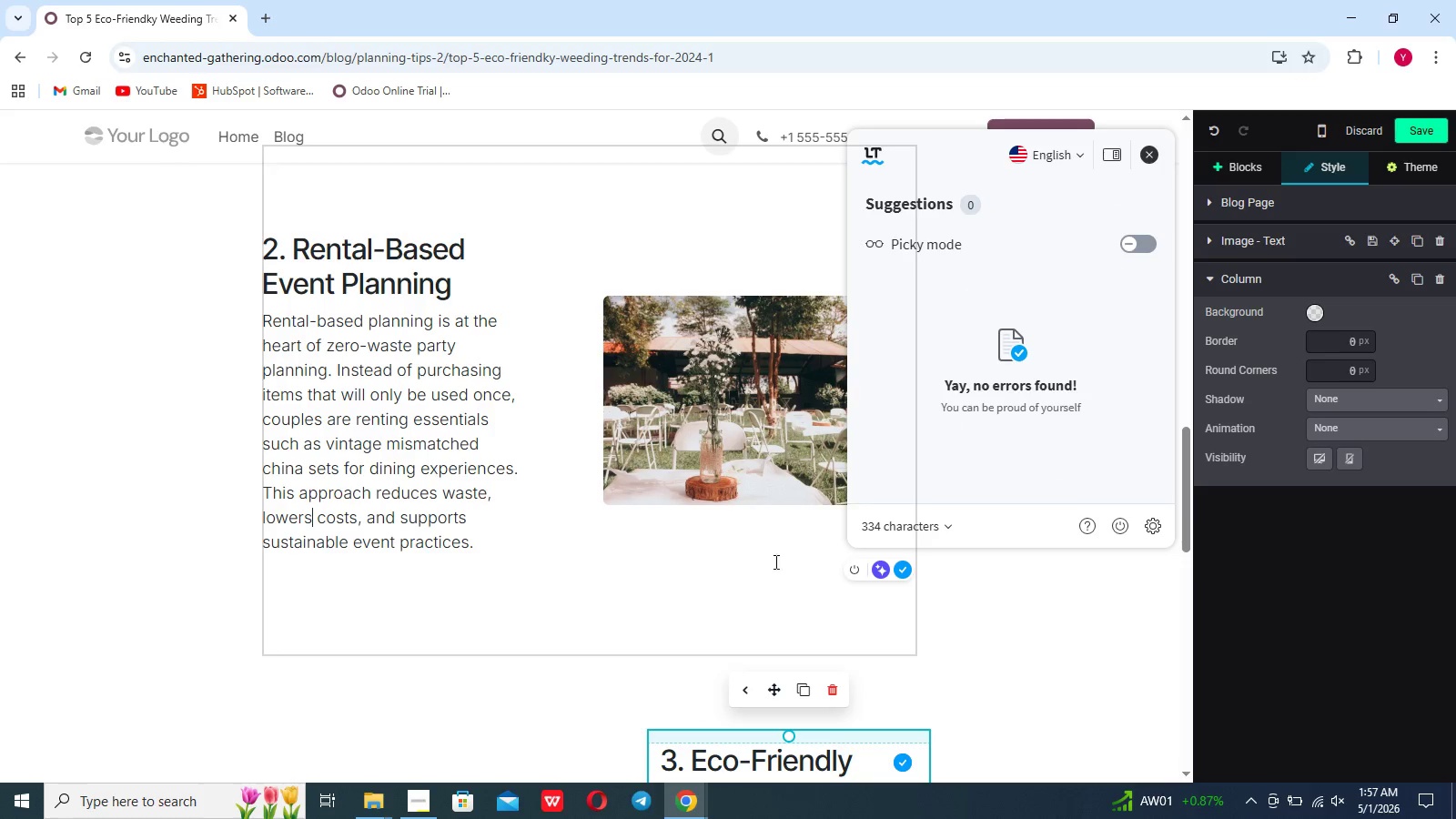 
left_click([749, 609])
 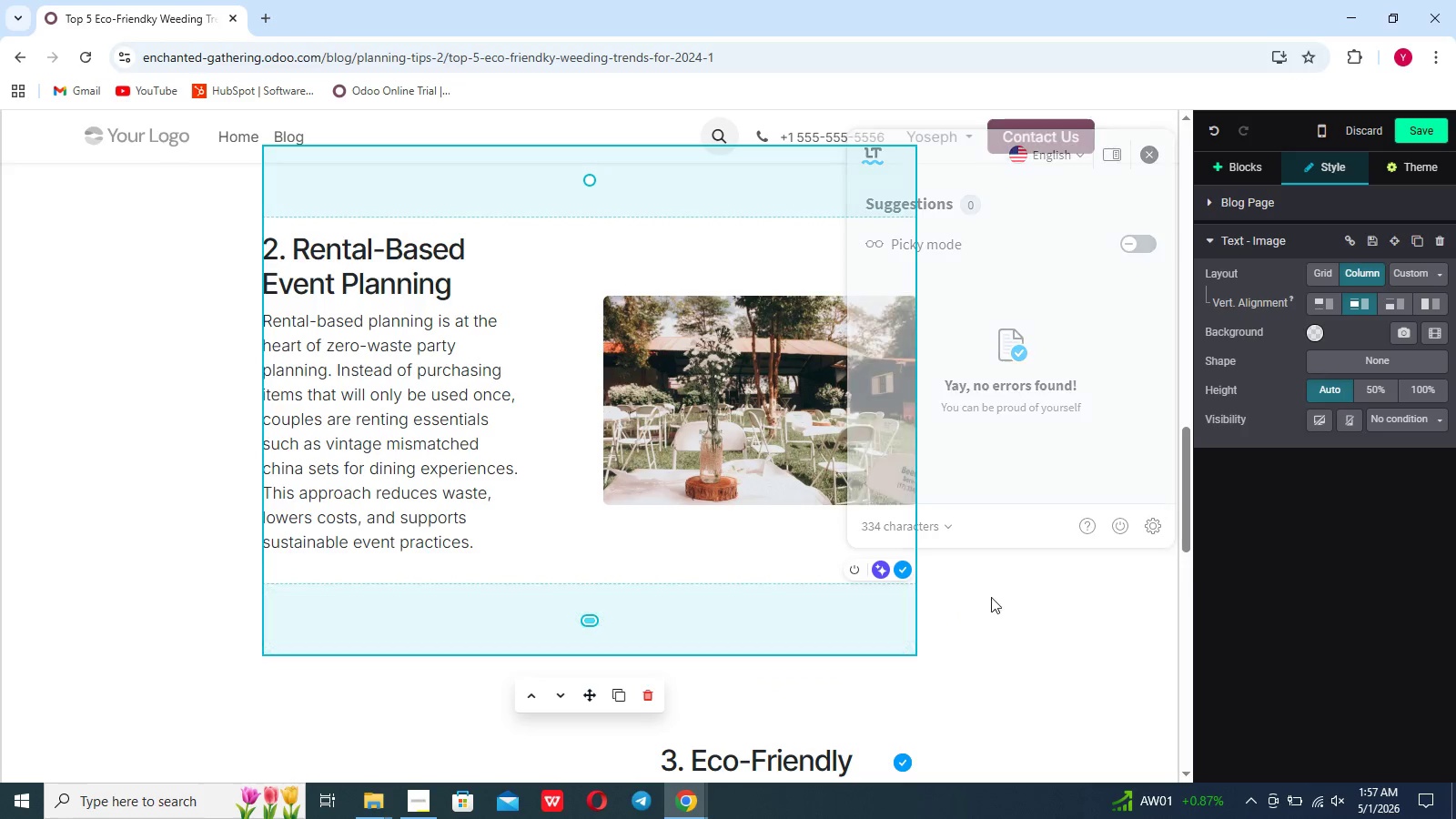 
left_click([991, 597])
 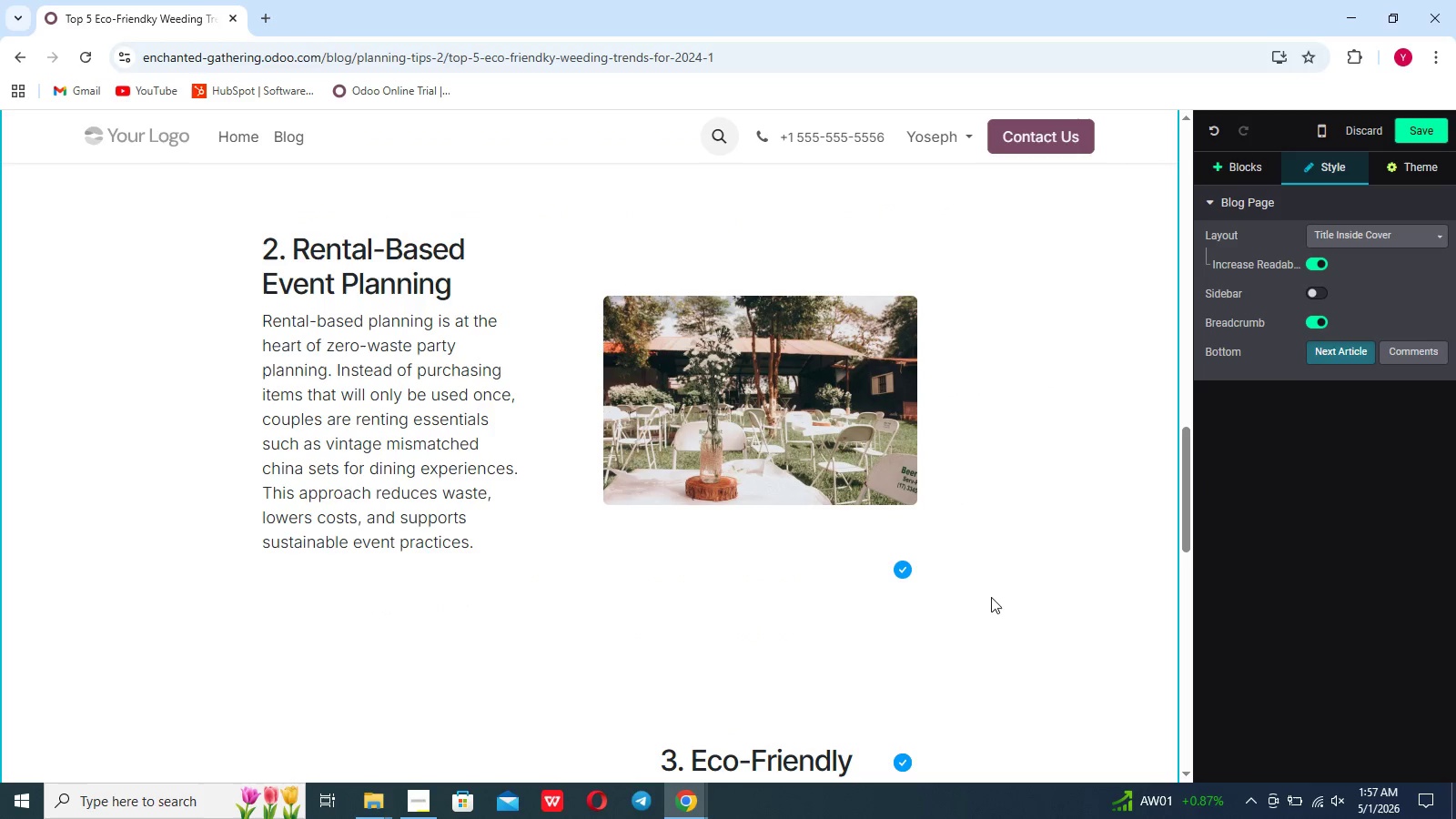 
scroll: coordinate [991, 597], scroll_direction: up, amount: 3.0
 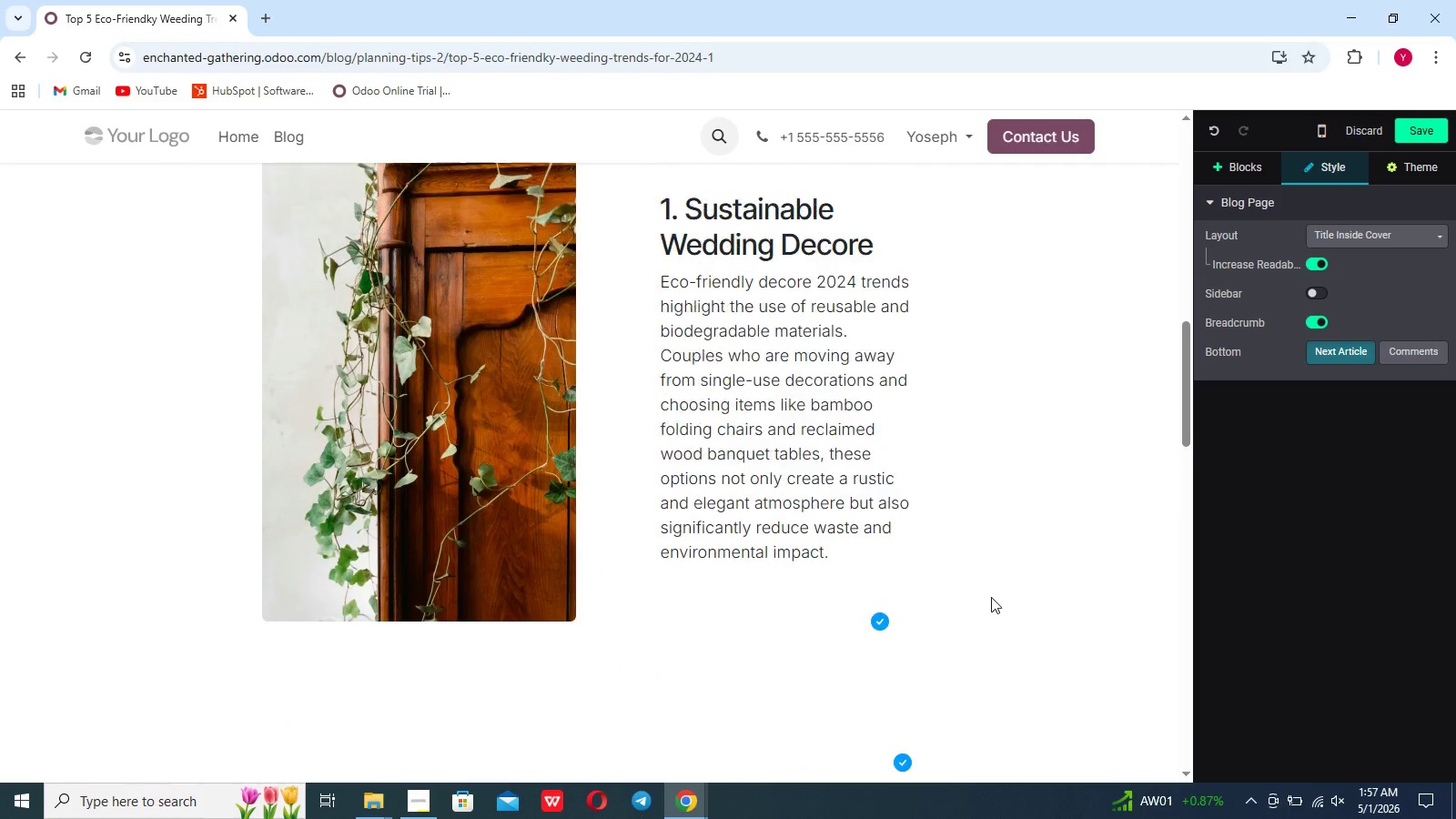 
left_click([773, 497])
 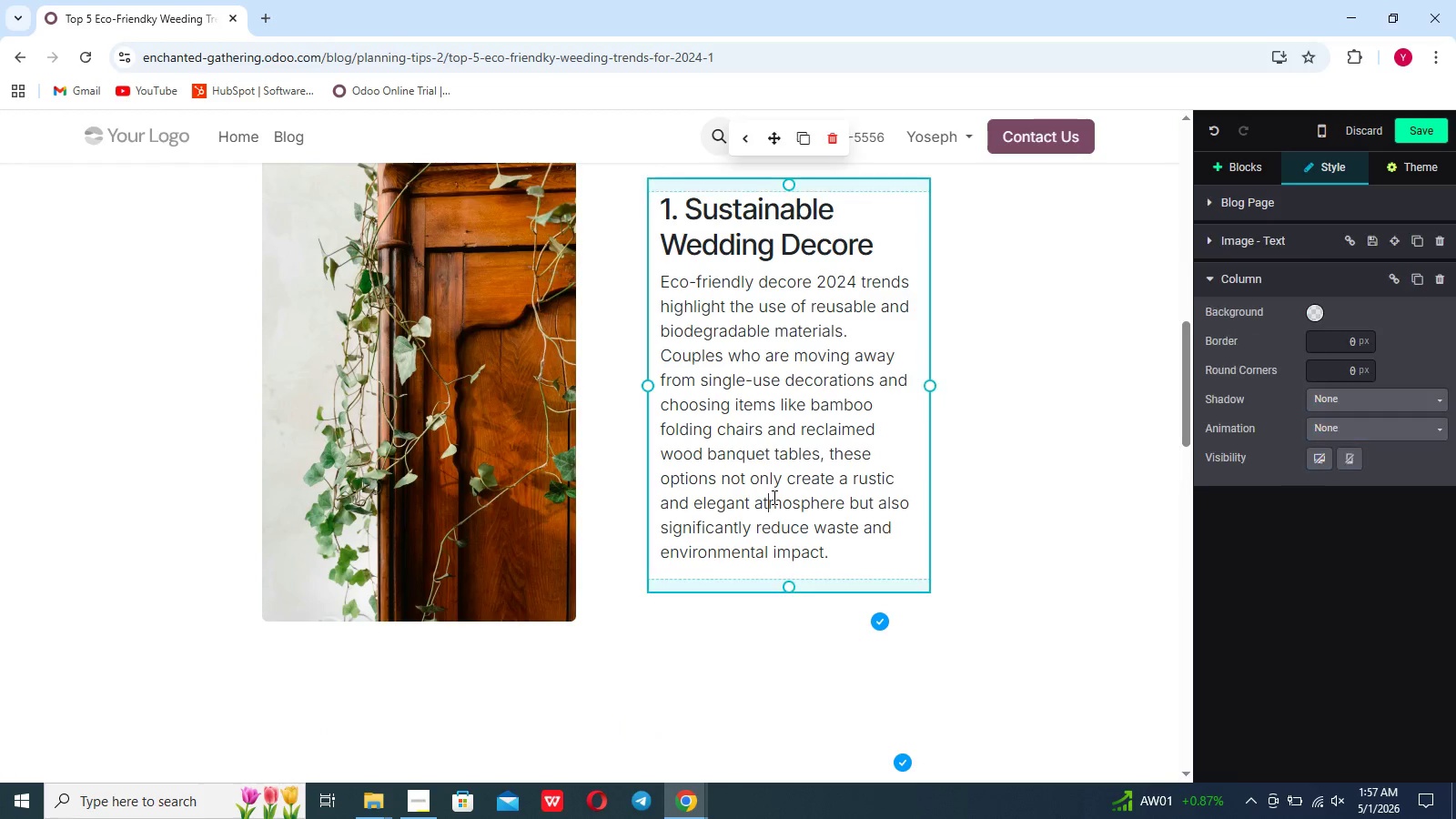 
scroll: coordinate [773, 497], scroll_direction: down, amount: 89.0
 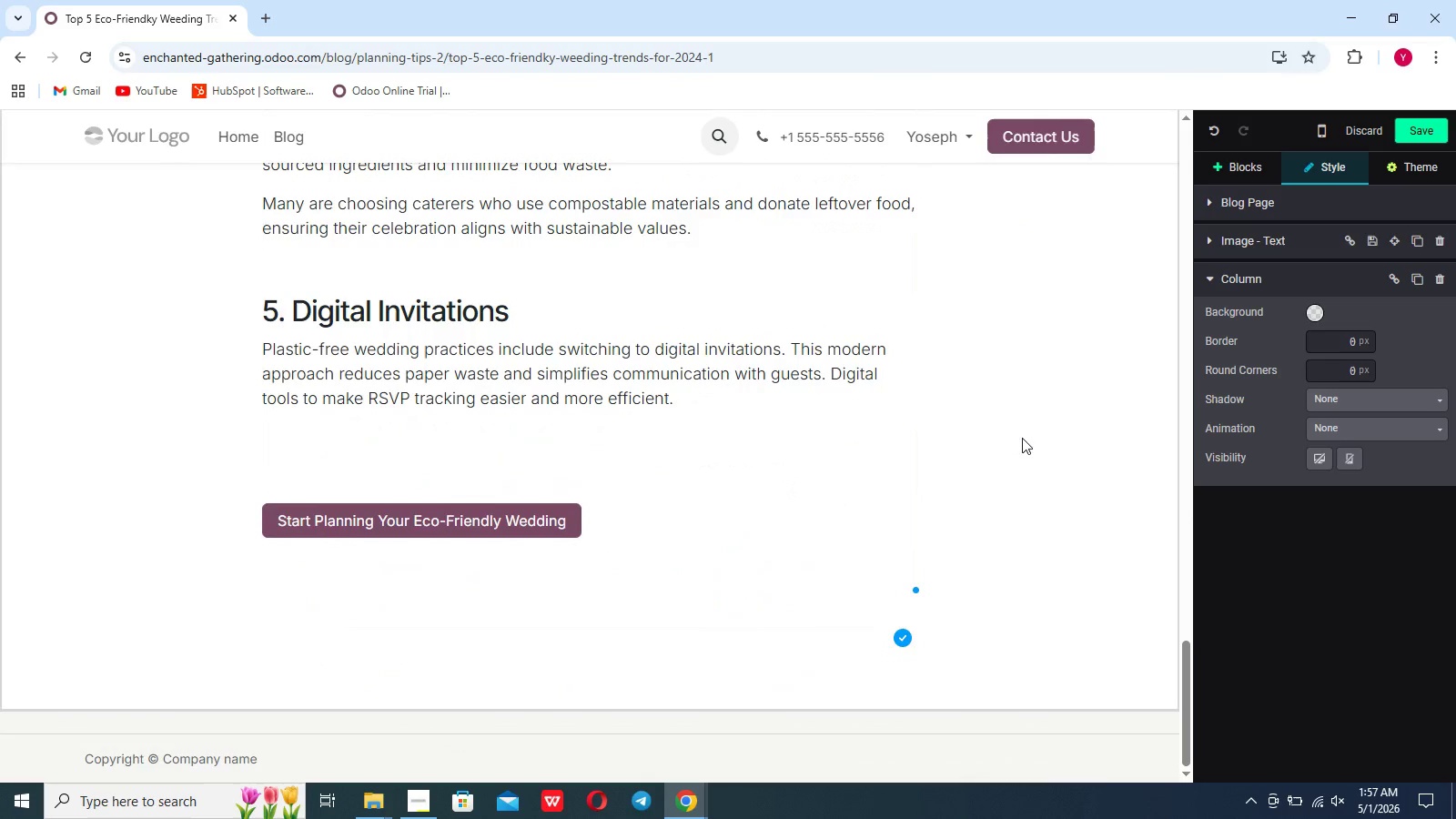 
left_click([1022, 438])
 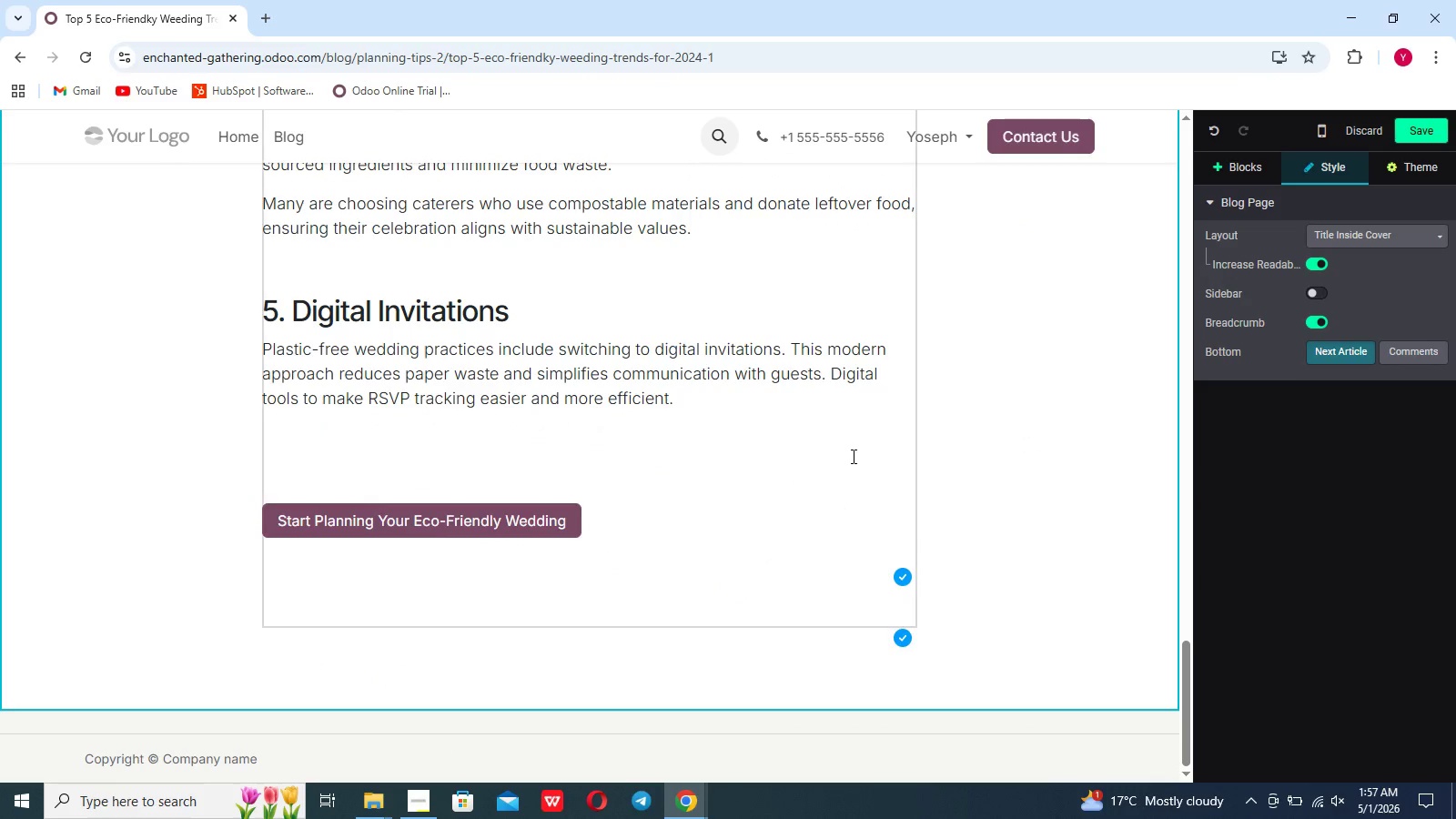 
wait(5.14)
 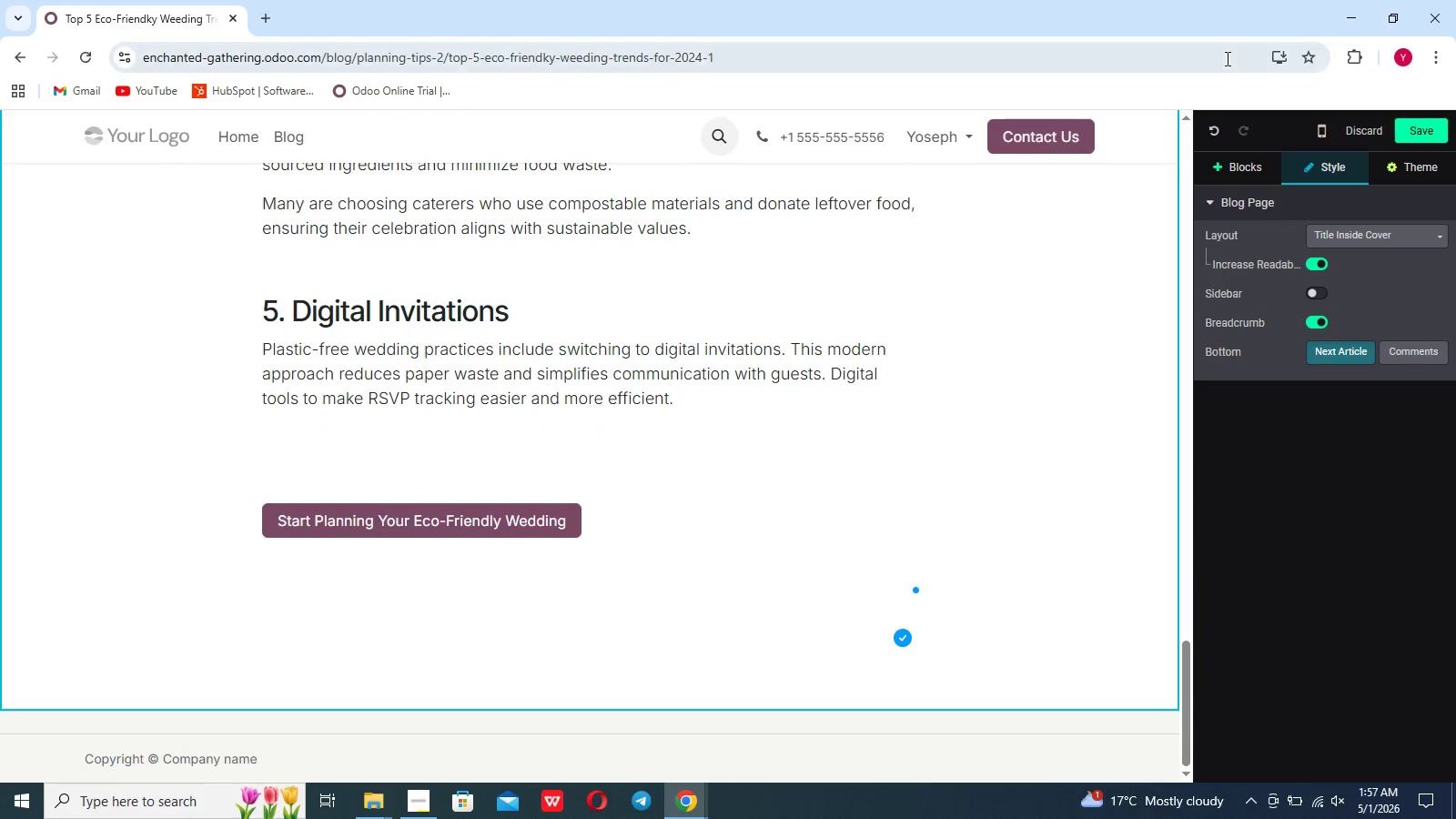 
left_click([469, 756])
 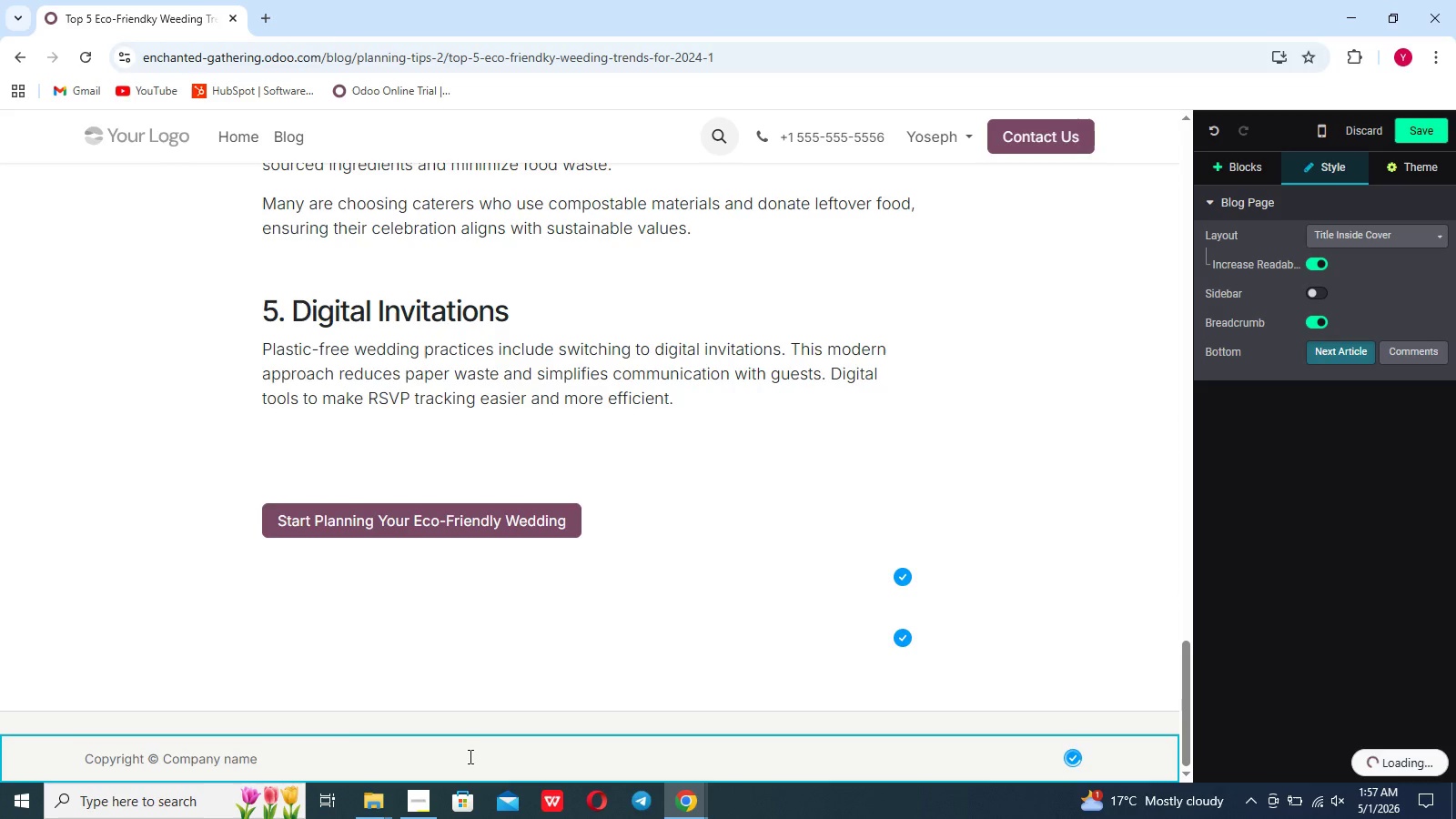 
key(Control+ControlLeft)
 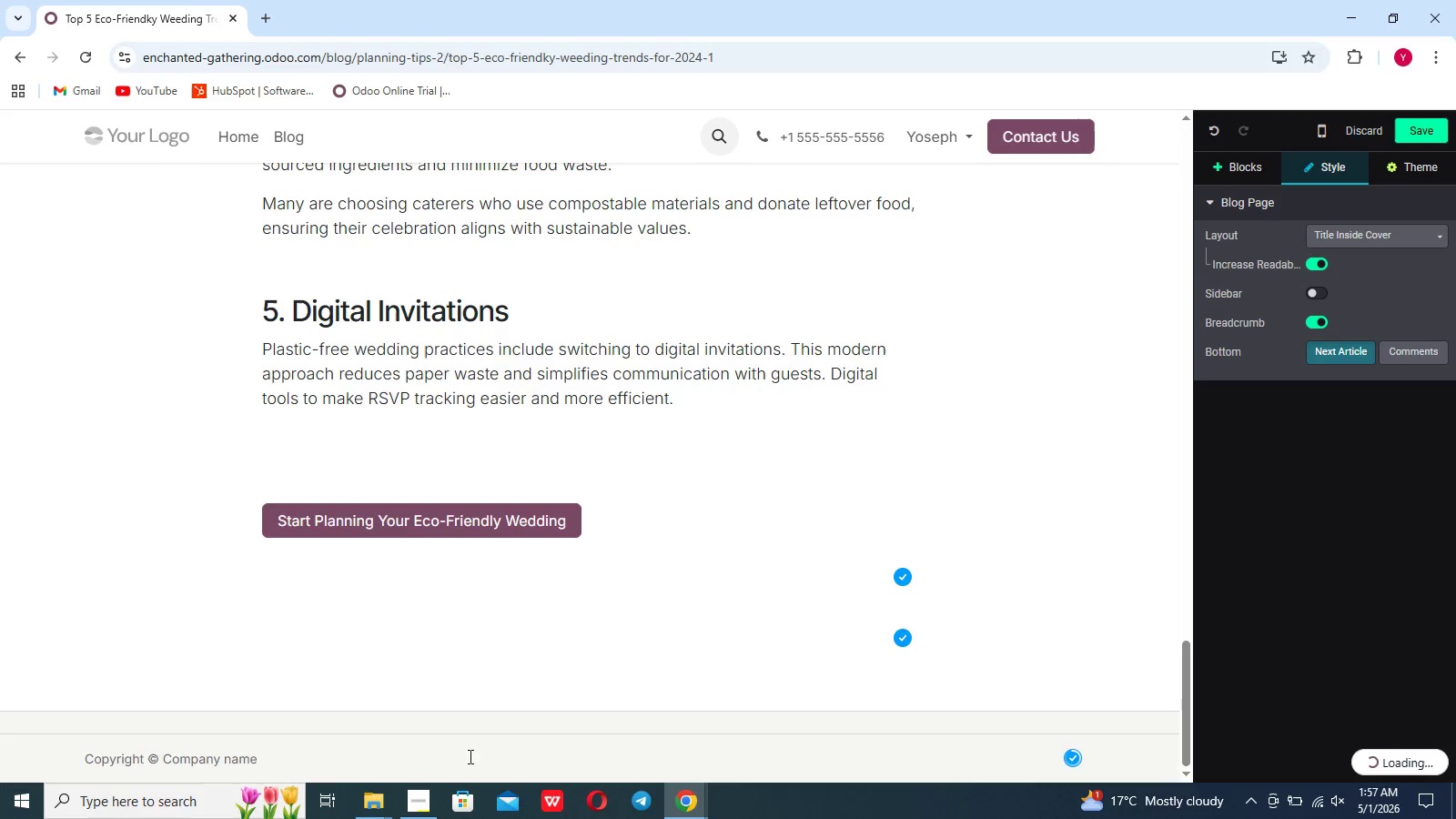 
key(Control+A)
 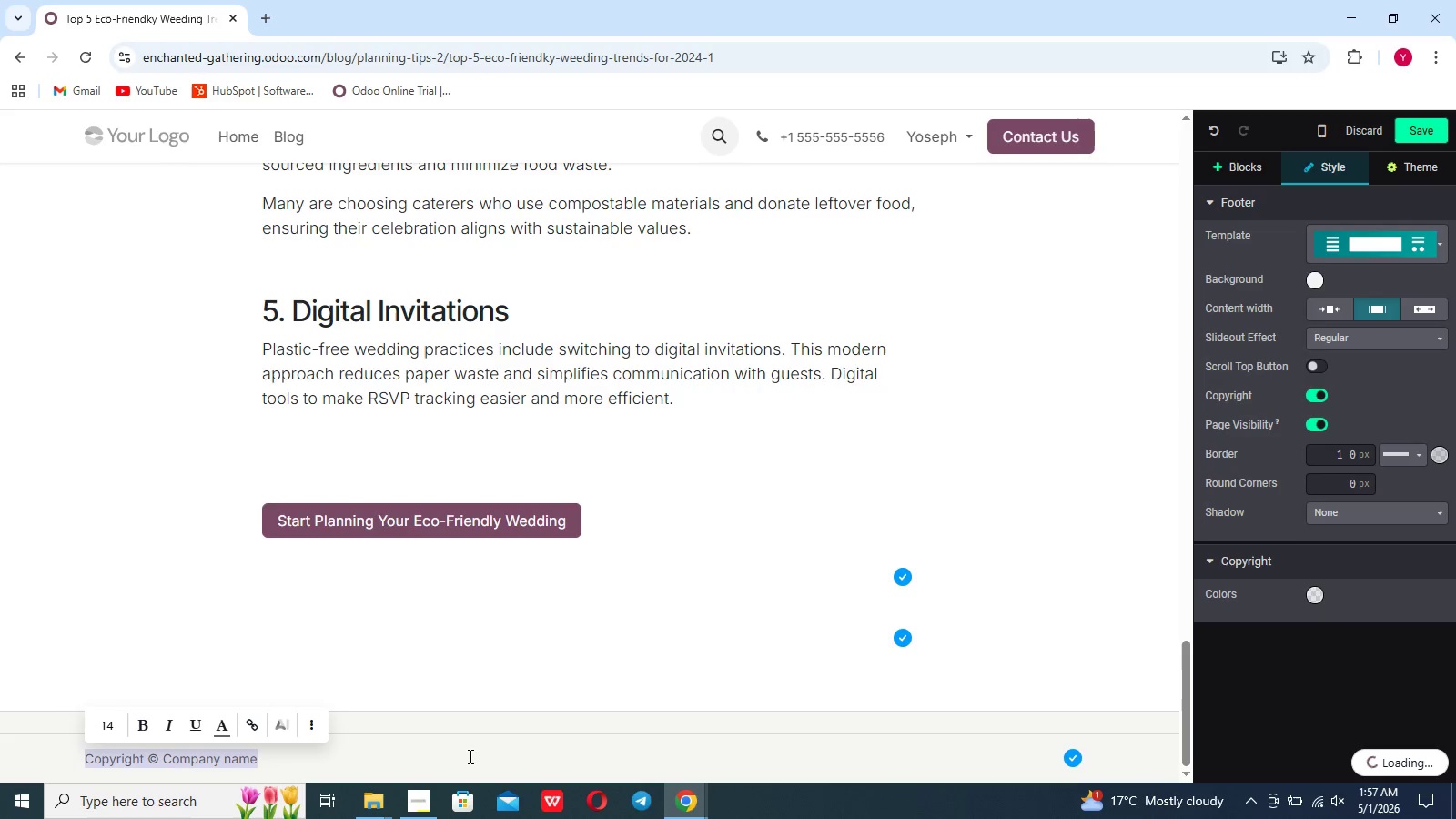 
key(Backspace)
 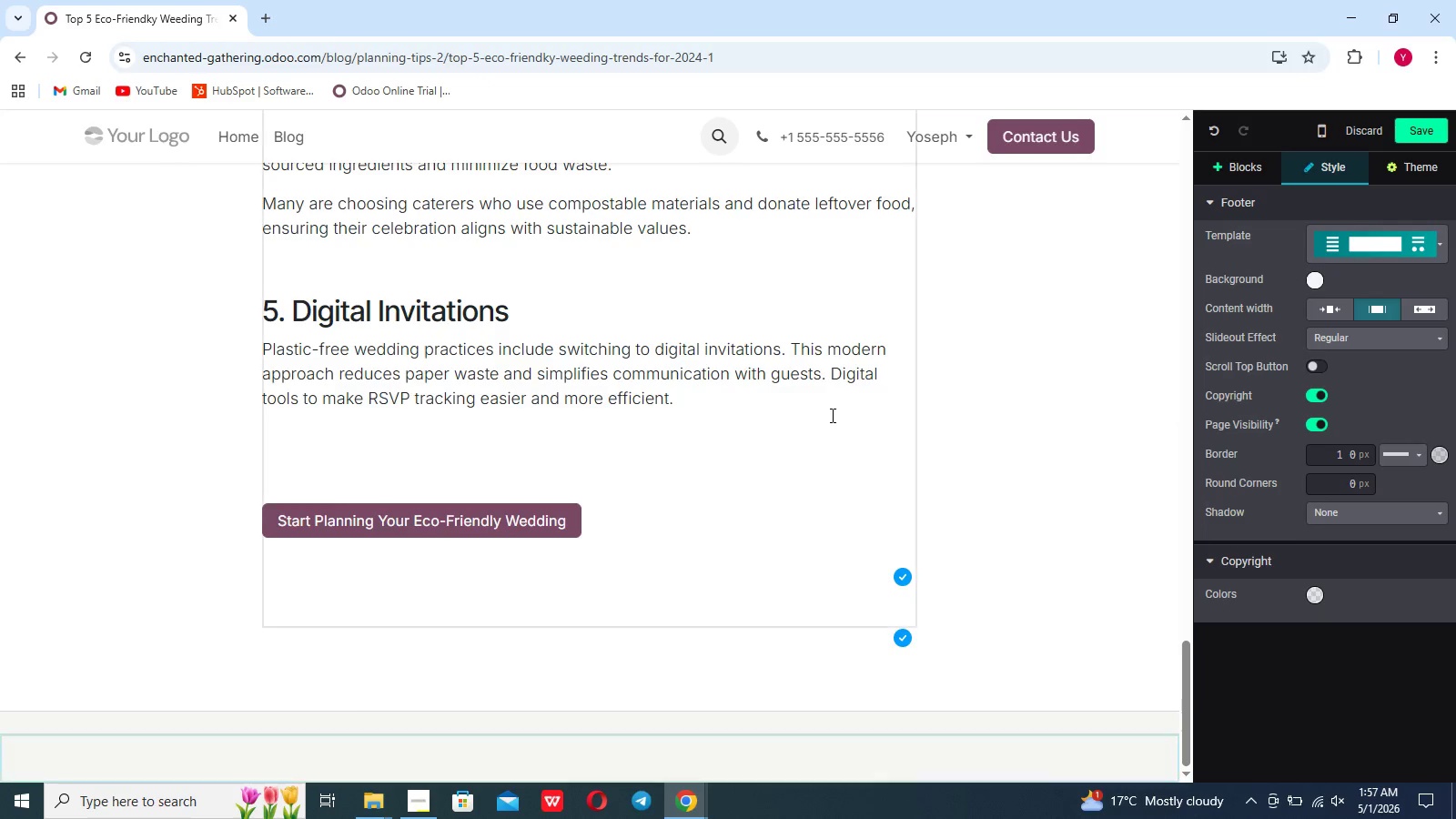 
left_click([476, 514])
 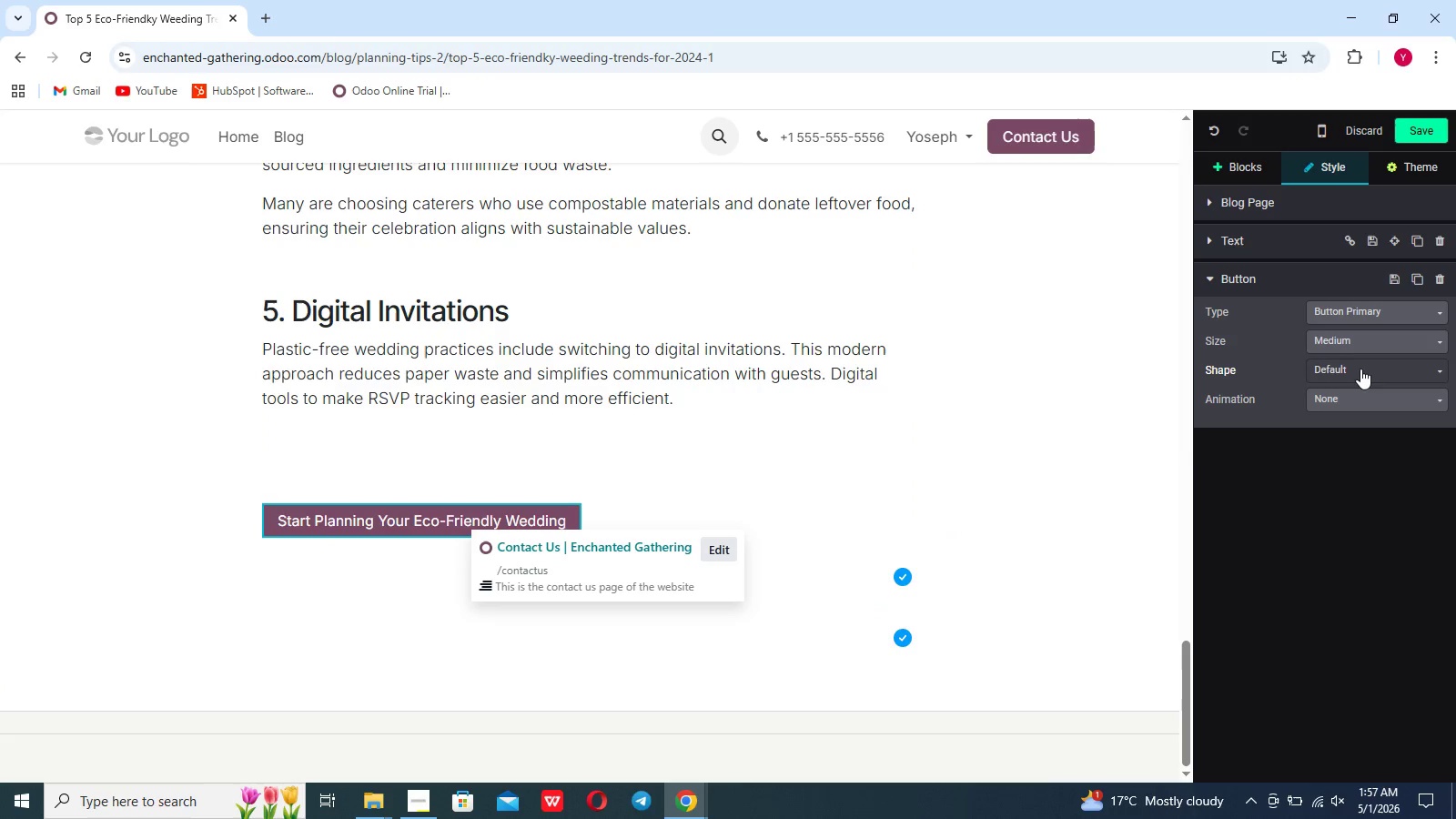 
left_click([1360, 387])
 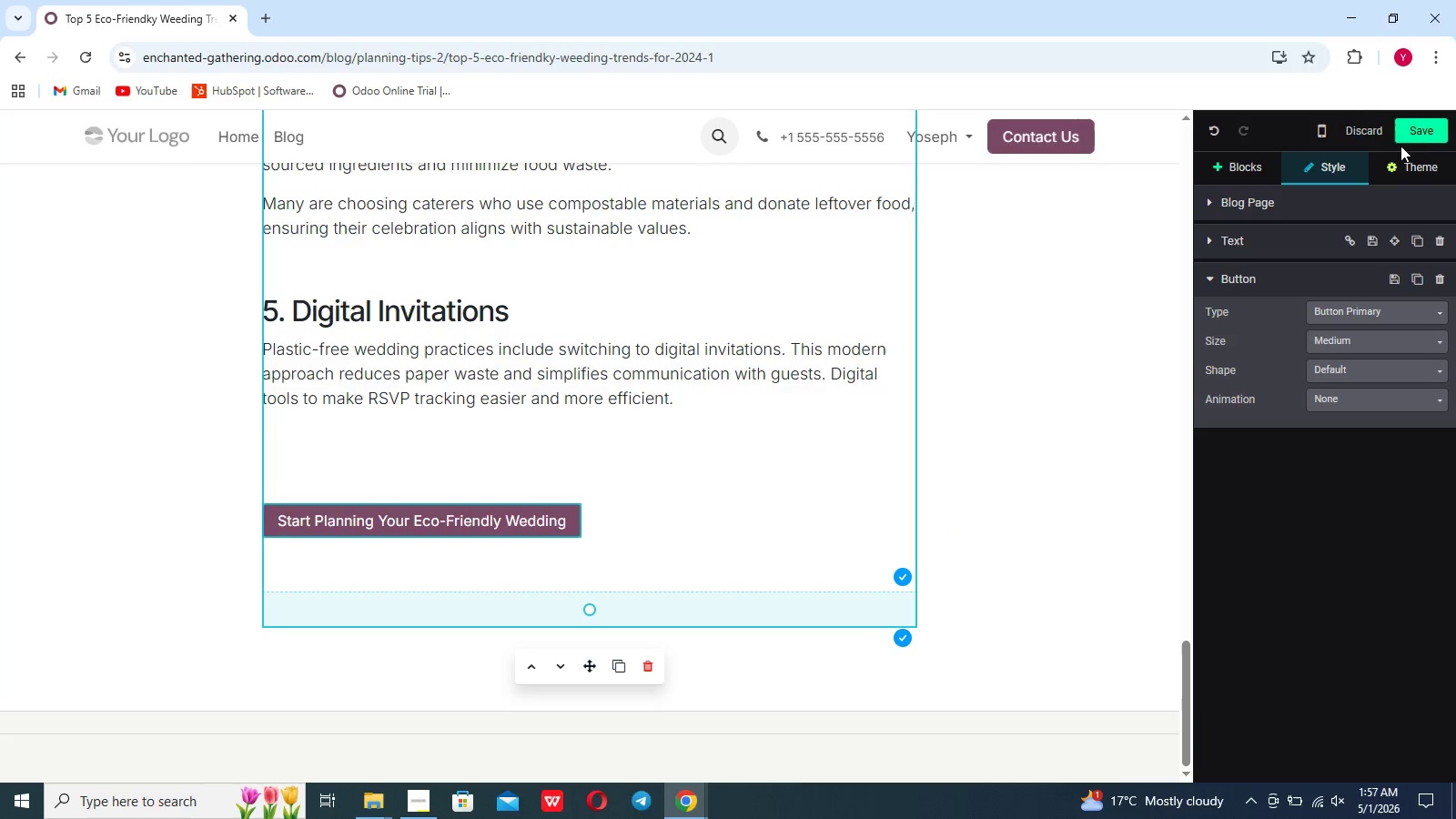 
left_click([1416, 131])
 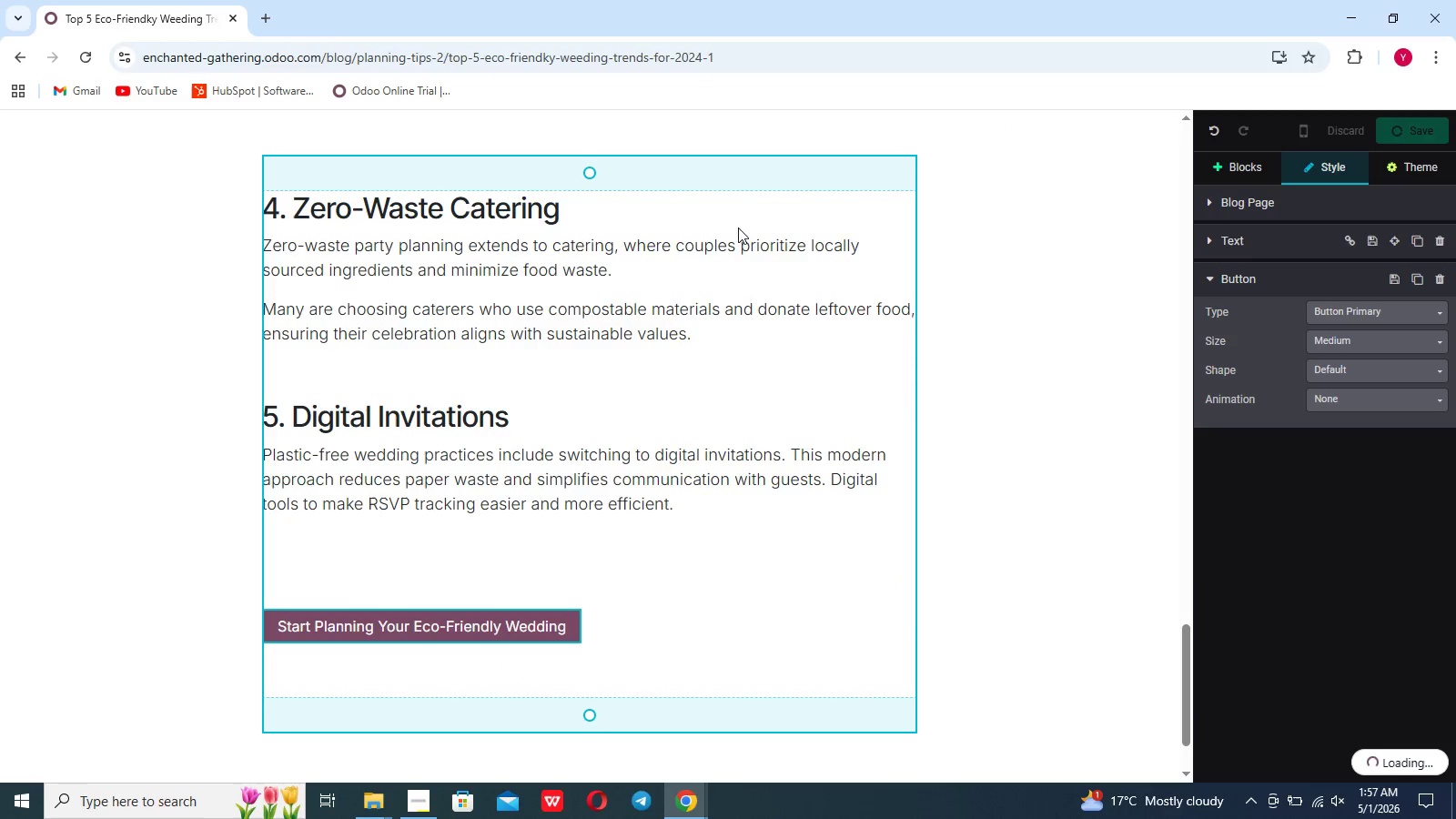 
scroll: coordinate [738, 228], scroll_direction: up, amount: 193.0
 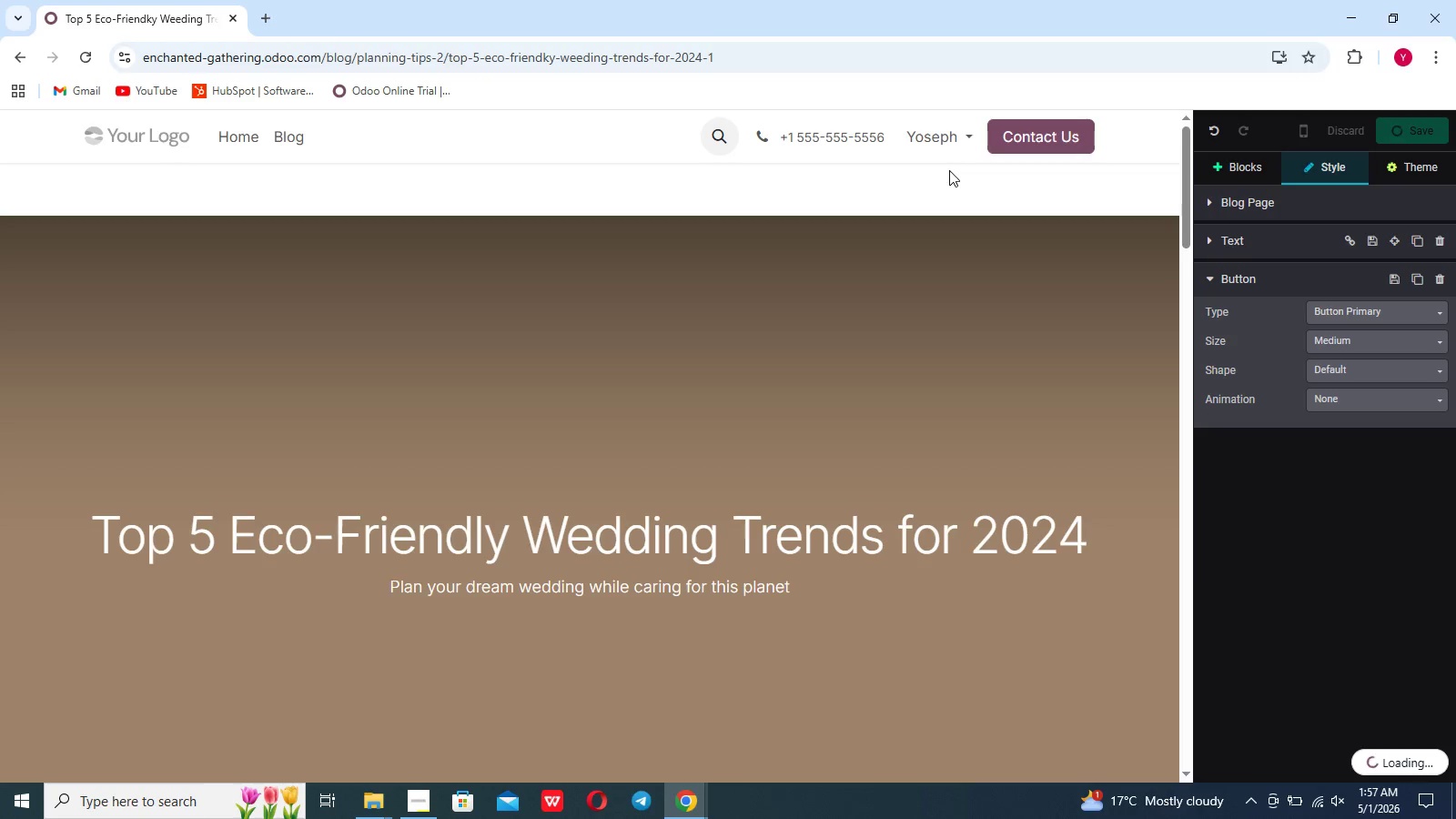 
wait(8.64)
 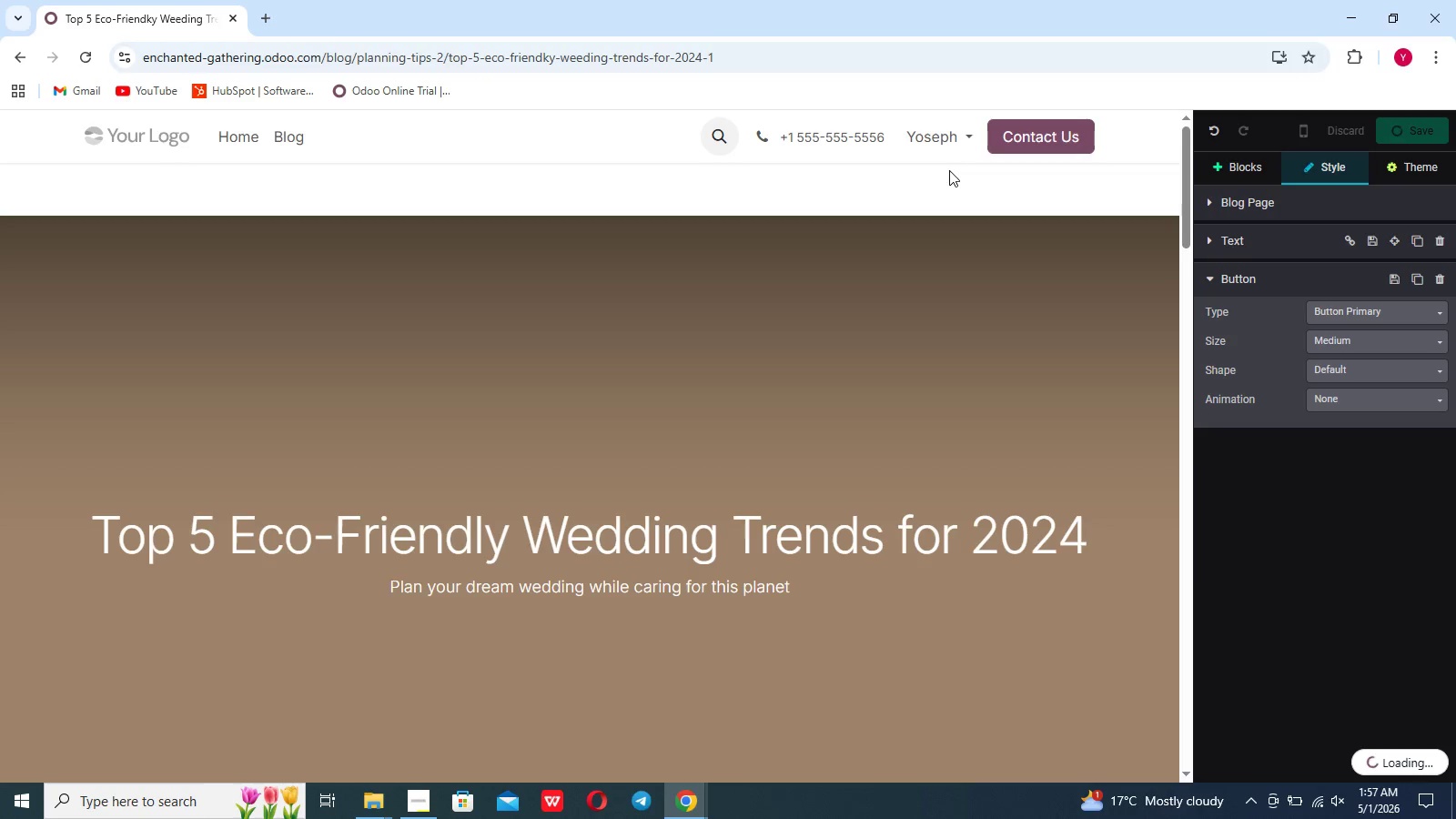 
scroll: coordinate [268, 210], scroll_direction: up, amount: 4.0
 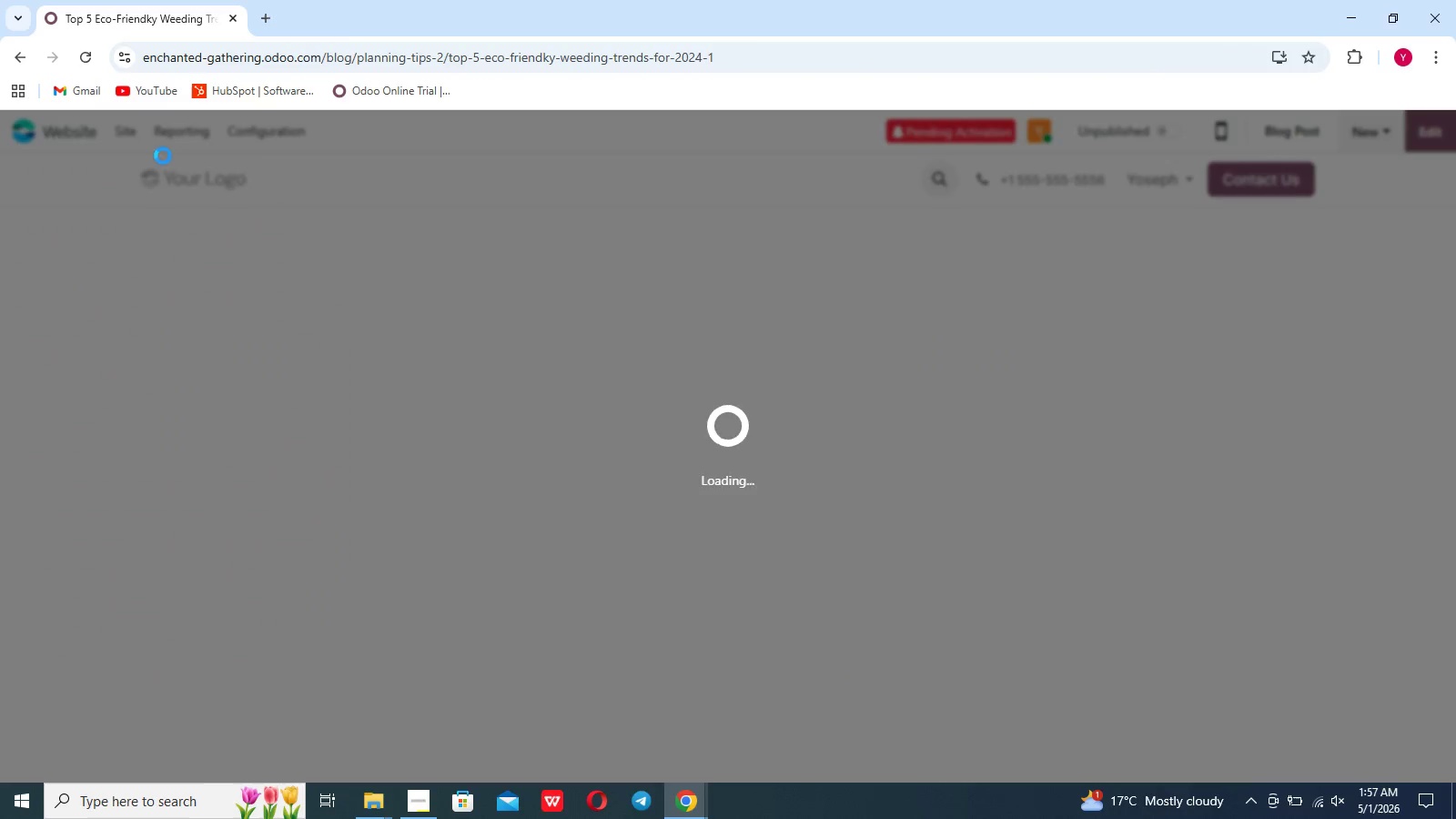 
left_click([148, 148])
 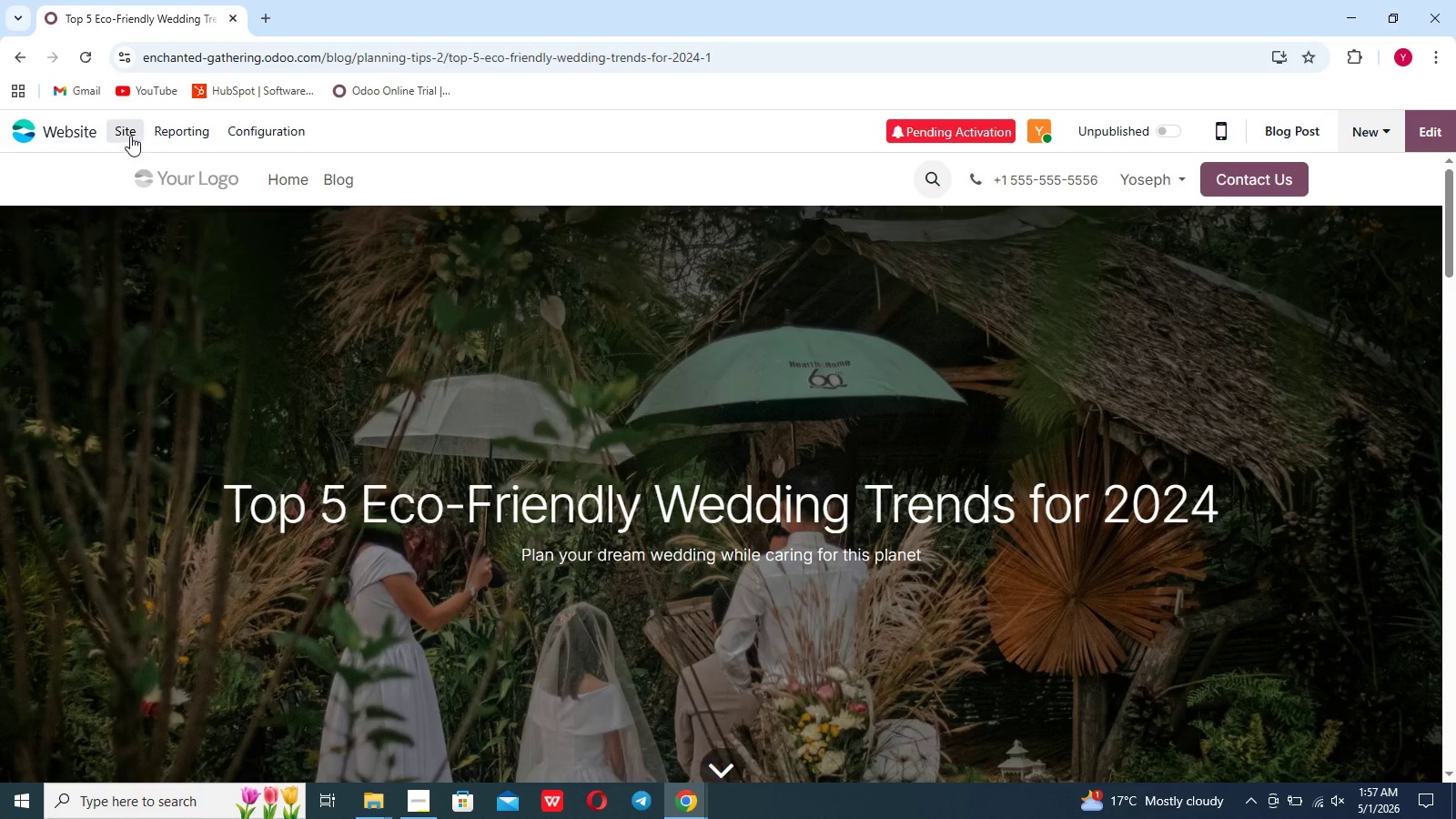 
double_click([148, 148])
 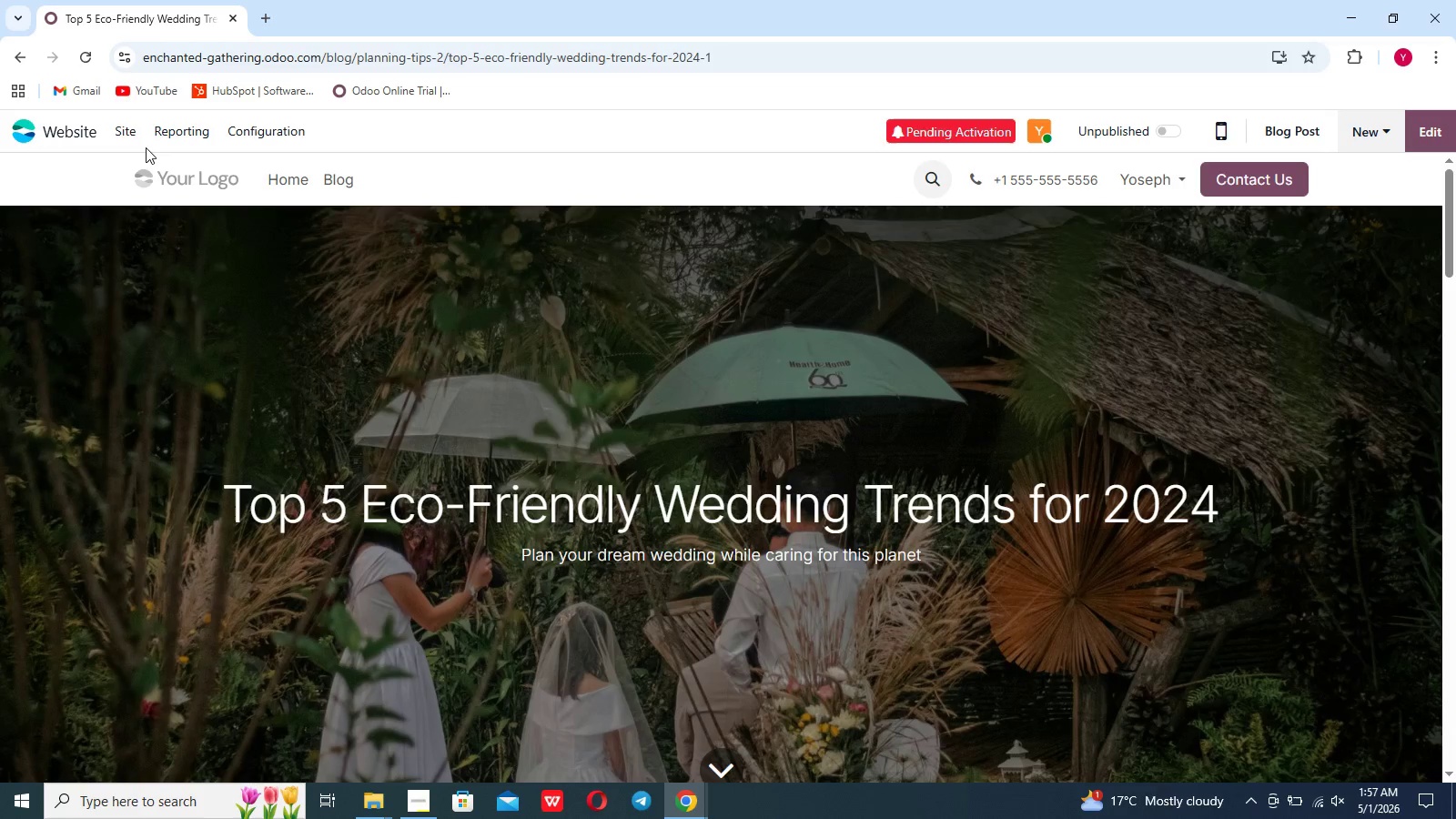 
triple_click([148, 148])
 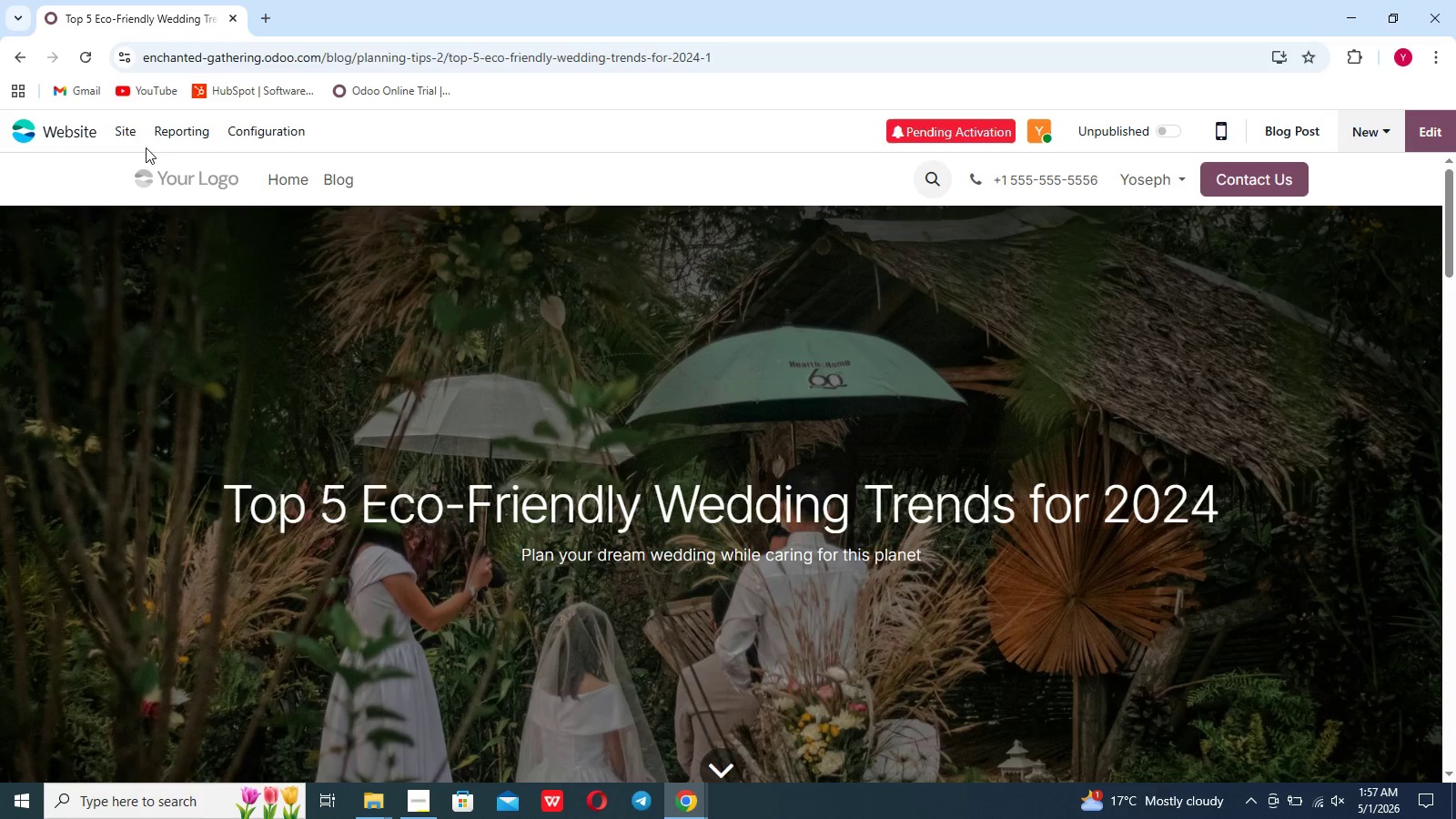 
triple_click([148, 148])
 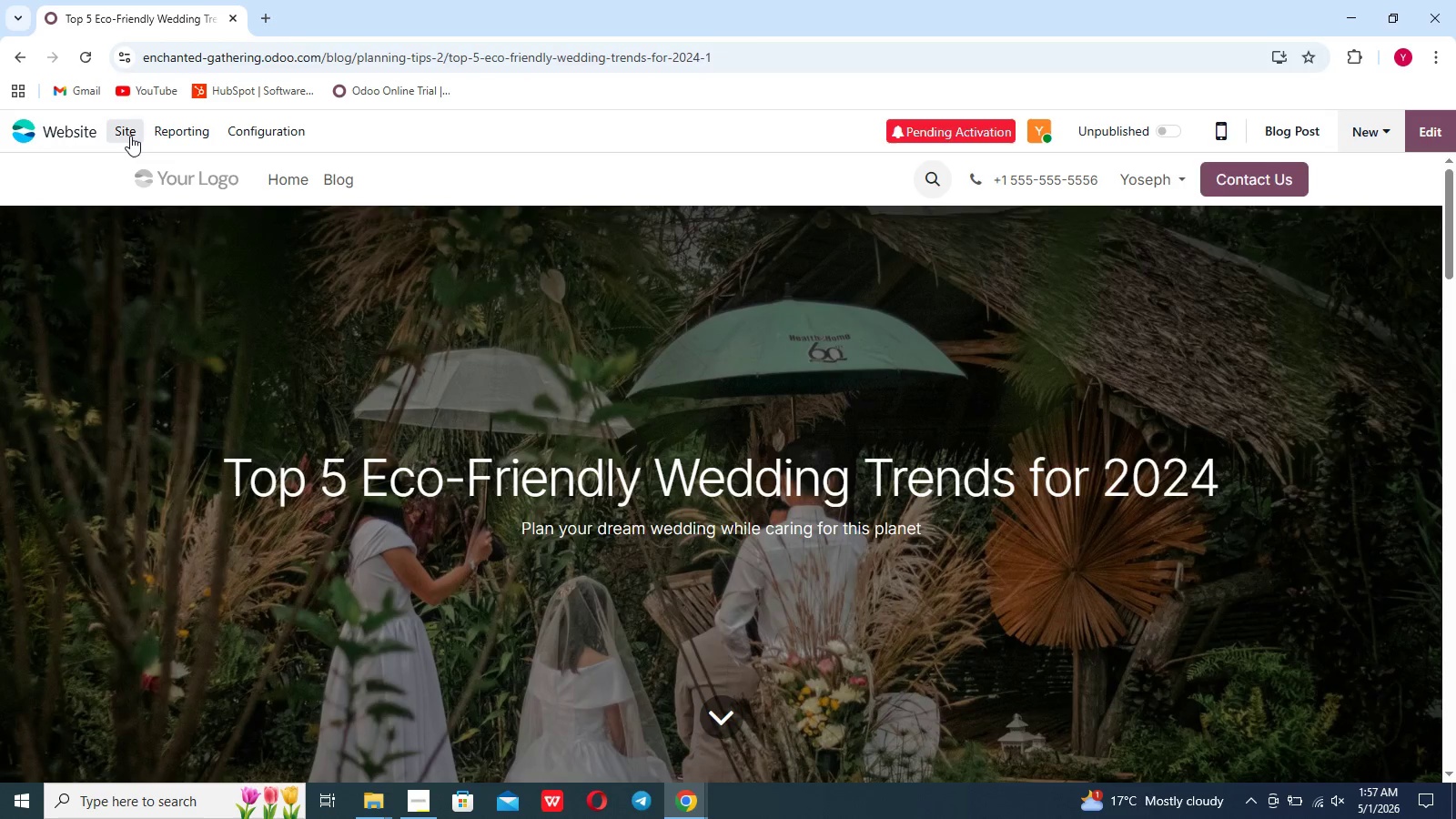 
left_click([130, 136])
 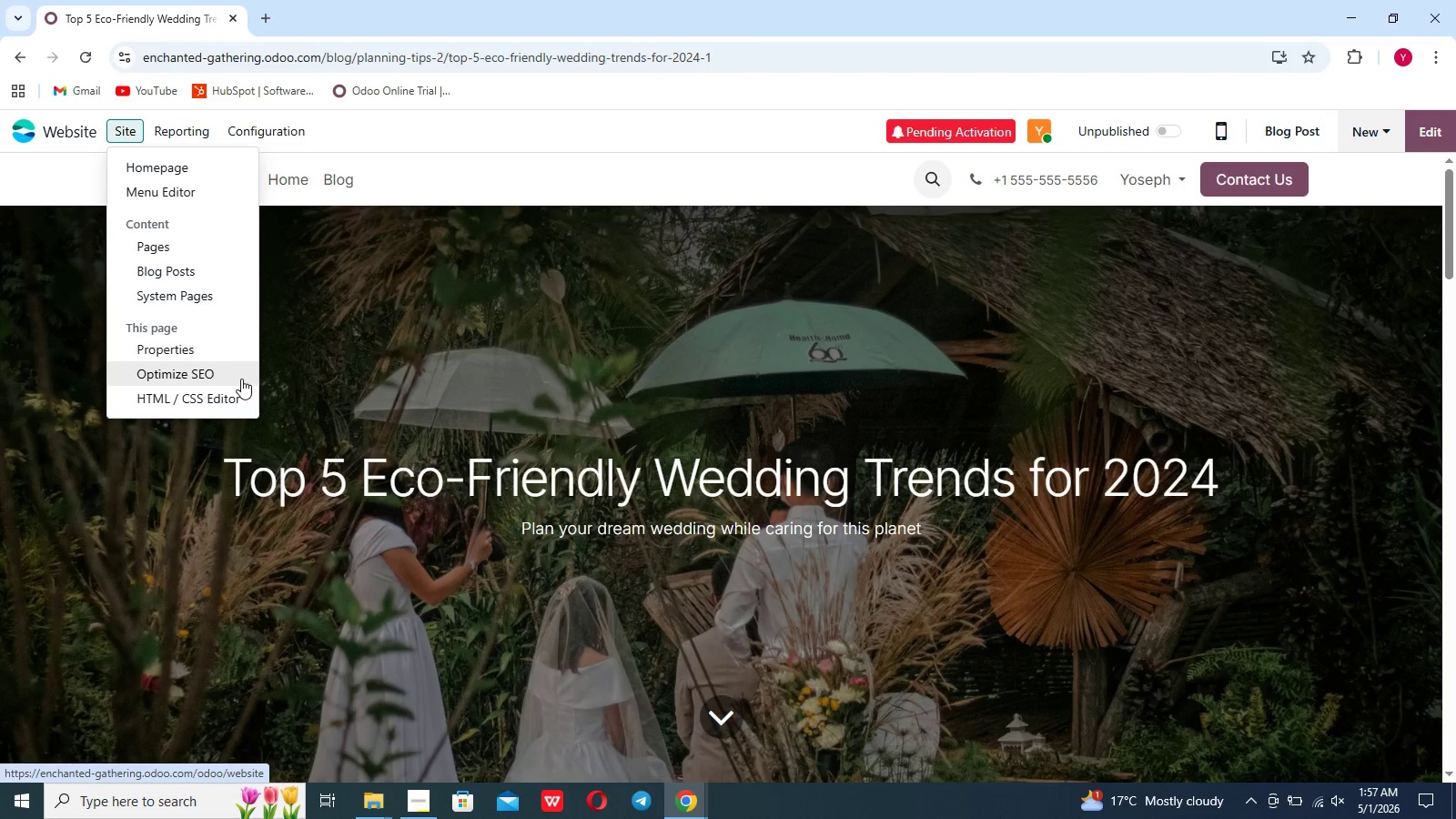 
left_click([241, 379])
 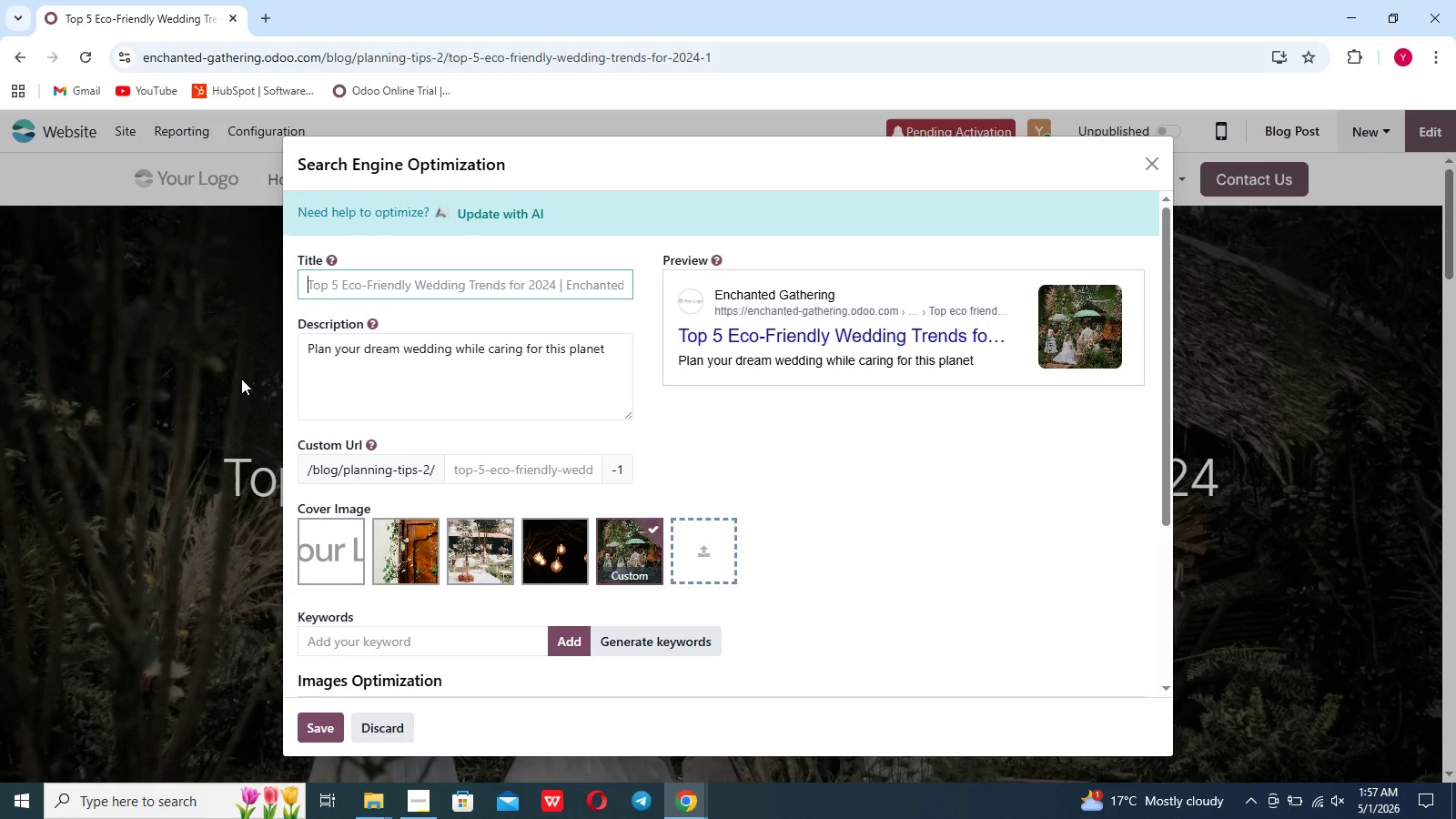 
type(Top Sustainable Weddings )
 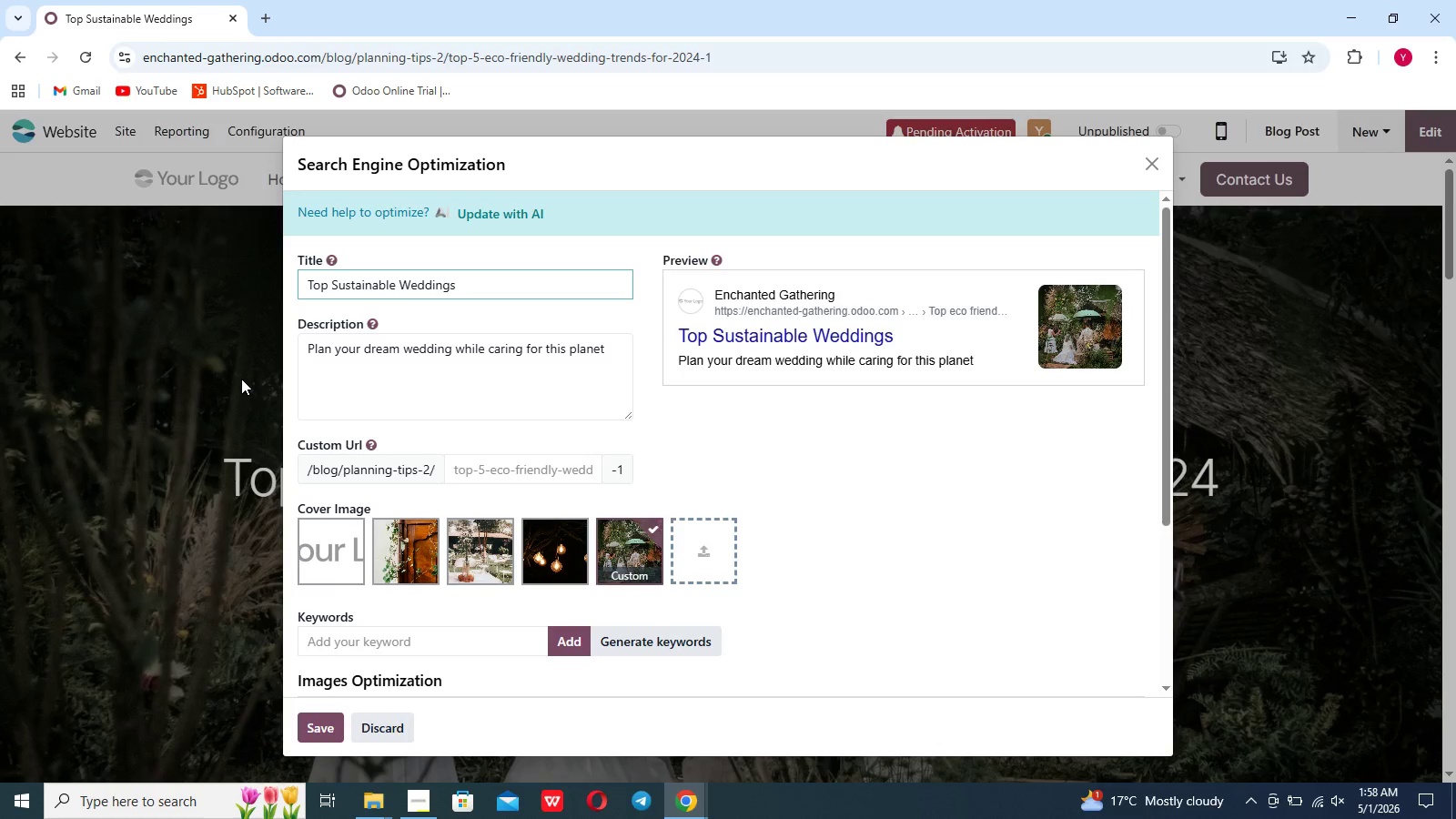 
key(ArrowLeft)
 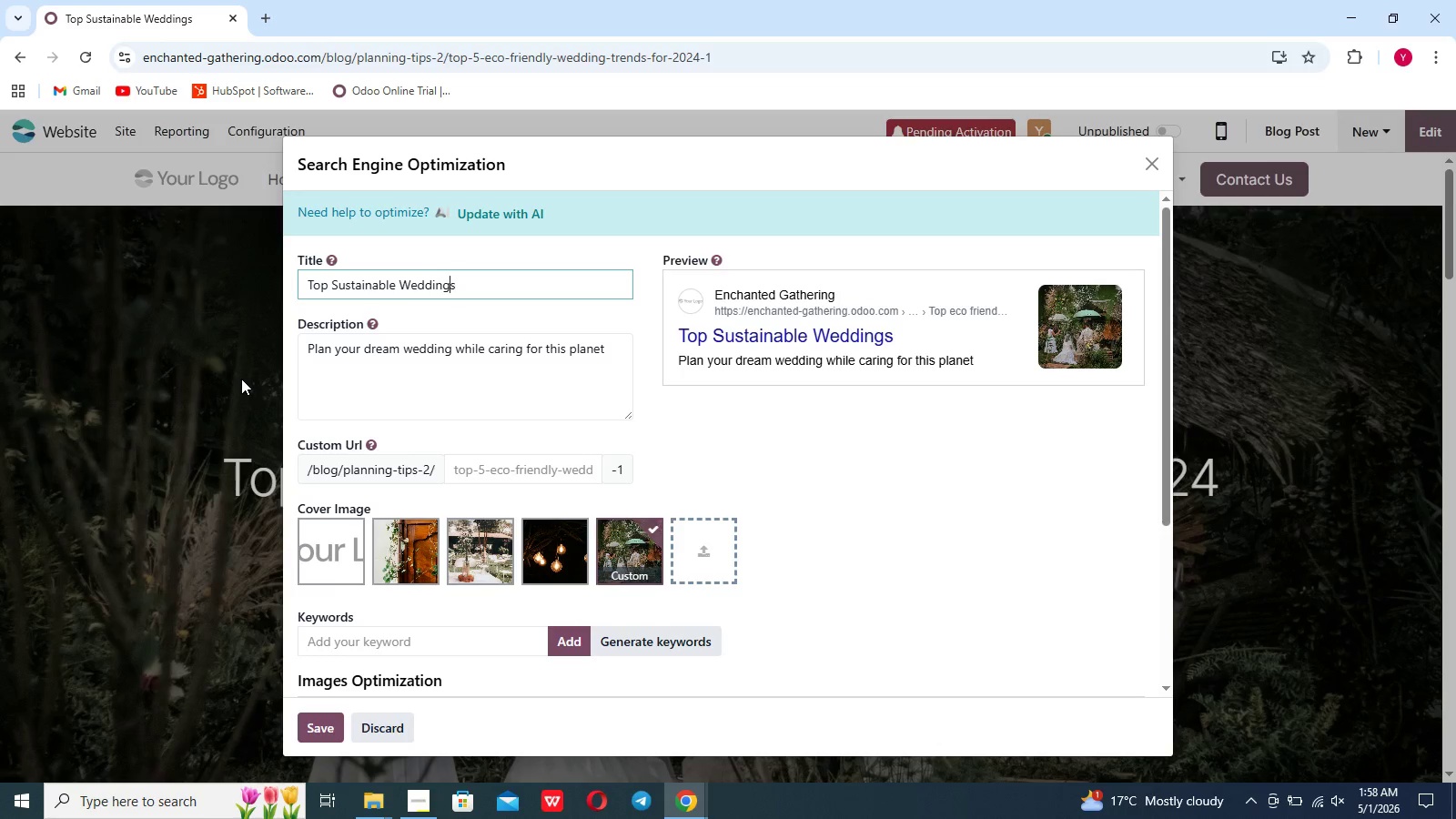 
key(ArrowLeft)
 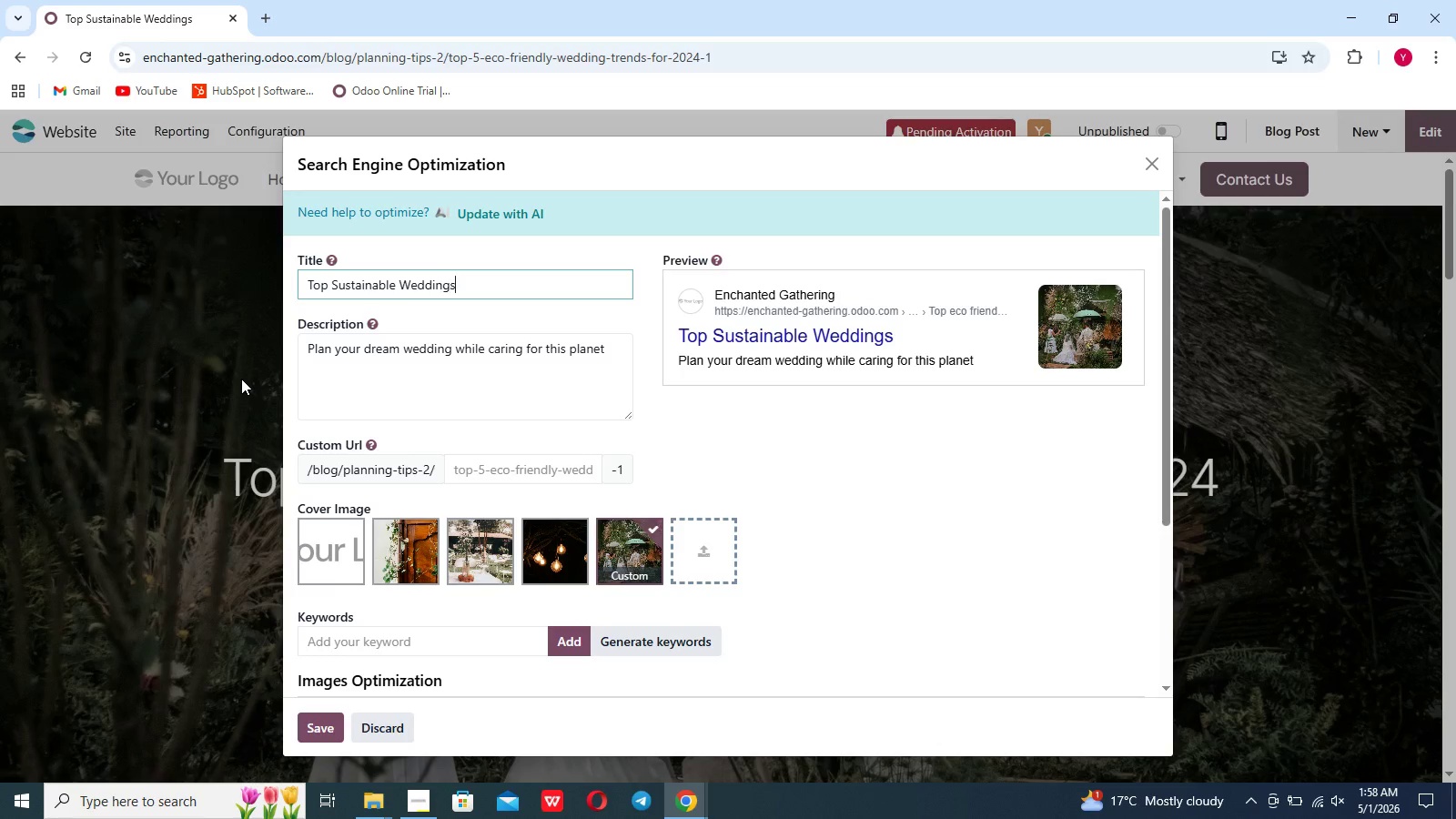 
key(ArrowRight)
 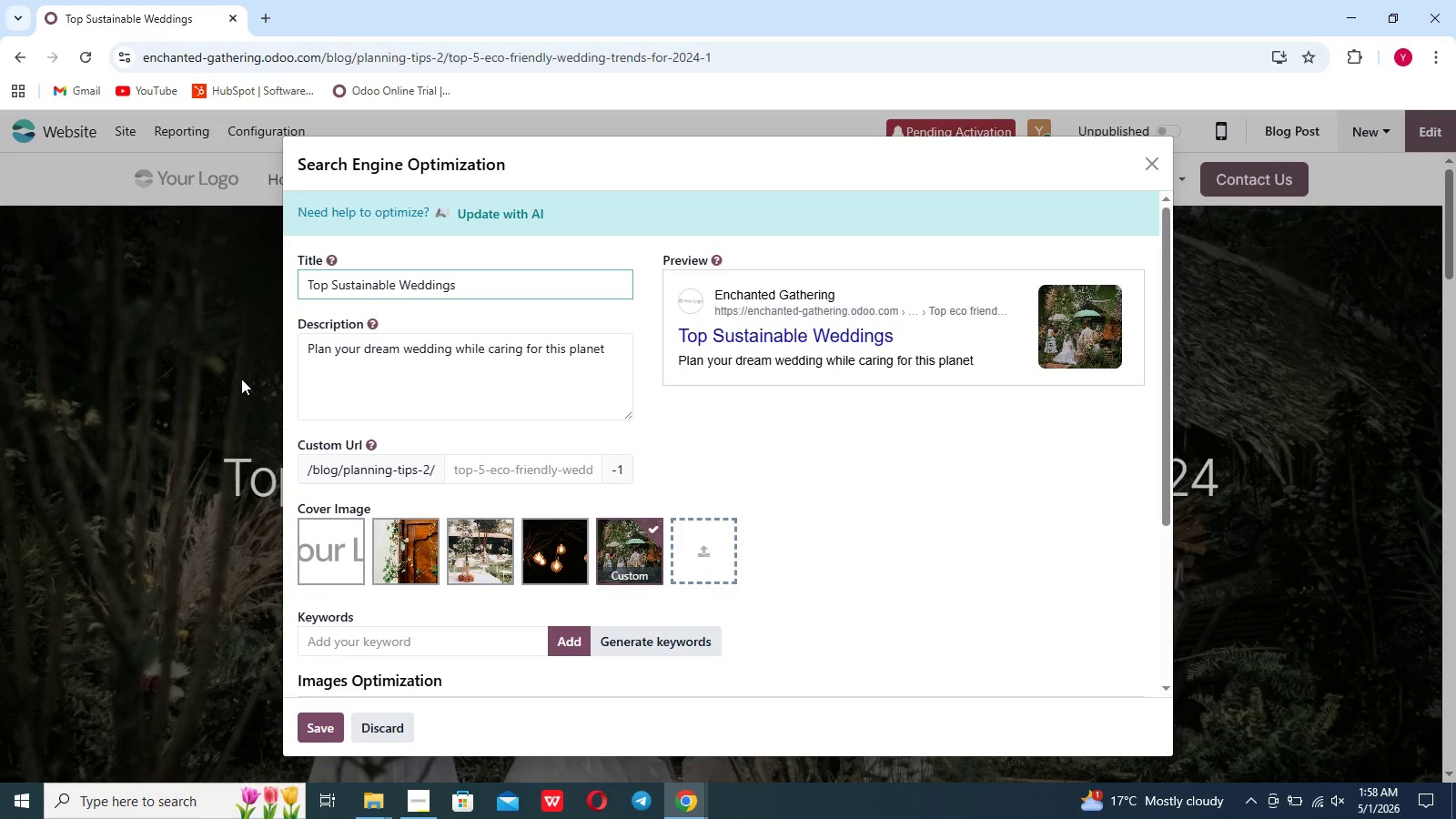 
key(Backspace)
type( idea 2024 | )
 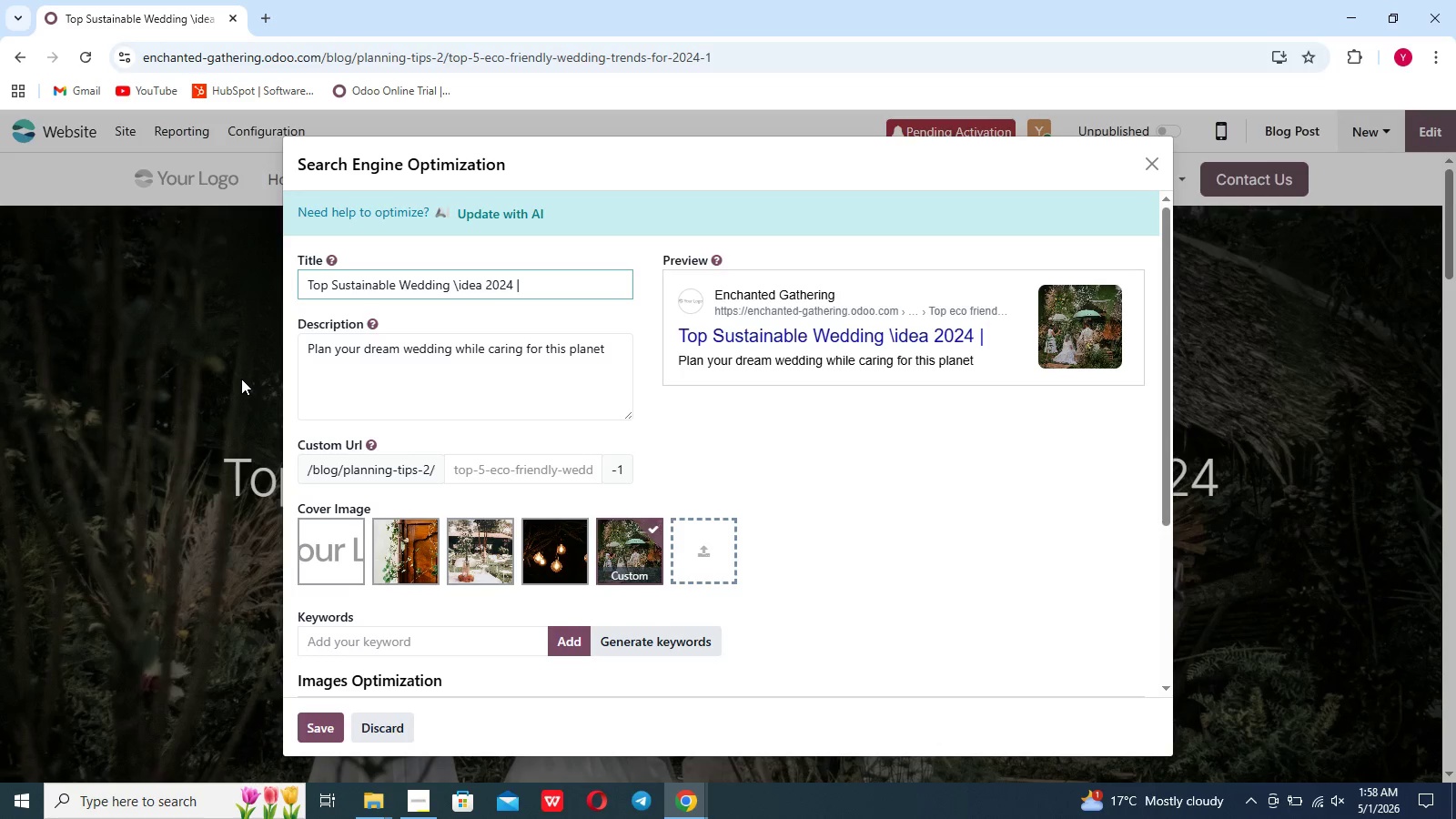 
hold_key(key=Break, duration=0.56)
 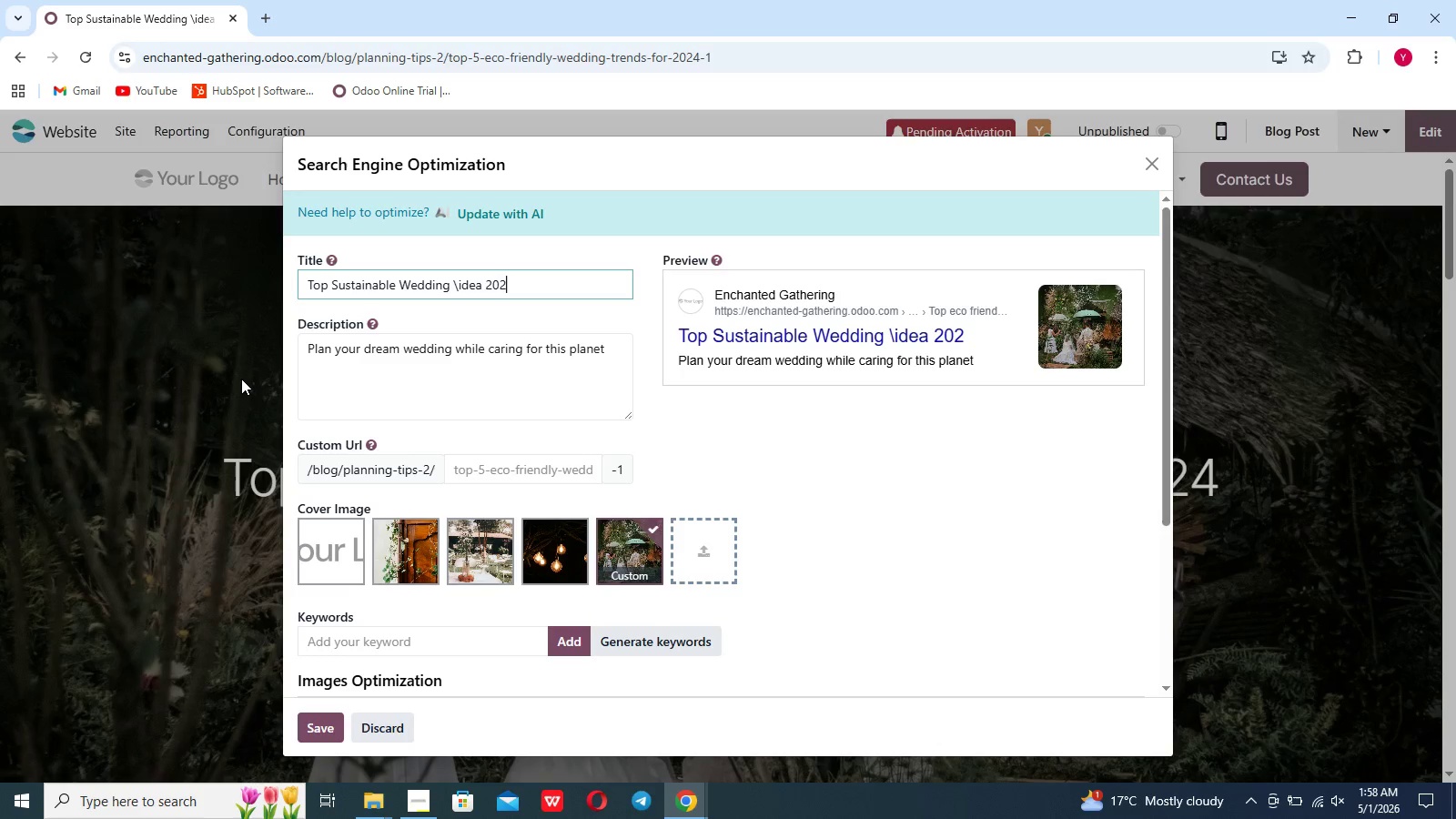 
hold_key(key=ArrowLeft, duration=0.72)
 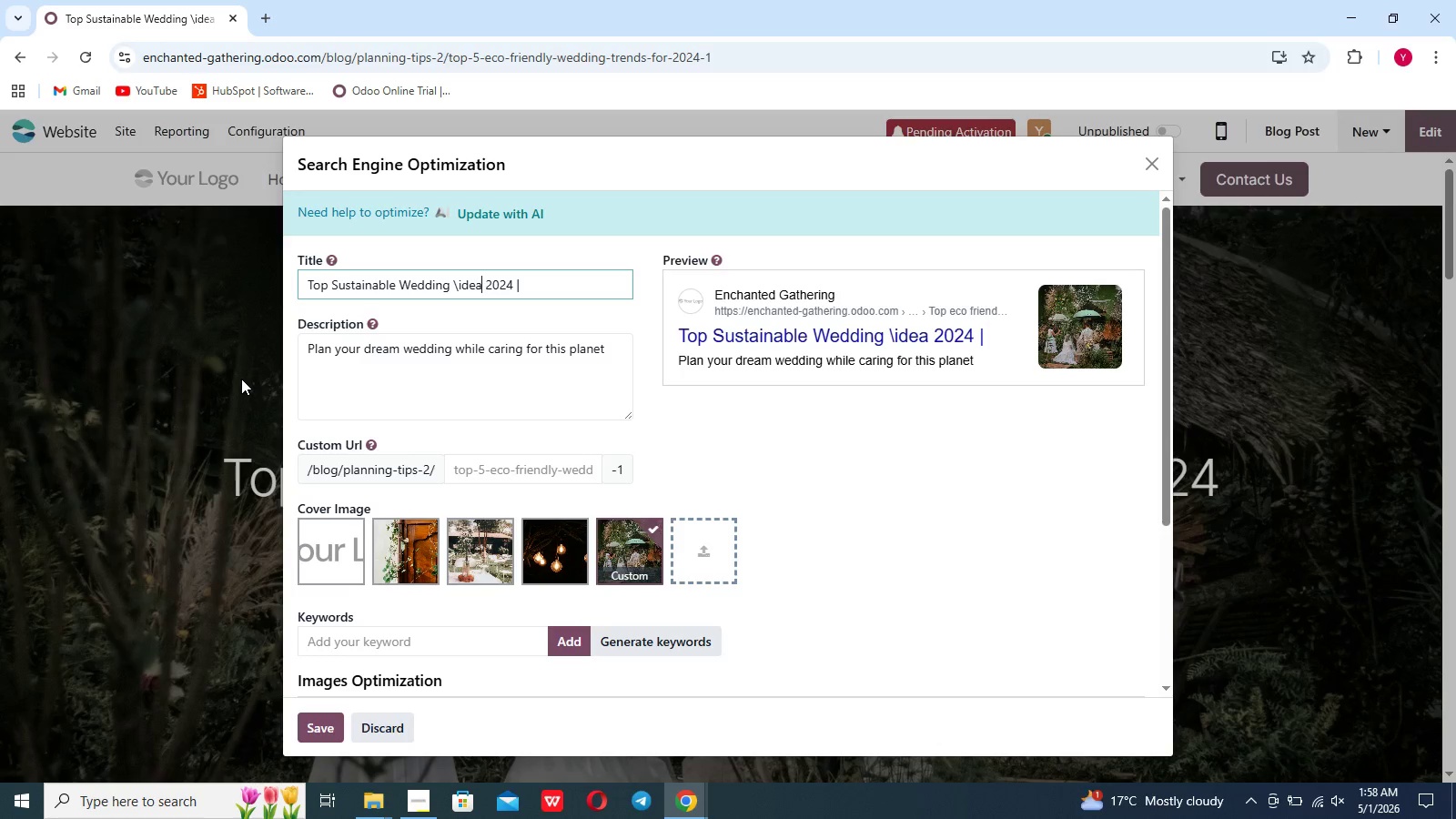 
key(ArrowLeft)
 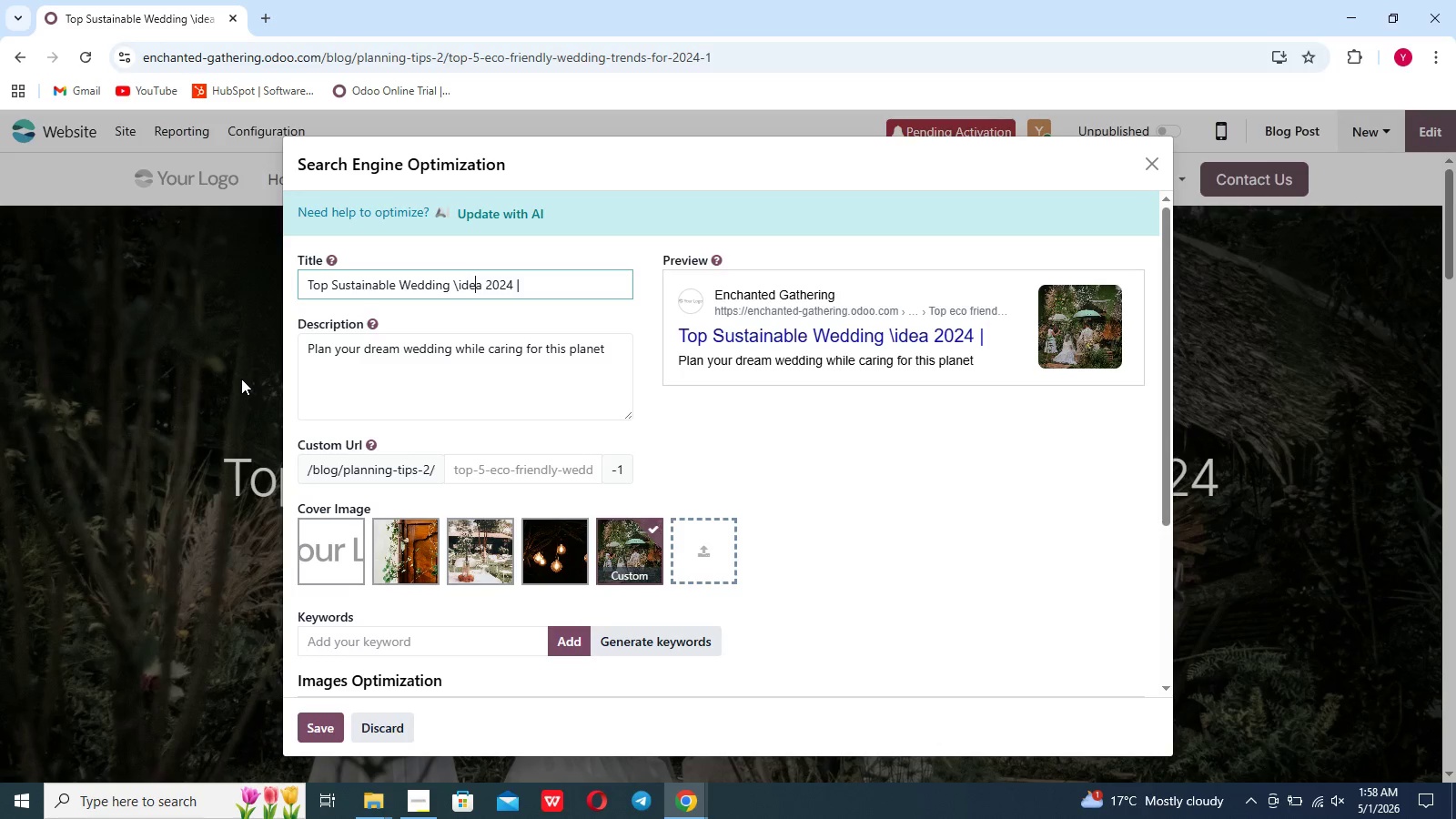 
key(ArrowLeft)
 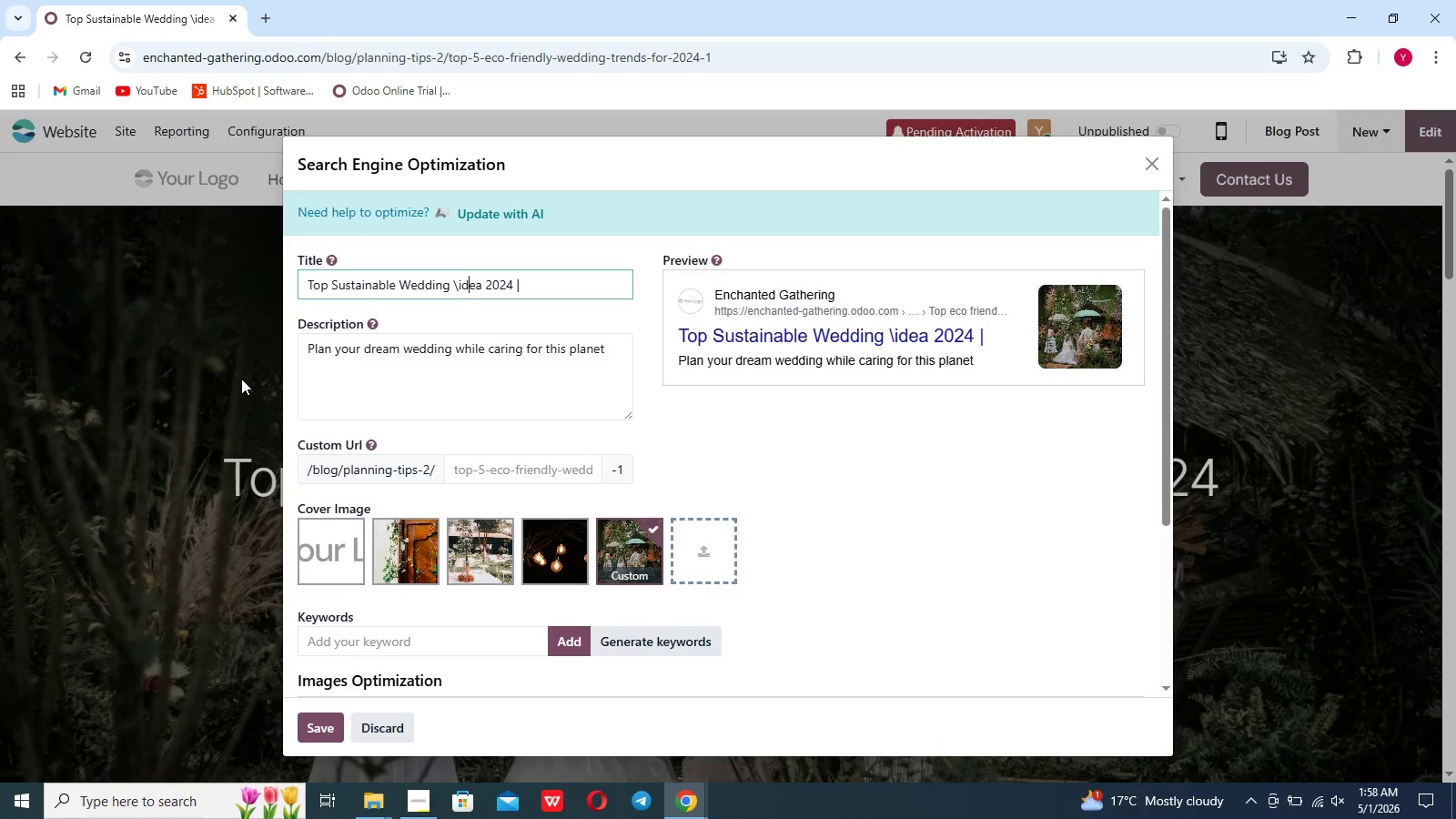 
key(ArrowLeft)
 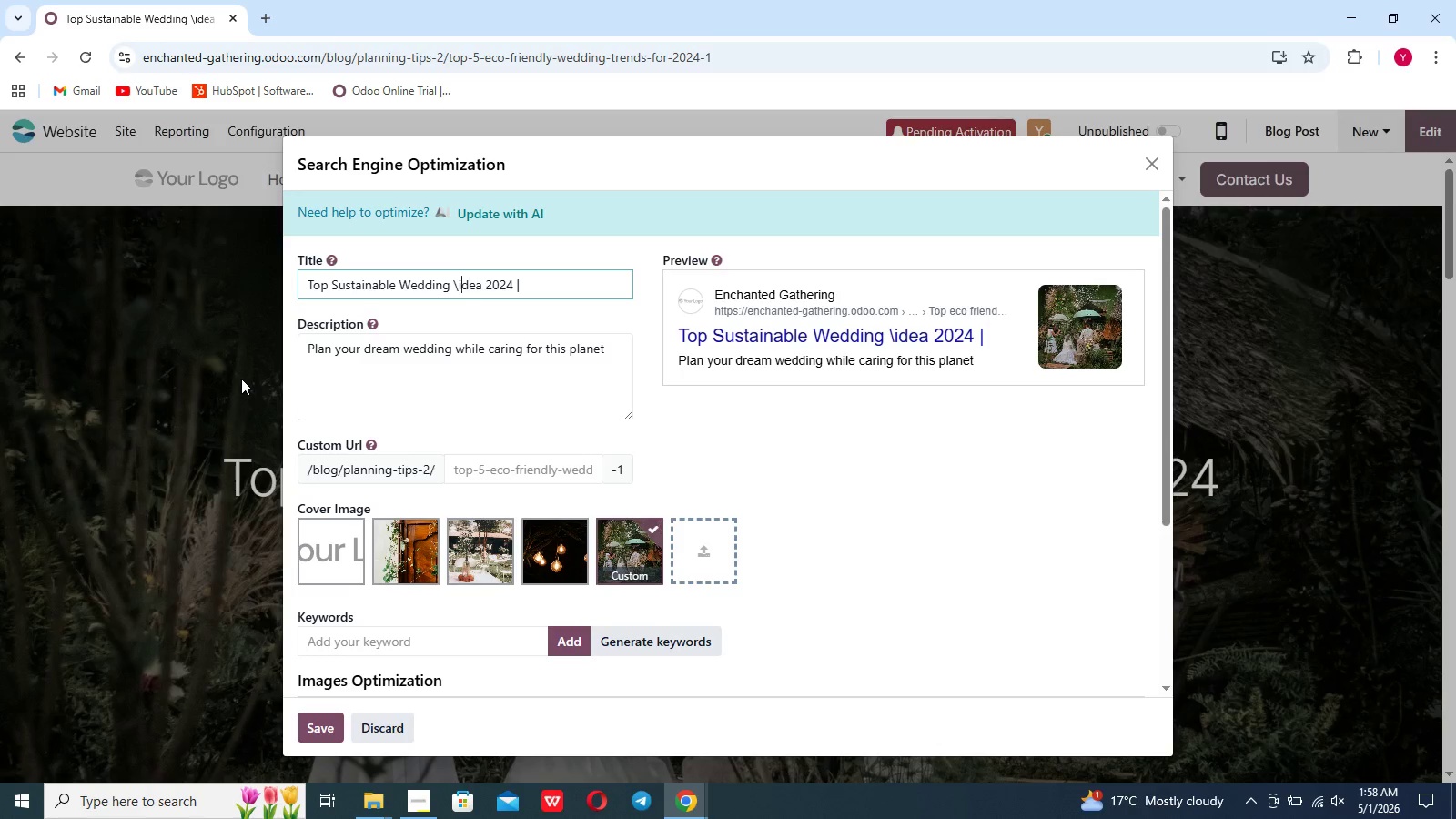 
key(ArrowLeft)
 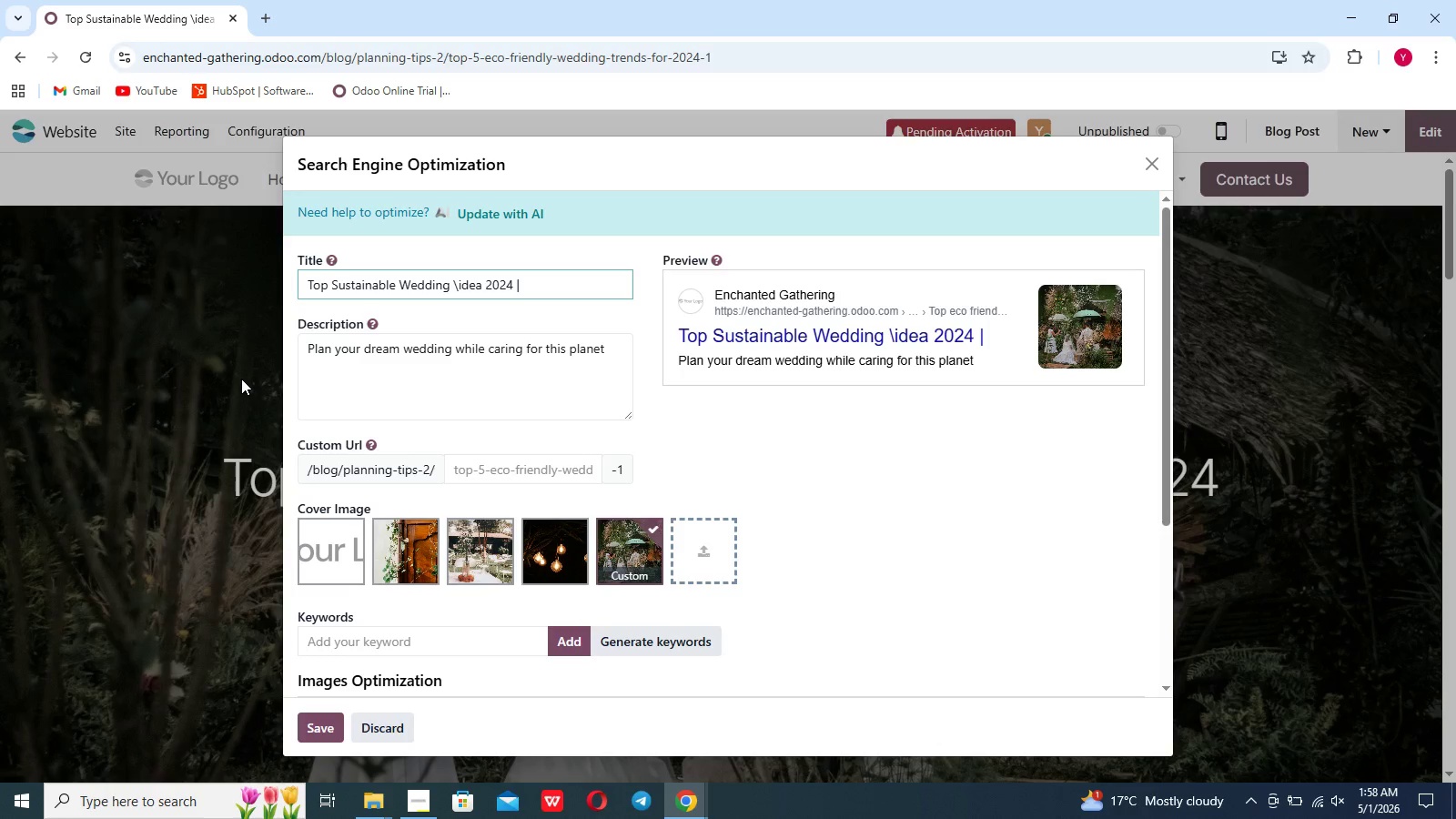 
key(Backspace)
 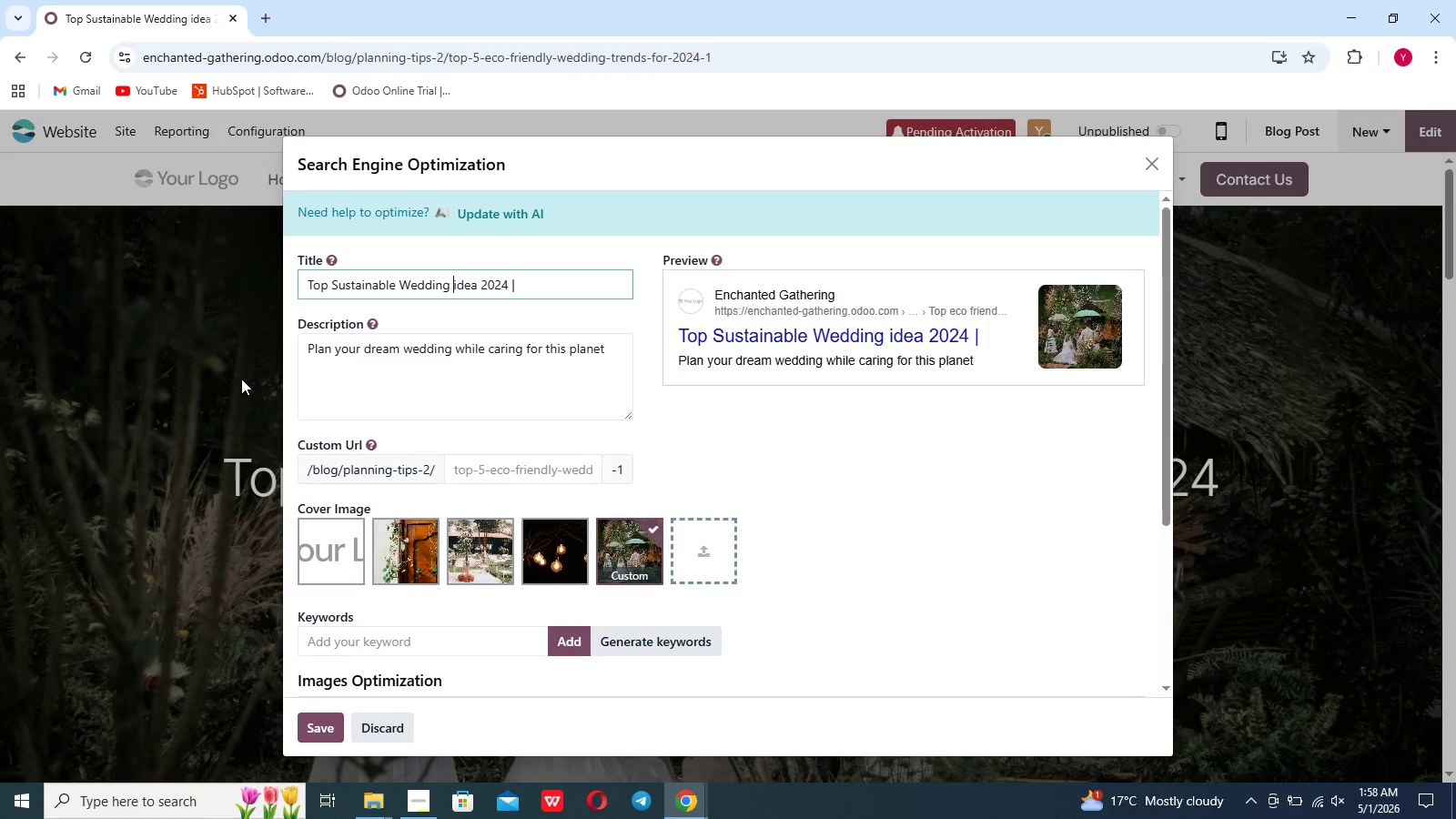 
key(ArrowRight)
 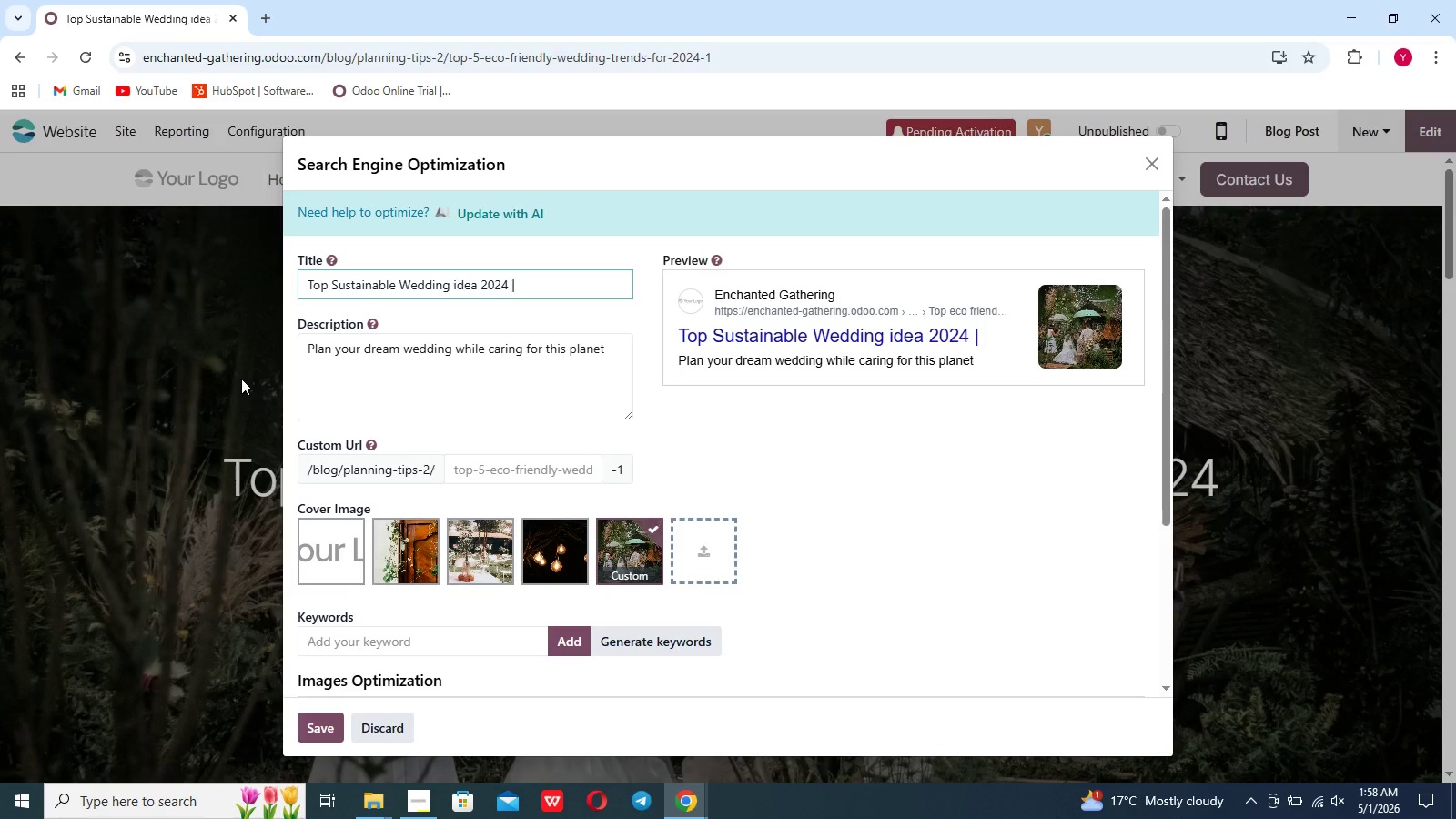 
key(Backspace)
 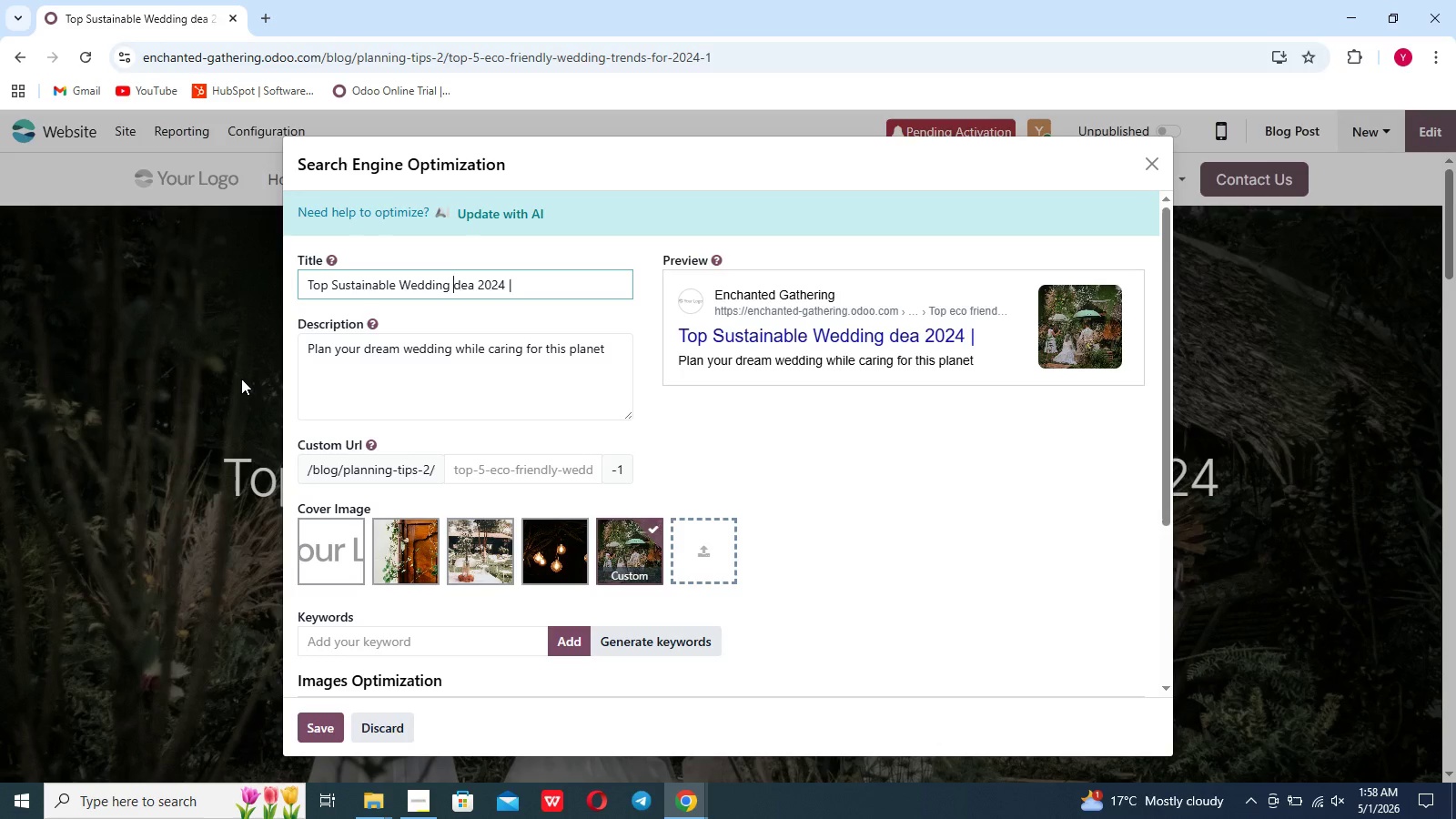 
key(Shift+I)
 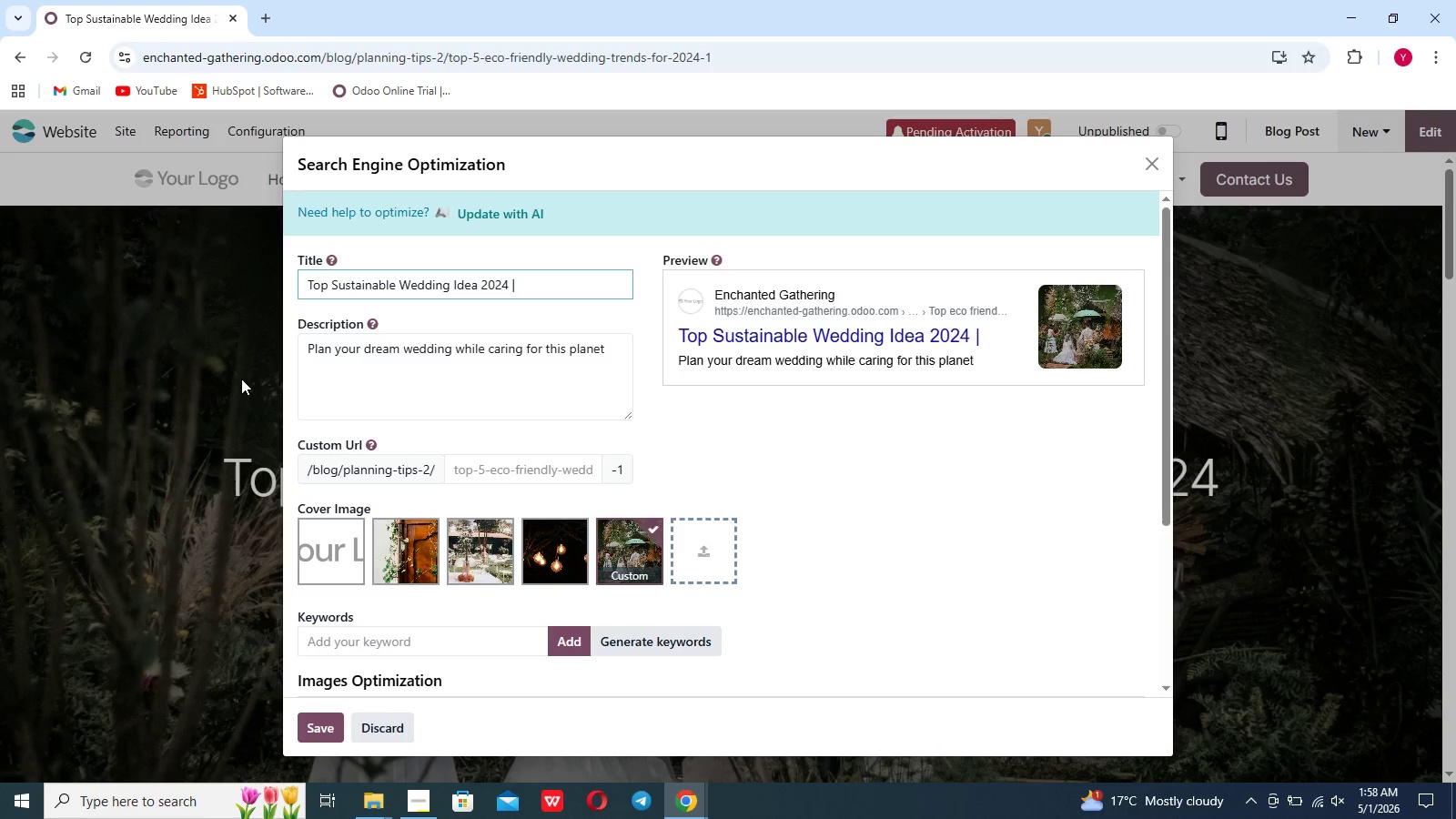 
hold_key(key=ArrowRight, duration=0.75)
 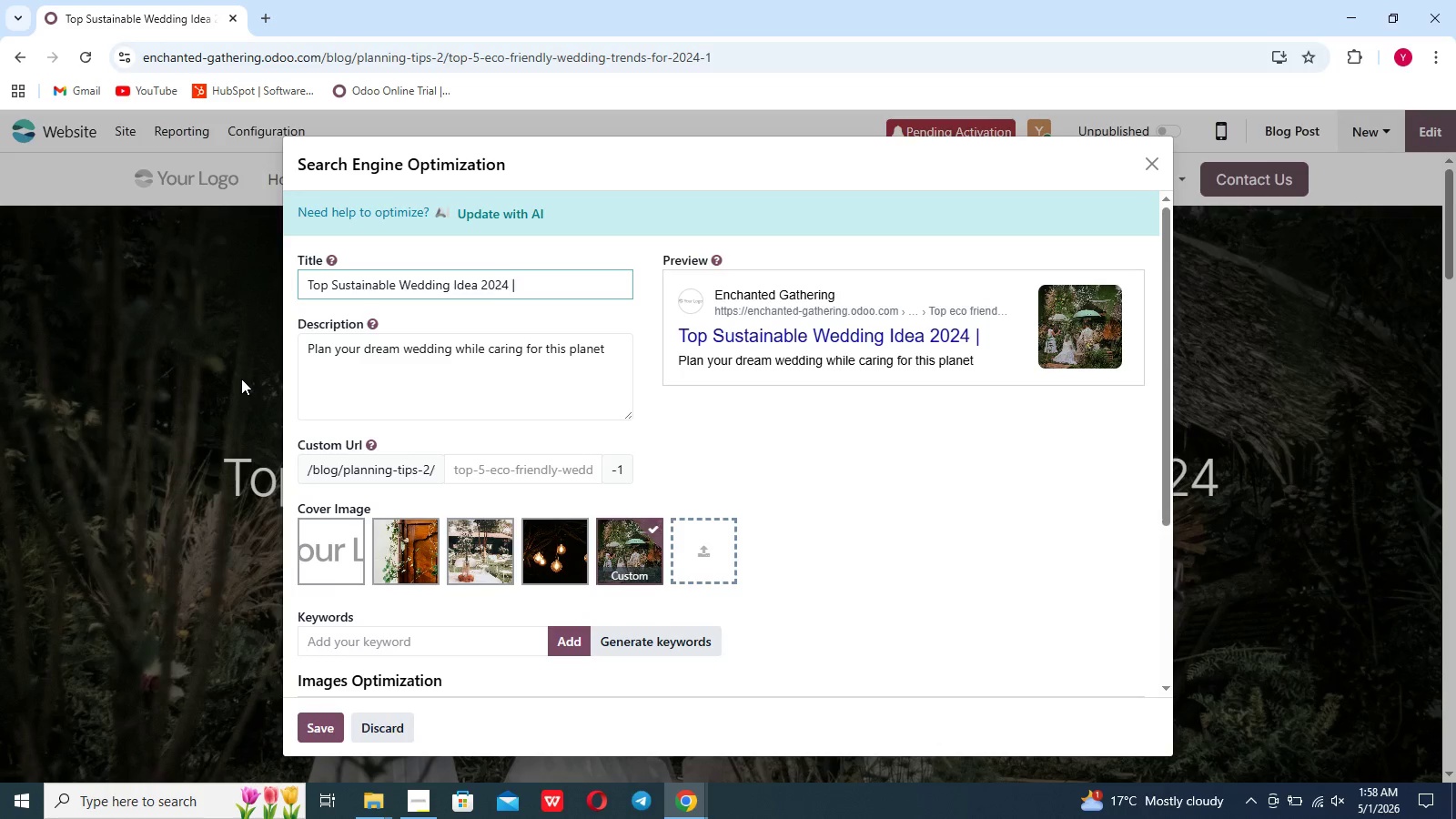 
key(ArrowLeft)
 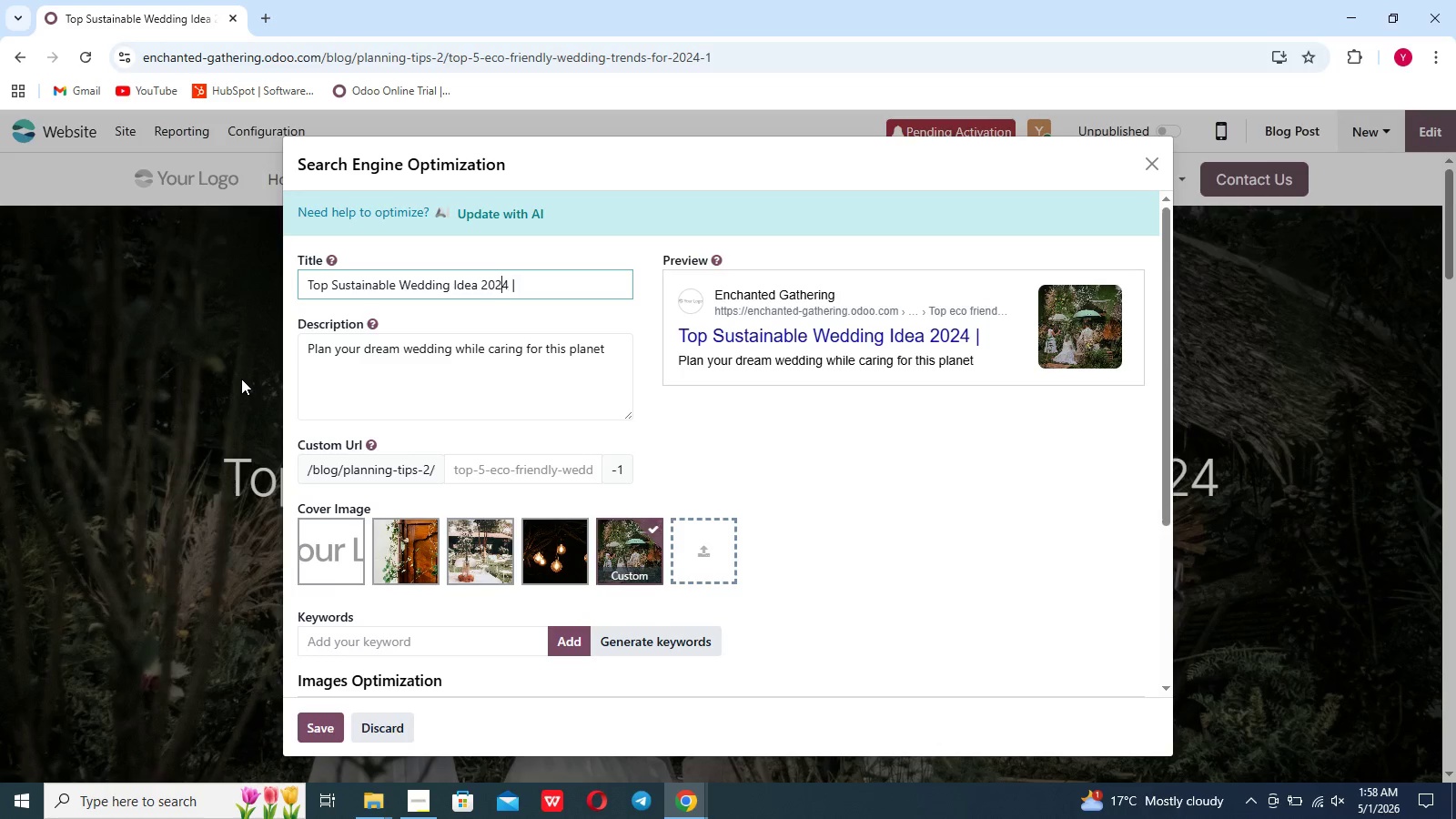 
key(ArrowLeft)
 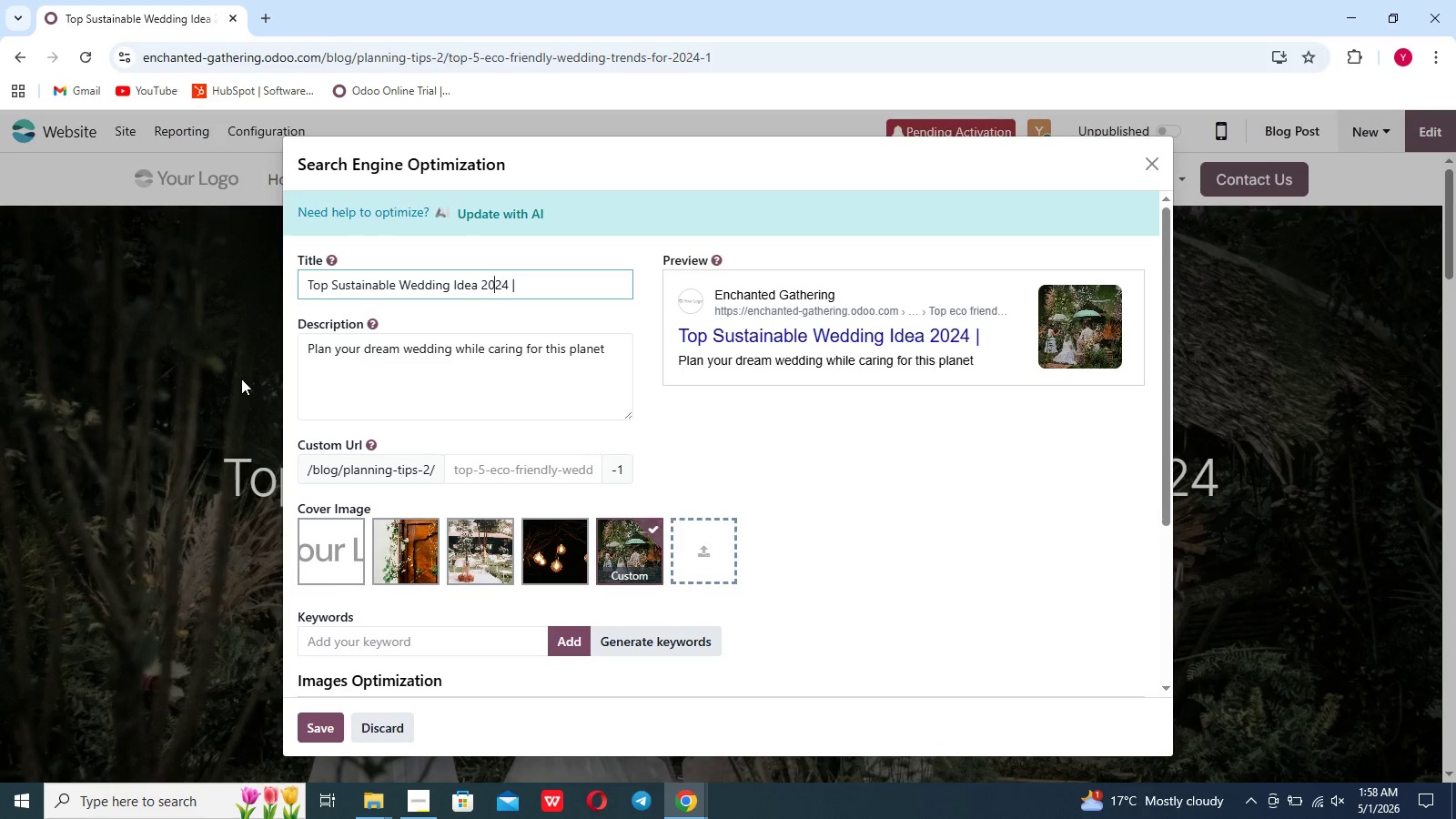 
key(ArrowLeft)
 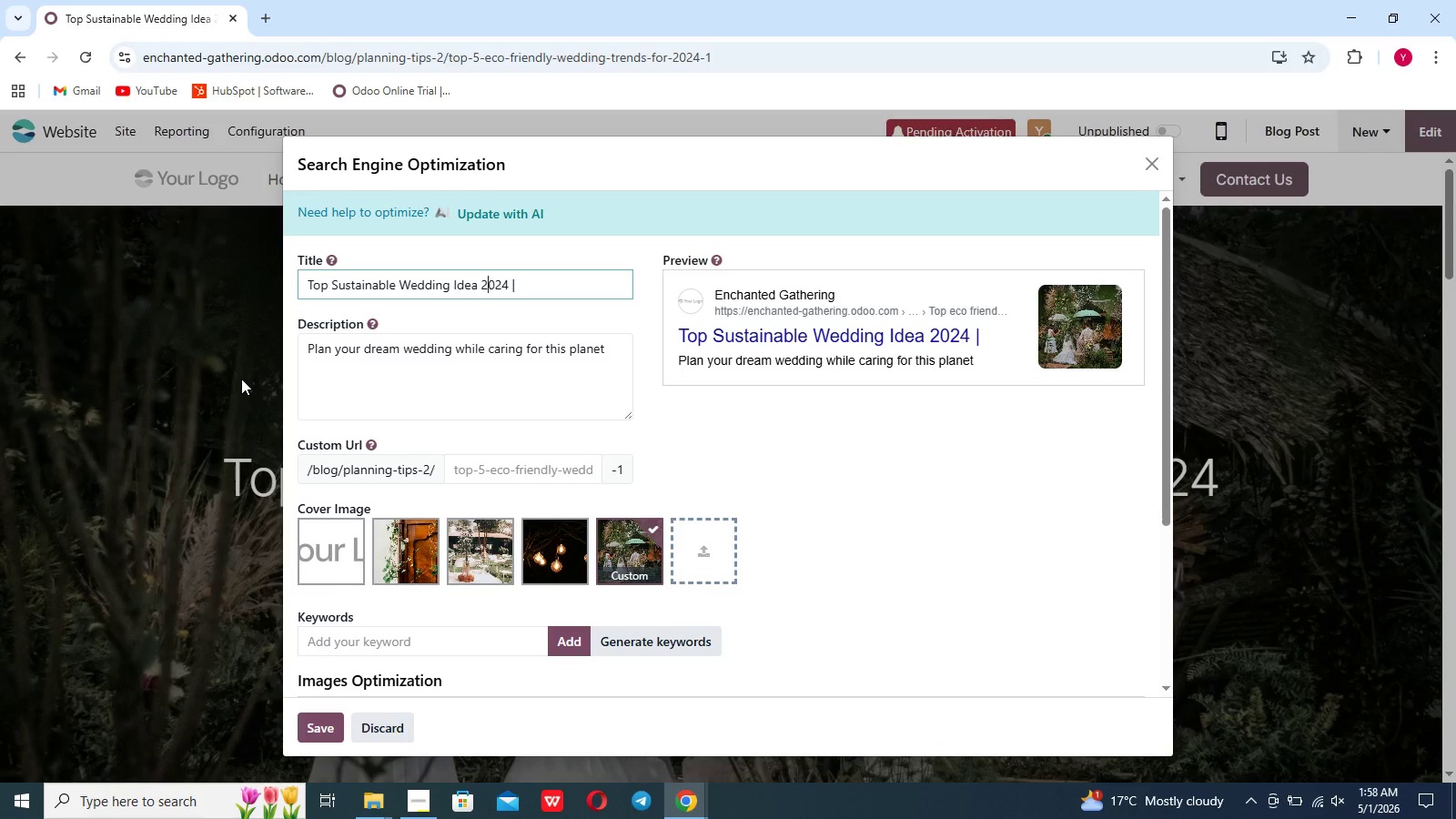 
key(ArrowLeft)
 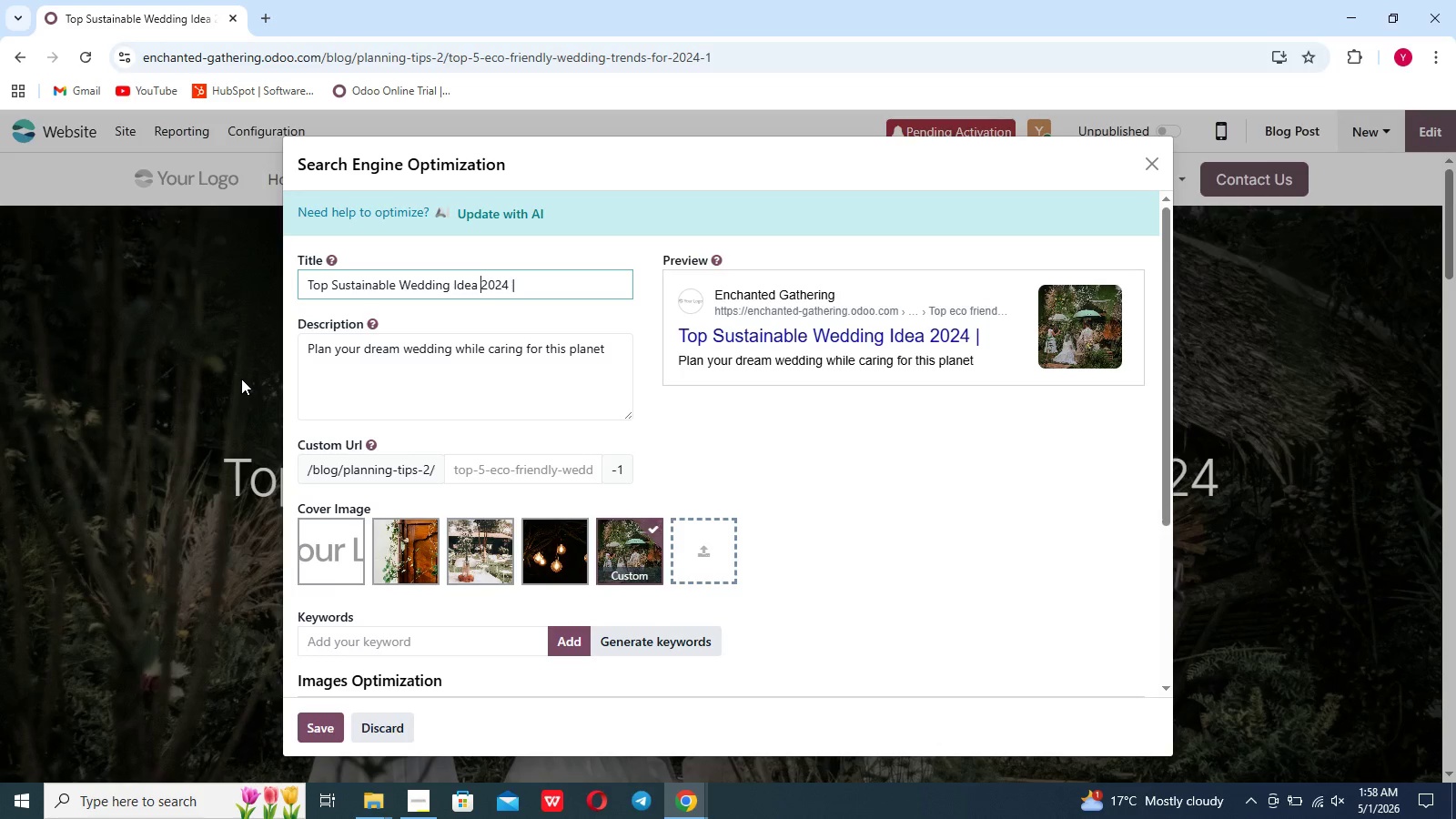 
key(ArrowLeft)
 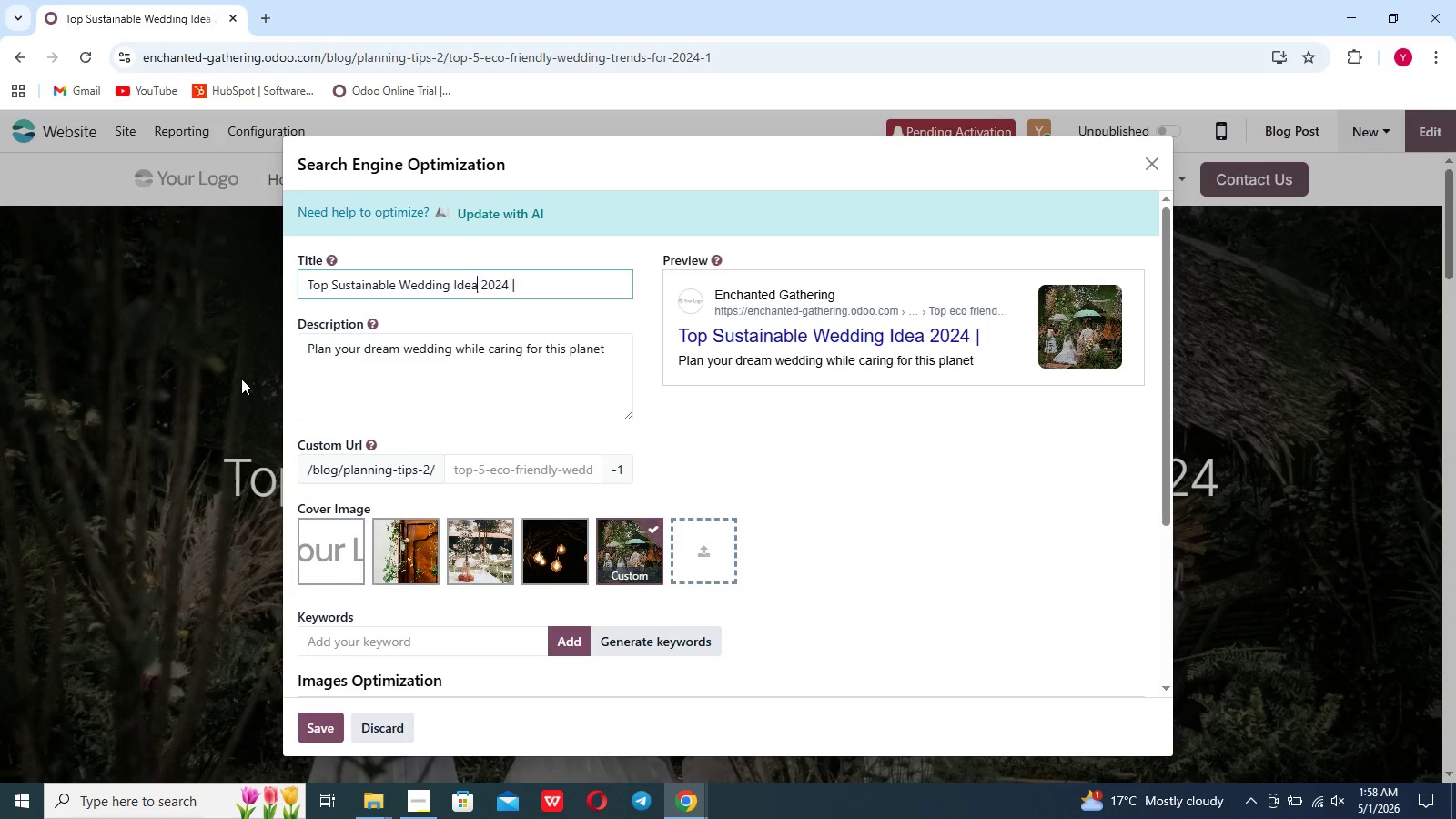 
key(ArrowLeft)
 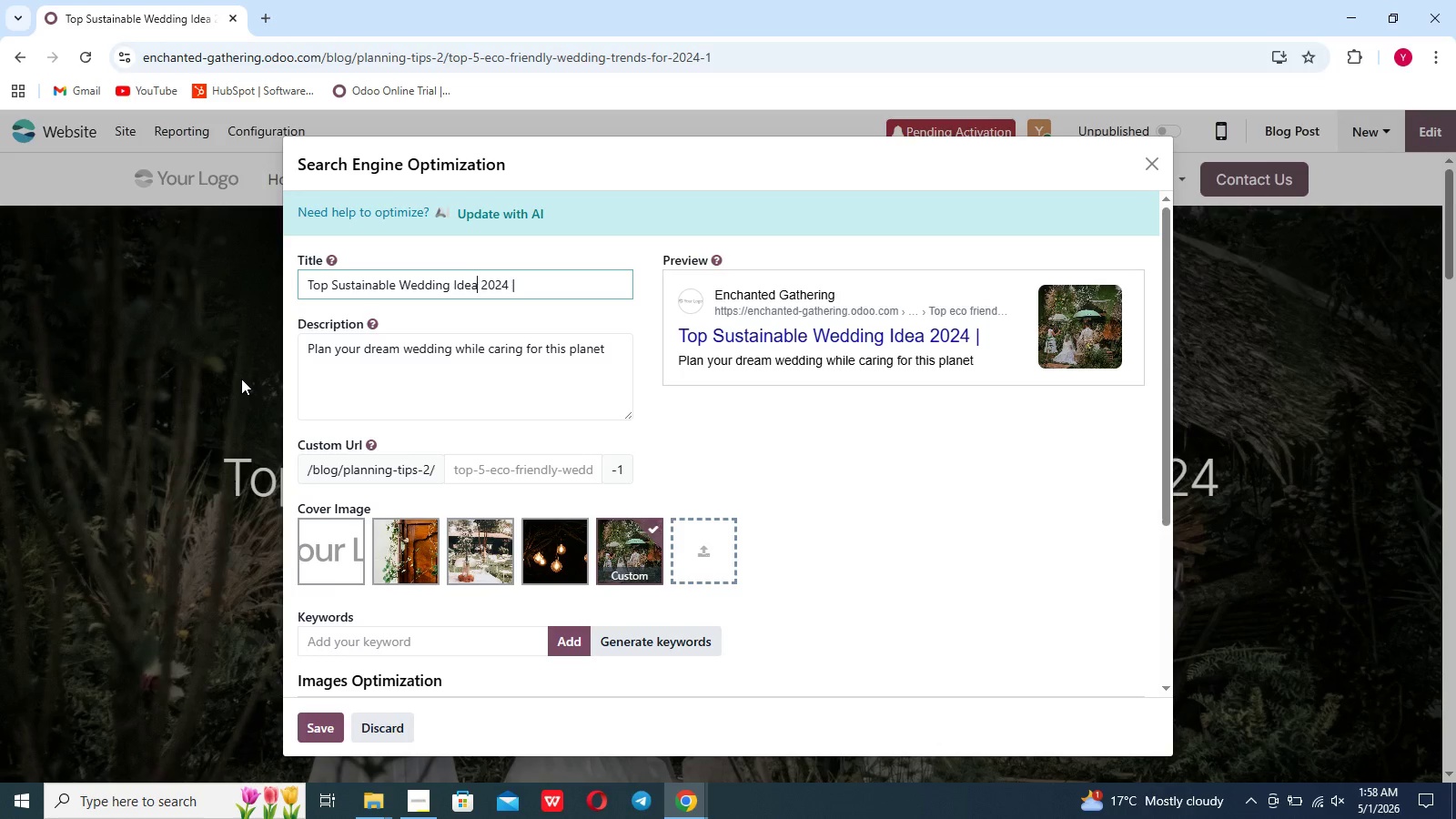 
key(S)
 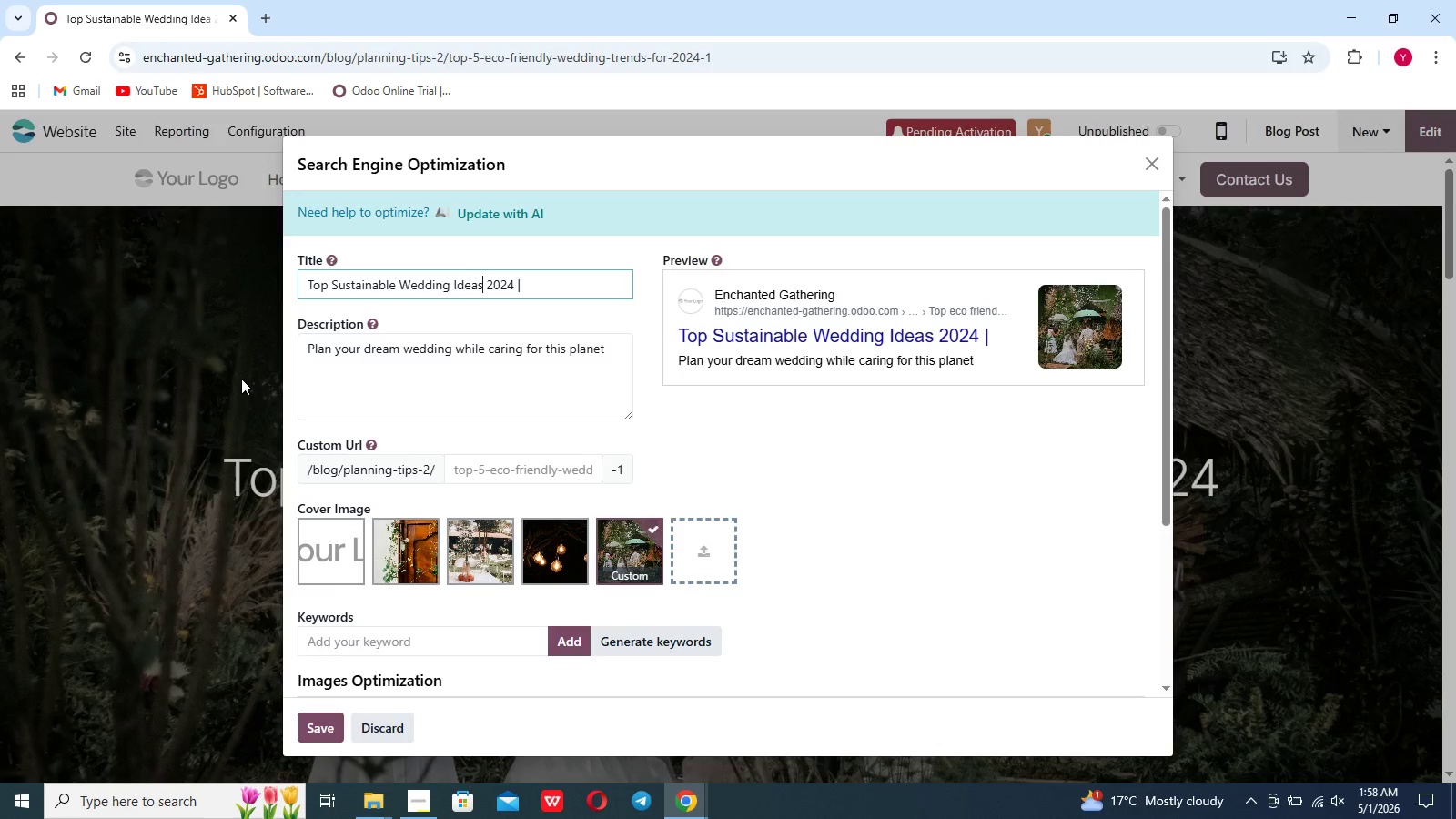 
hold_key(key=ArrowRight, duration=0.7)
 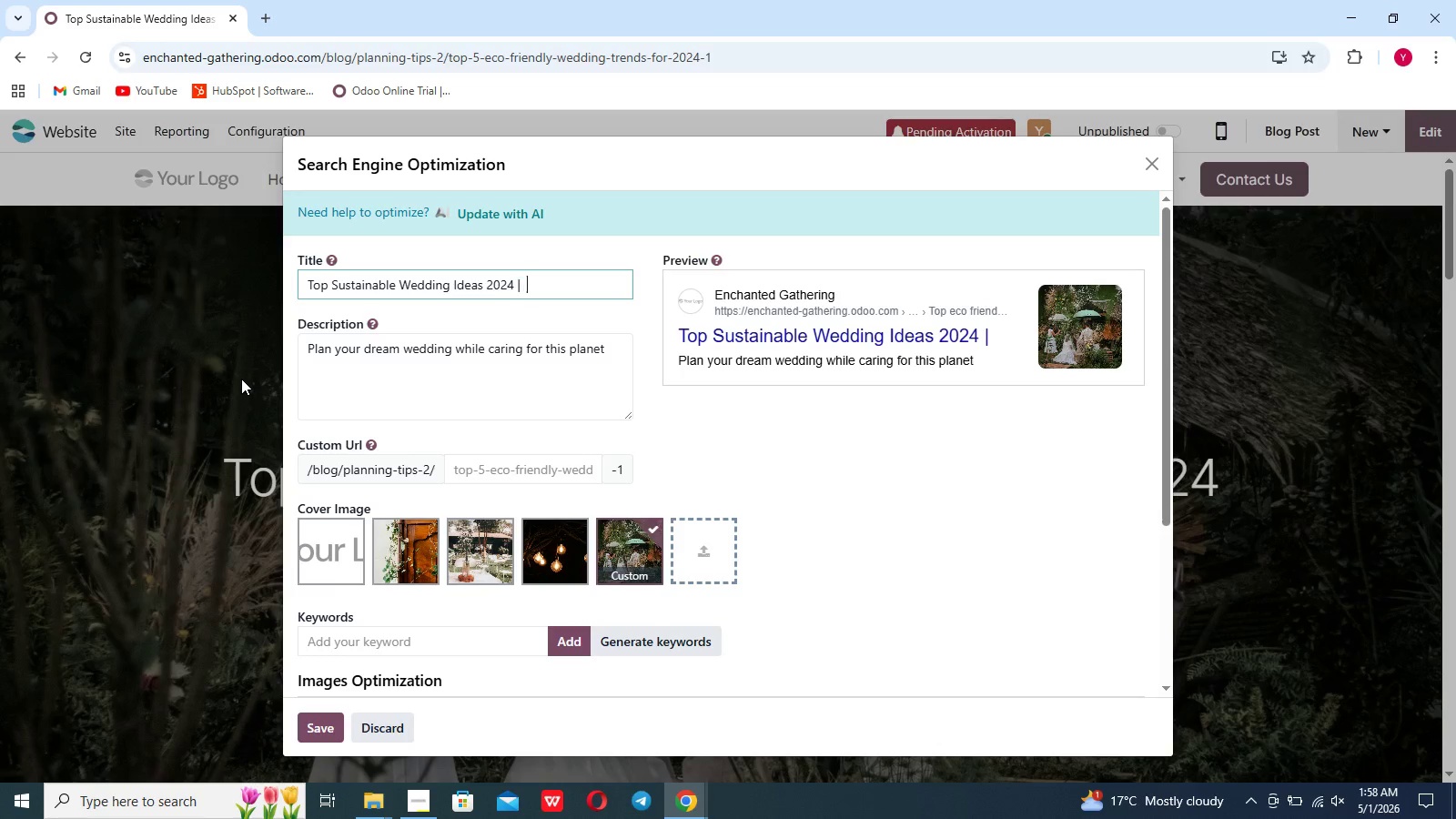 
key(ArrowRight)
 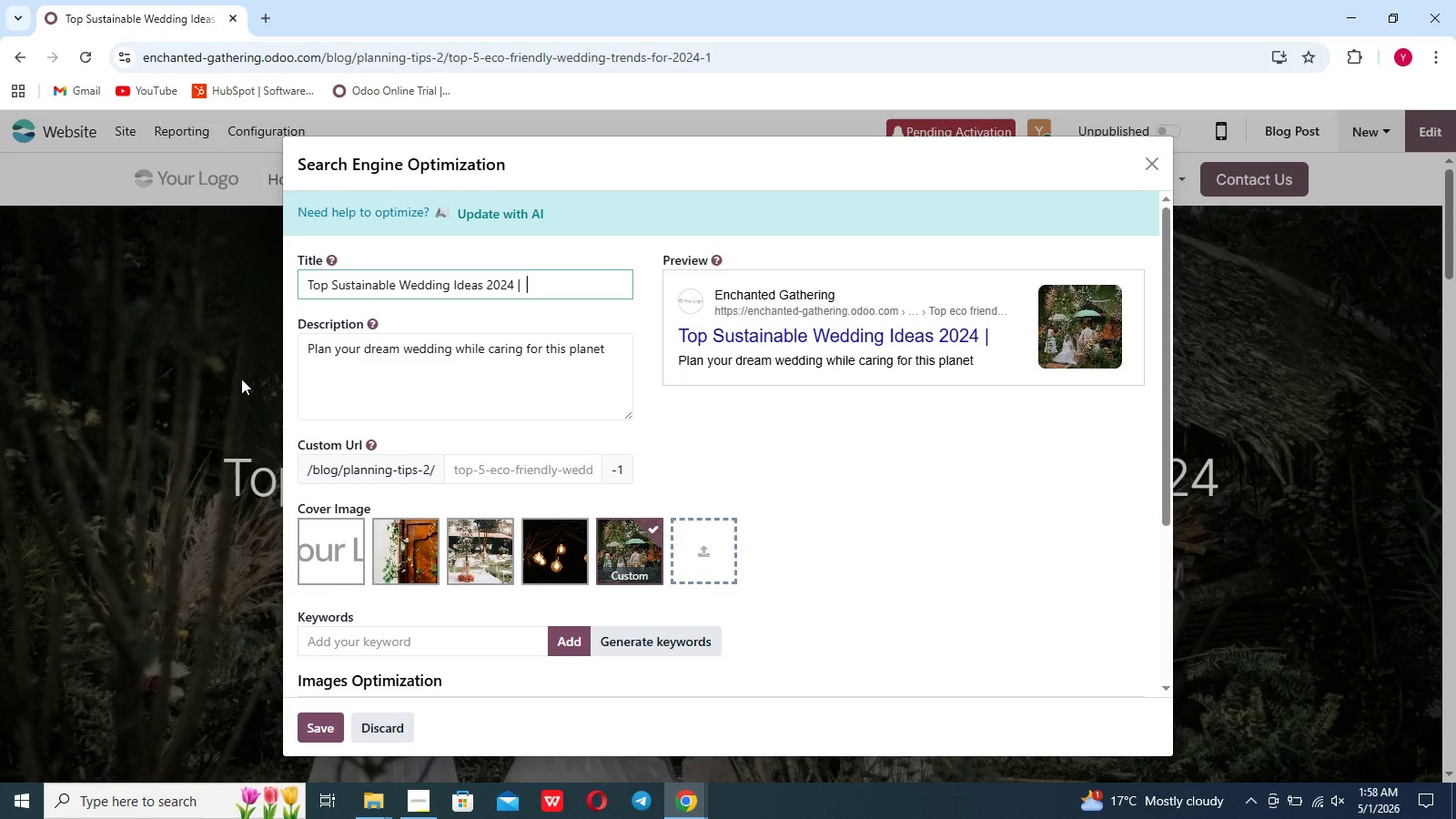 
key(ArrowRight)
 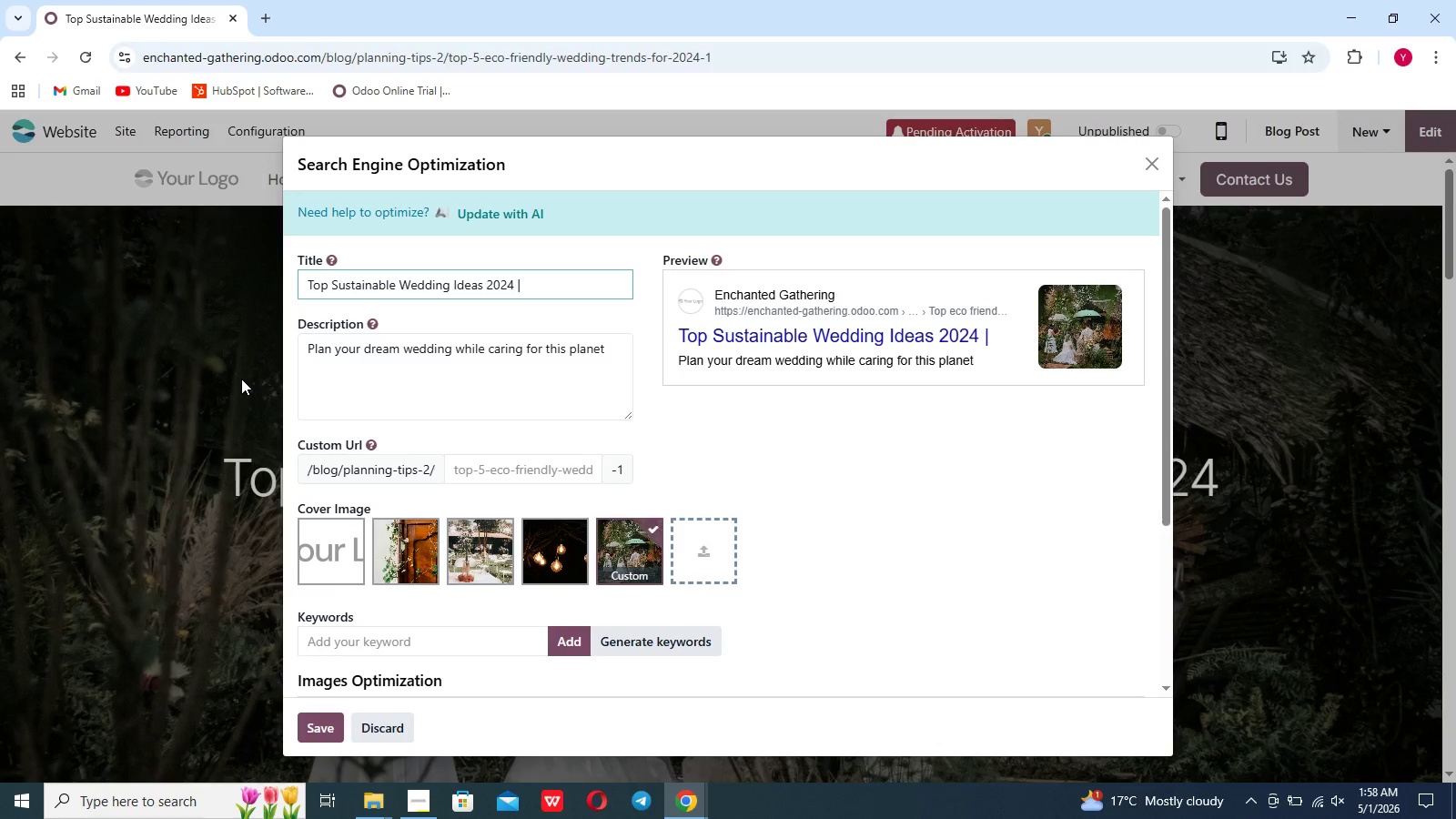 
type(Eco-Friendly Wedding r)
key(Backspace)
type(Te)
key(Backspace)
type(rends)
 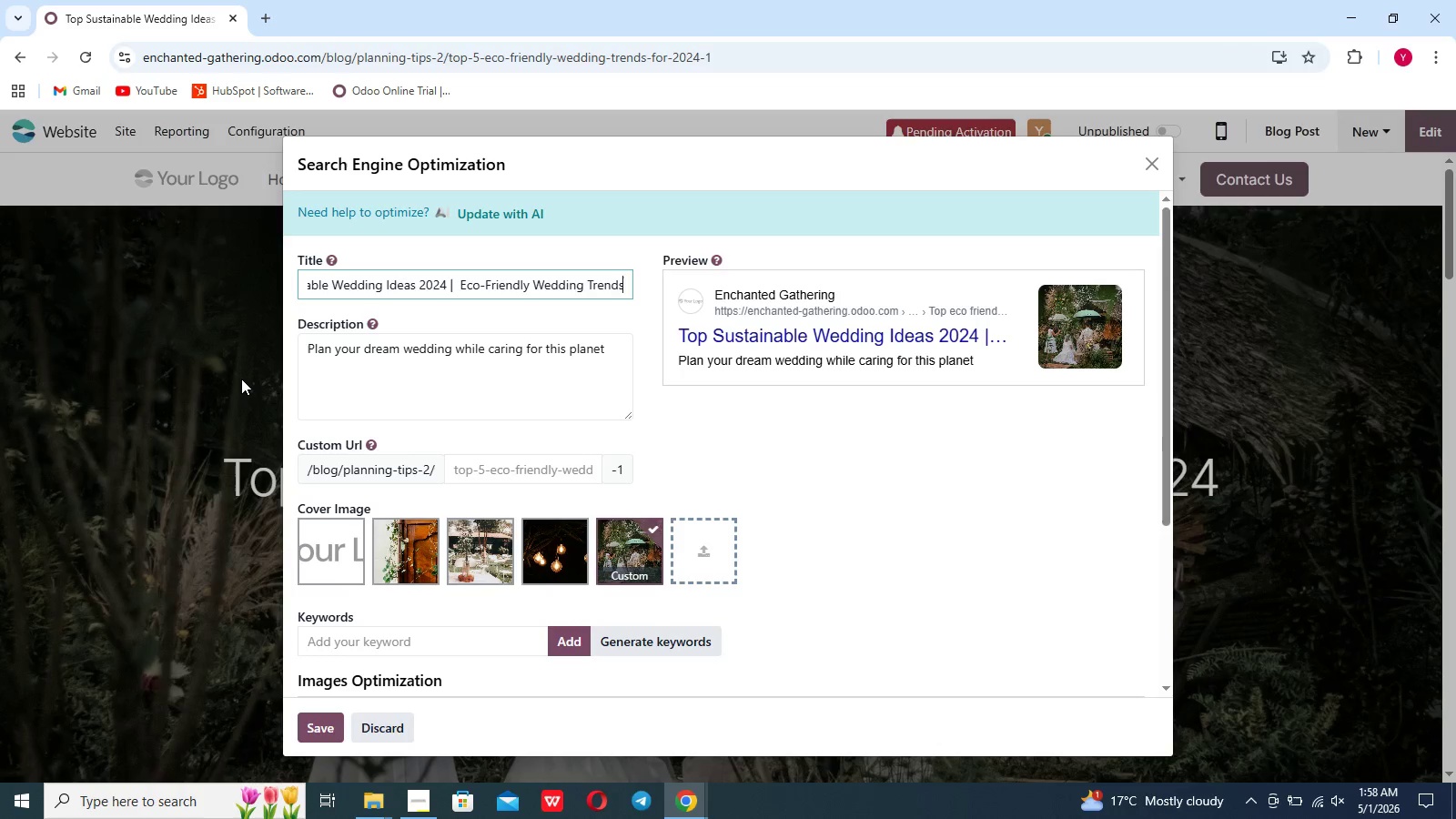 
wait(6.42)
 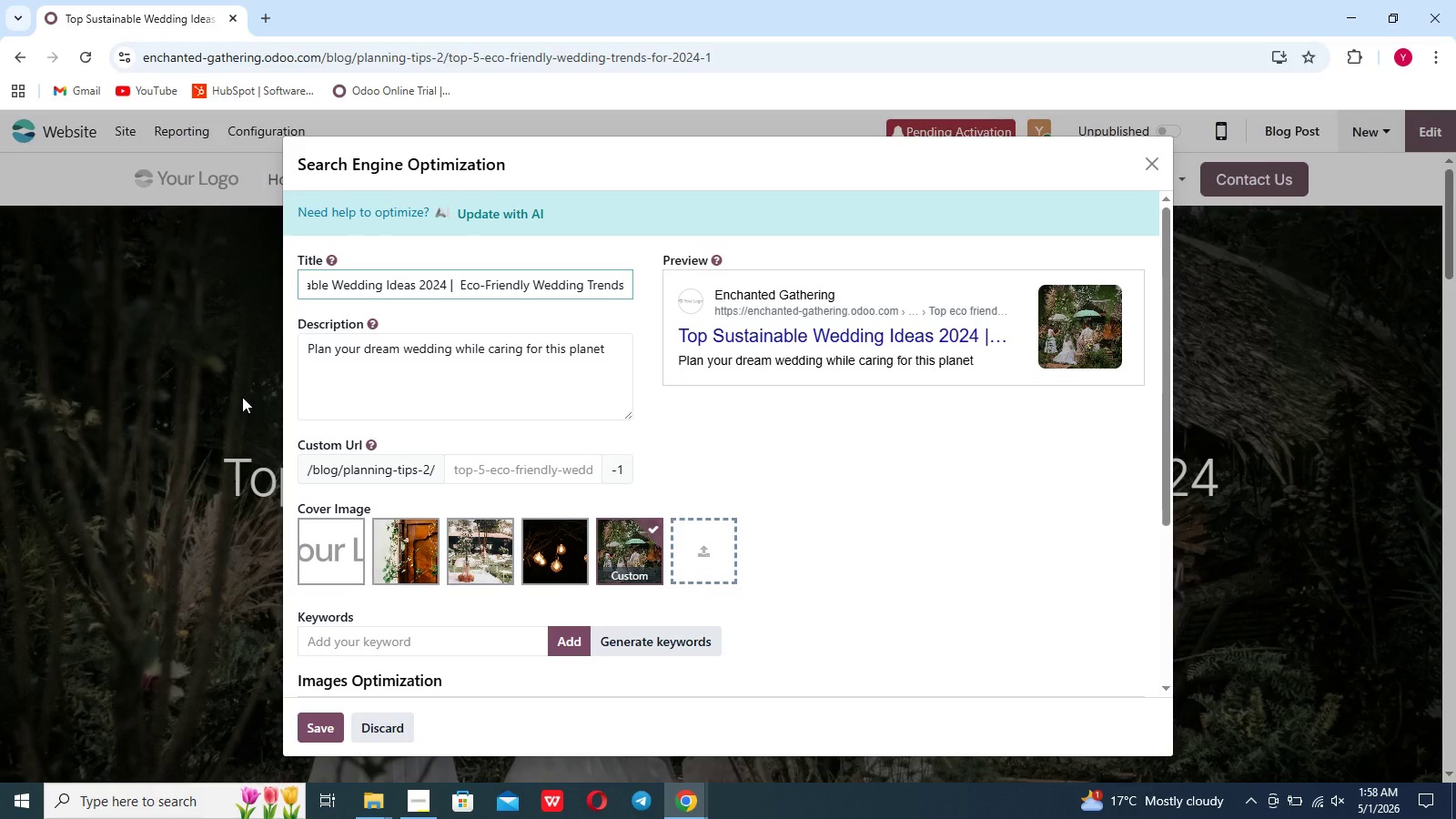 
left_click_drag(start_coordinate=[618, 347], to_coordinate=[261, 346])
 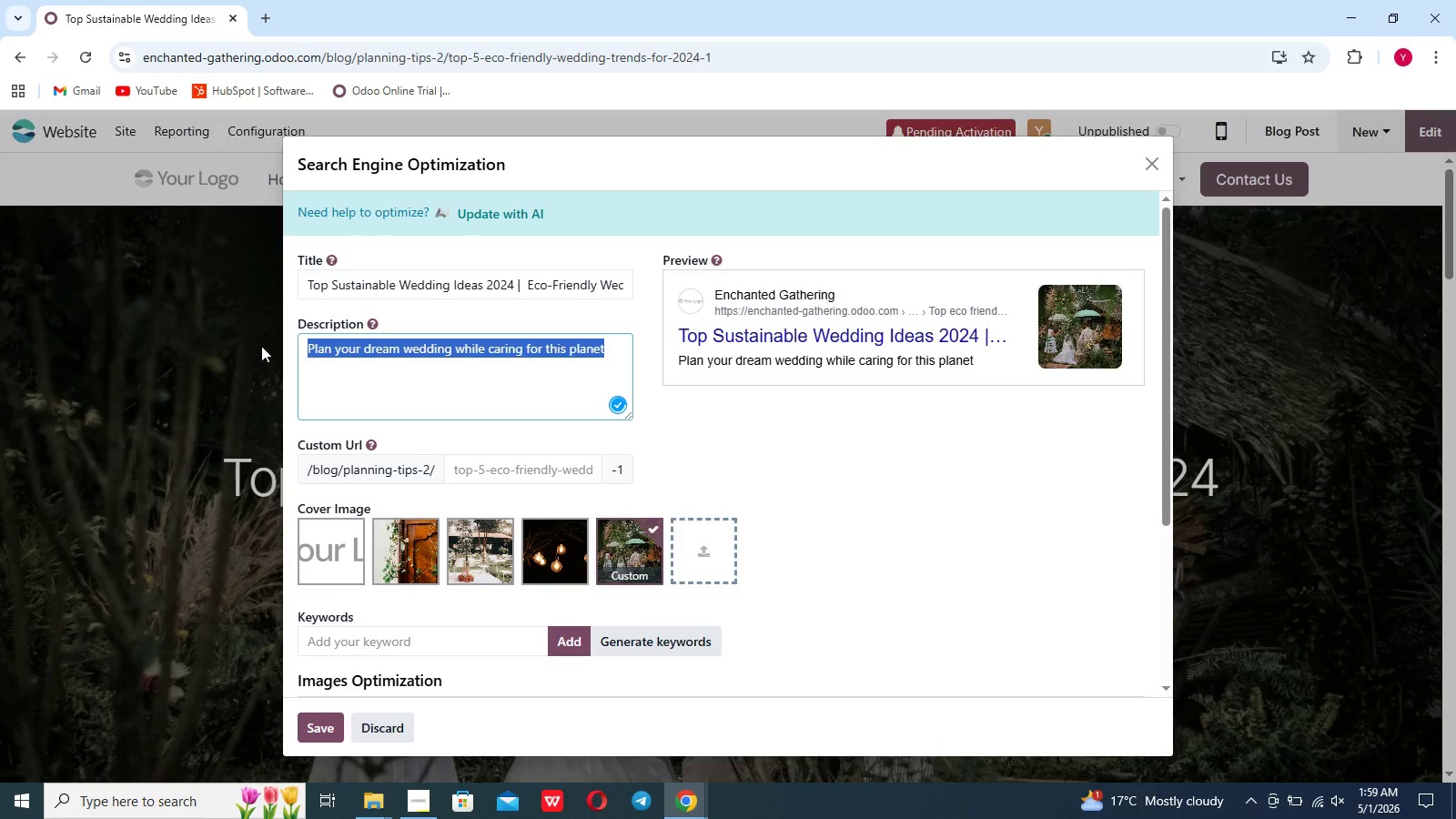 
key(Backspace)
type(Discover sustainable se)
key(Backspace)
type(w)
key(Backspace)
key(Backspace)
type(wedding I)
key(Backspace)
type(ideas for 2024 including x)
key(Backspace)
type(zero waste planning,)
 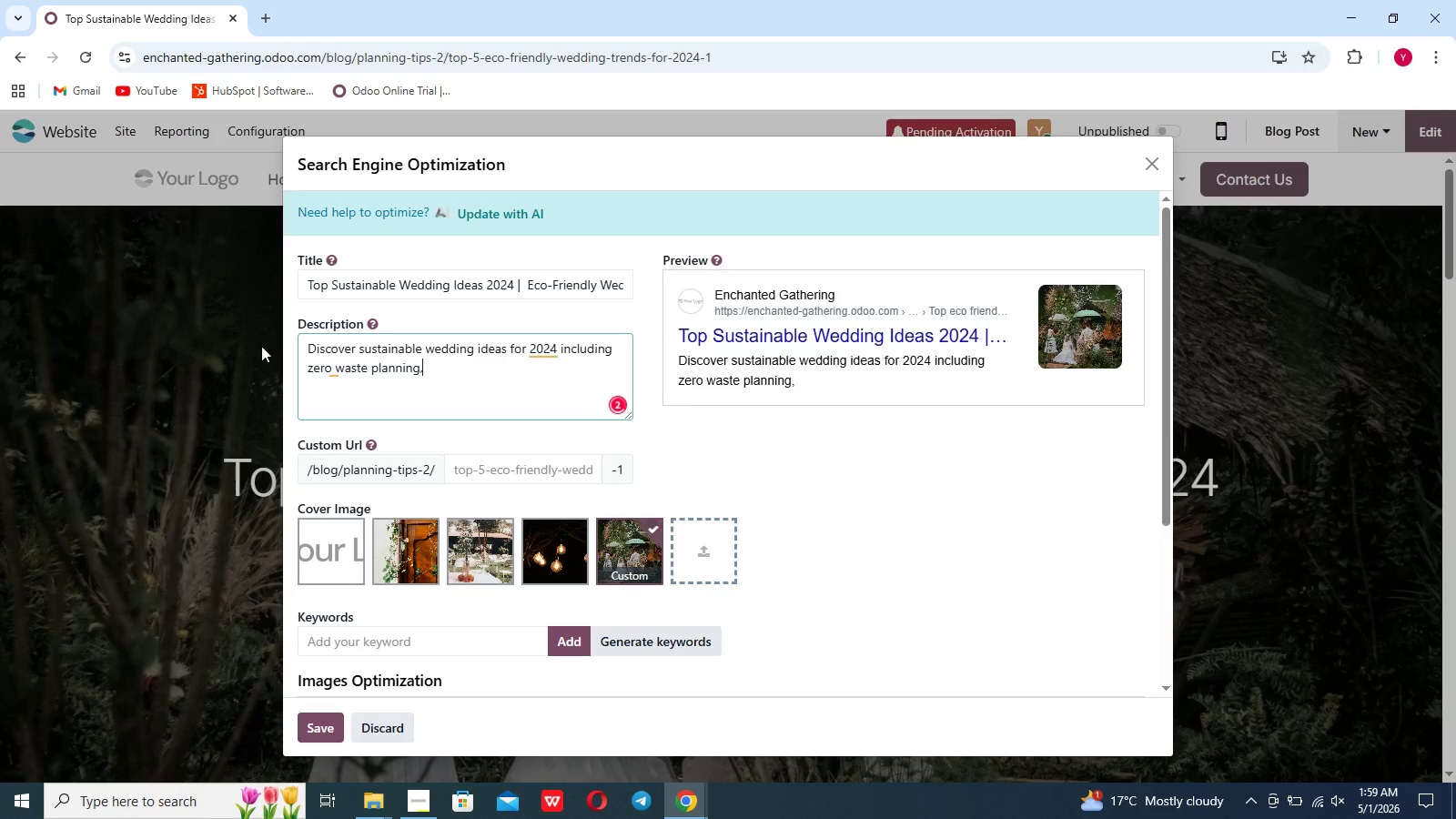 
type( eco-friendlt)
key(Backspace)
type(y decore.)
key(Backspace)
type(, and plastic-free wedding solution)
 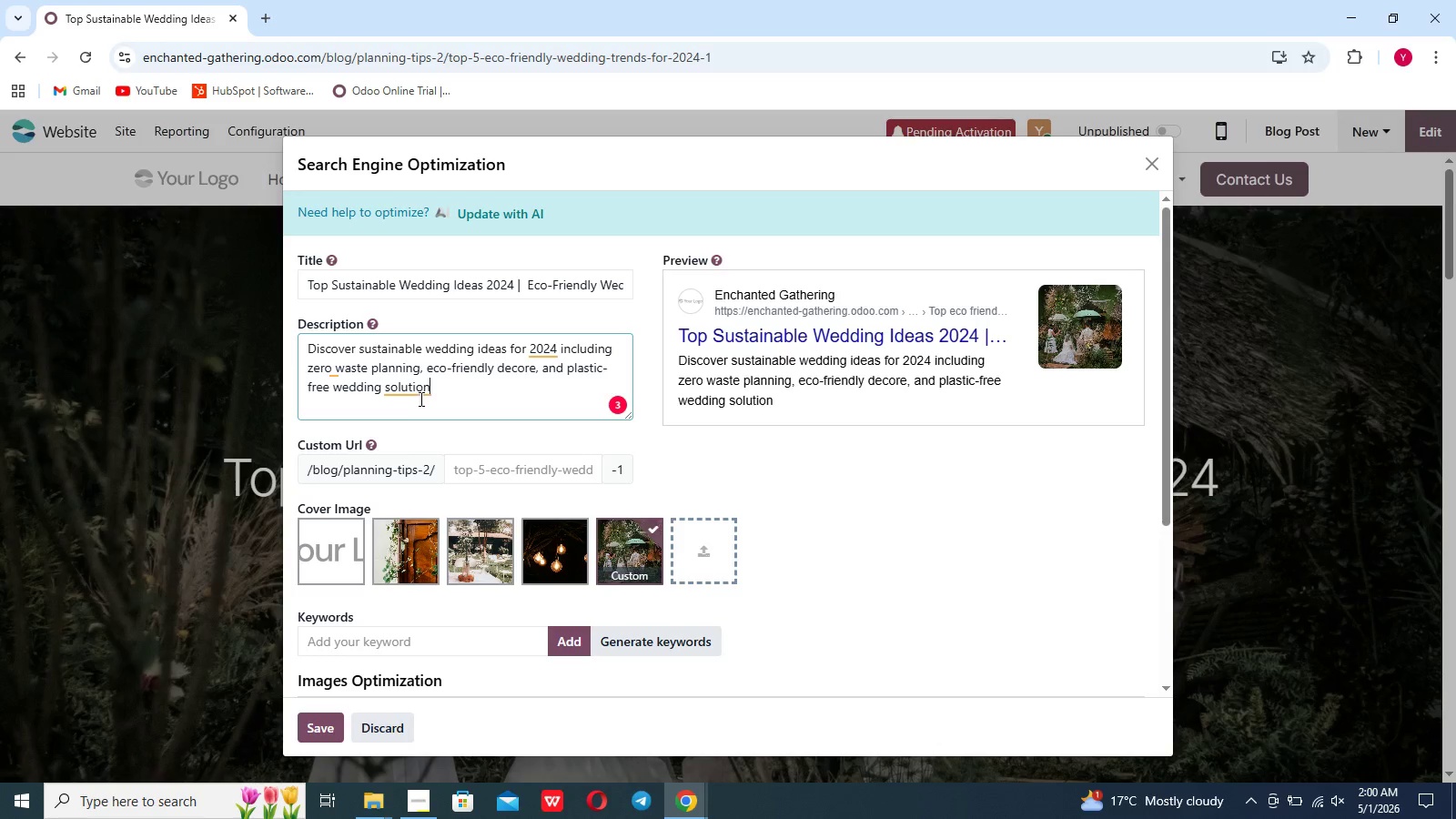 
key(S)
 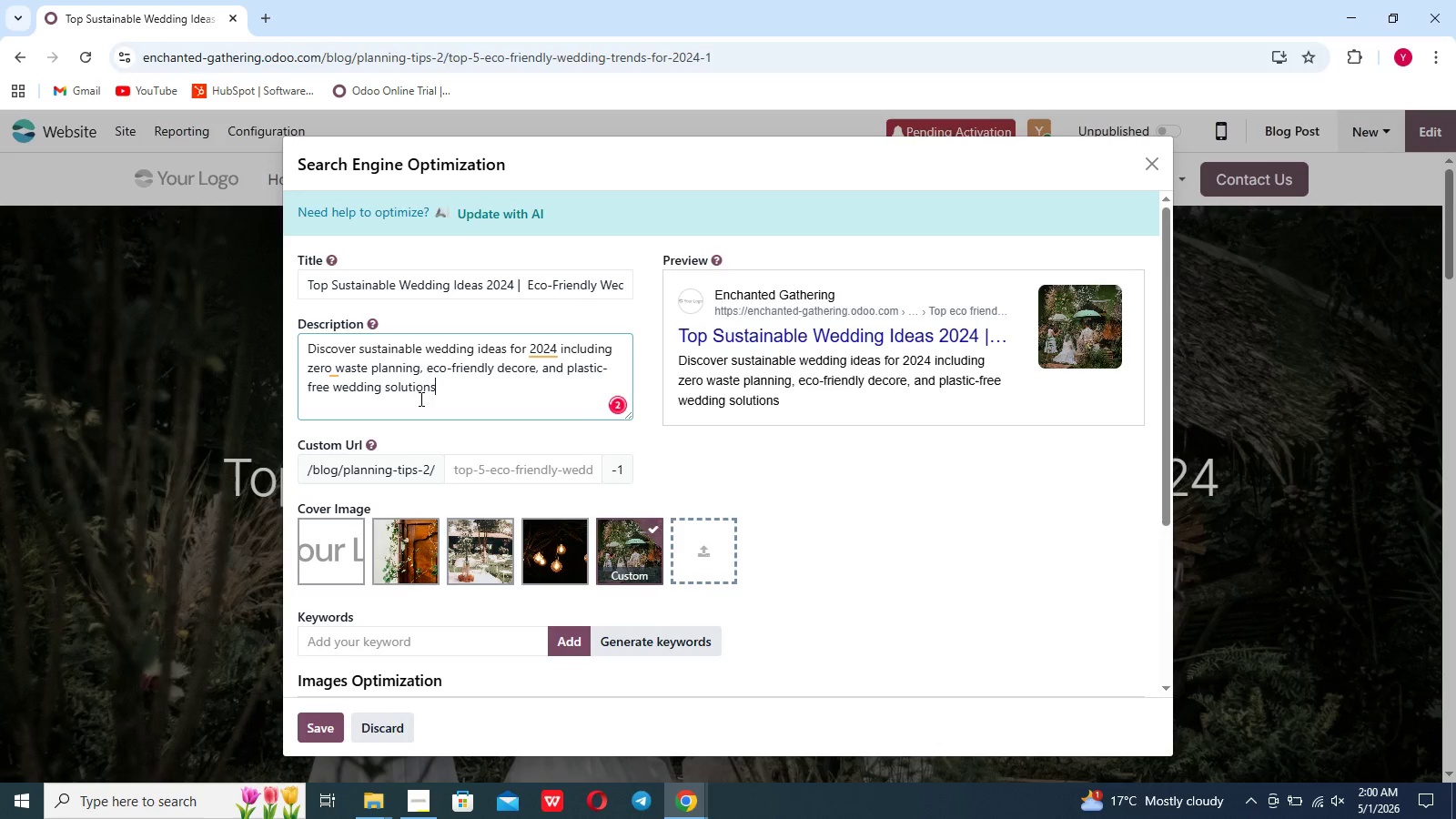 
key(Period)
 